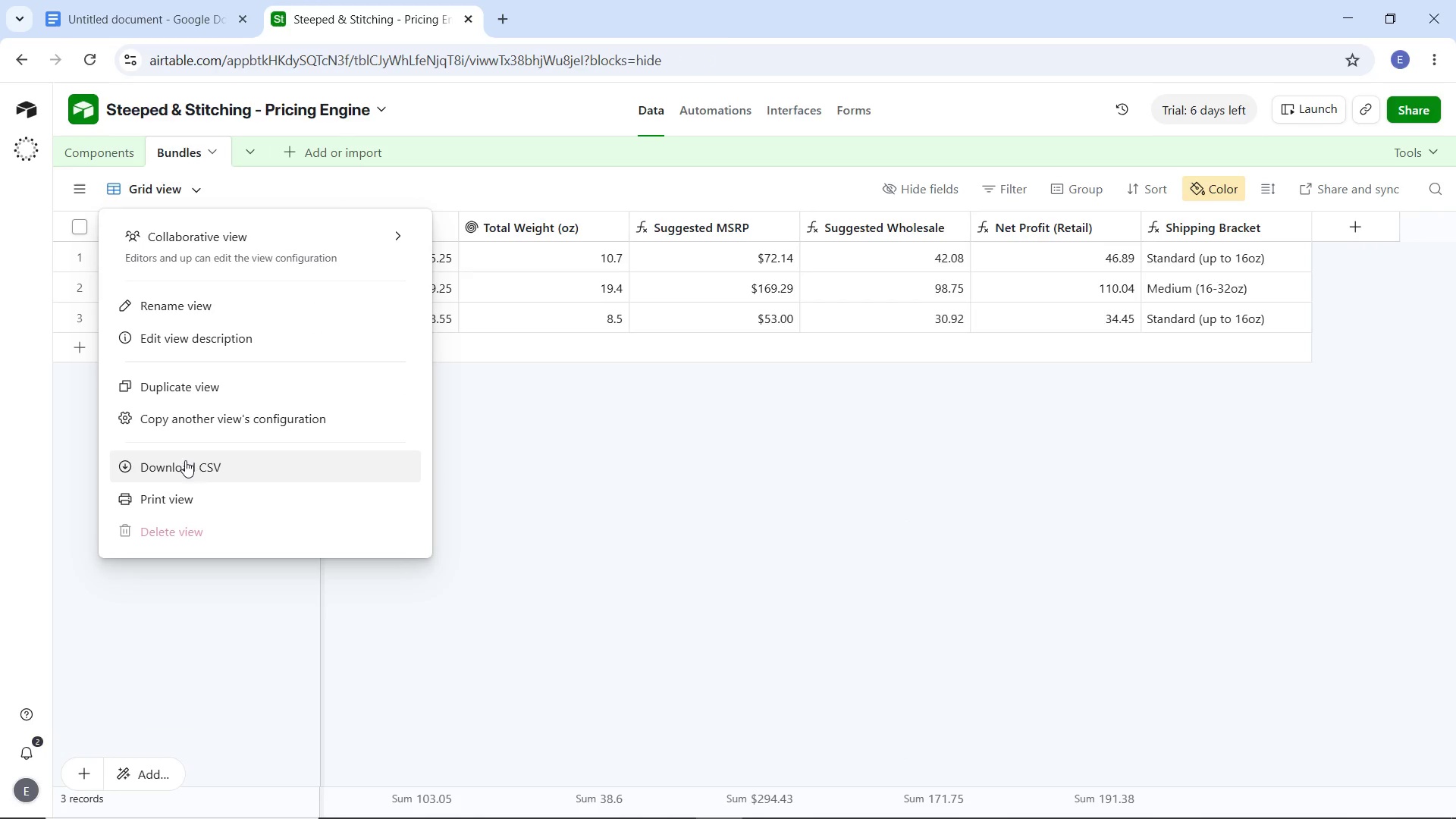 
left_click([185, 466])
 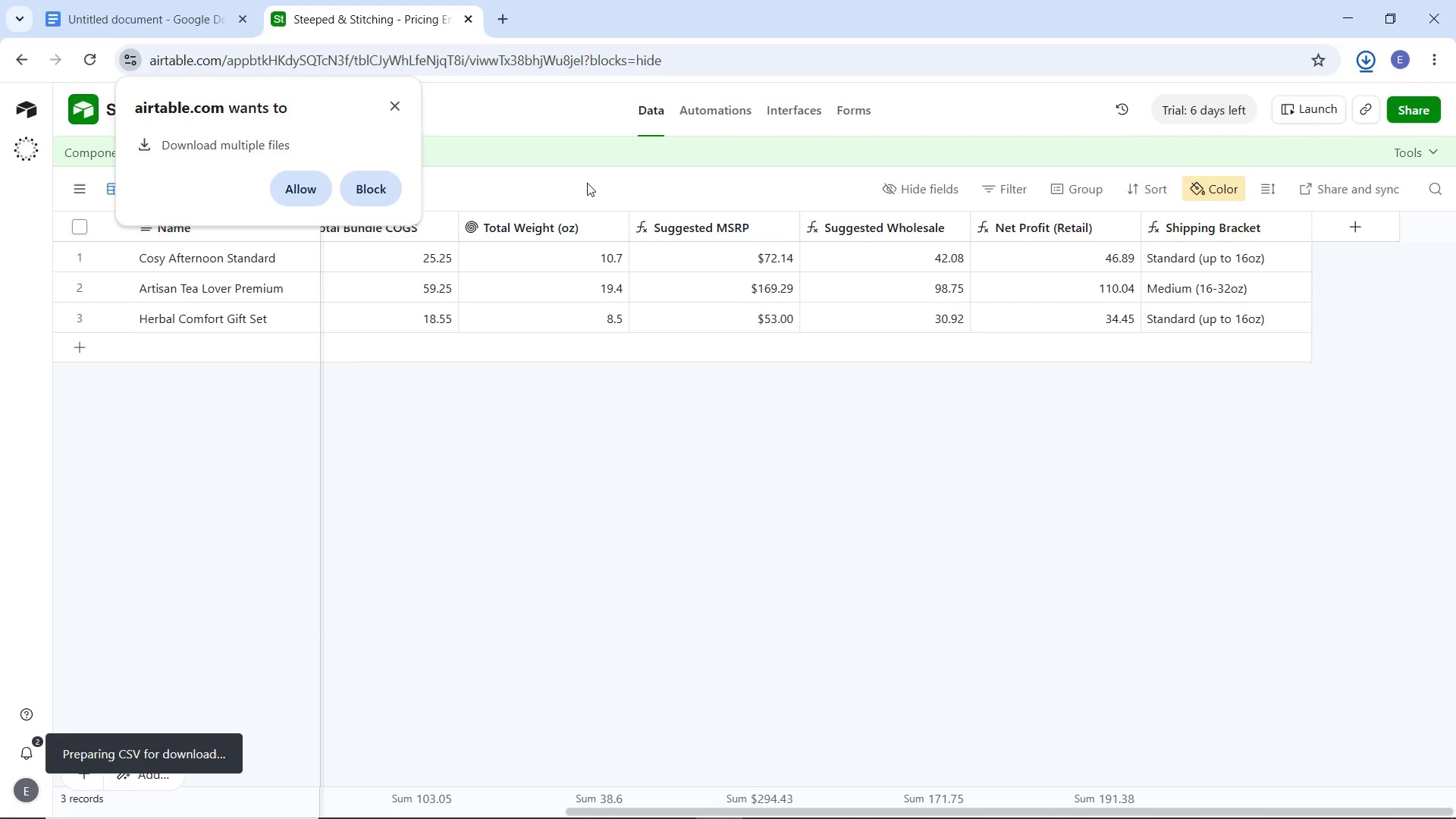 
left_click([281, 197])
 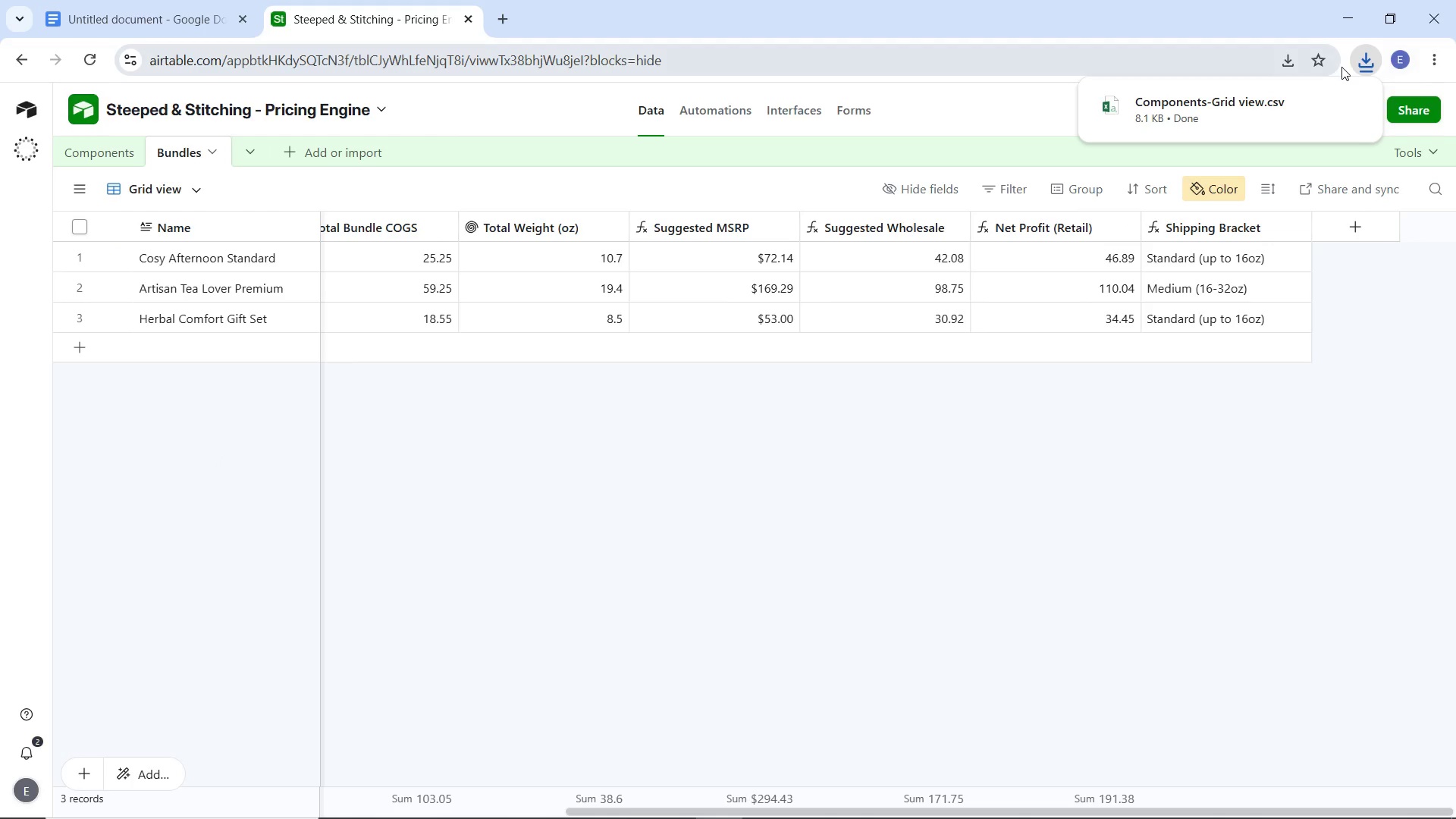 
left_click([1365, 67])
 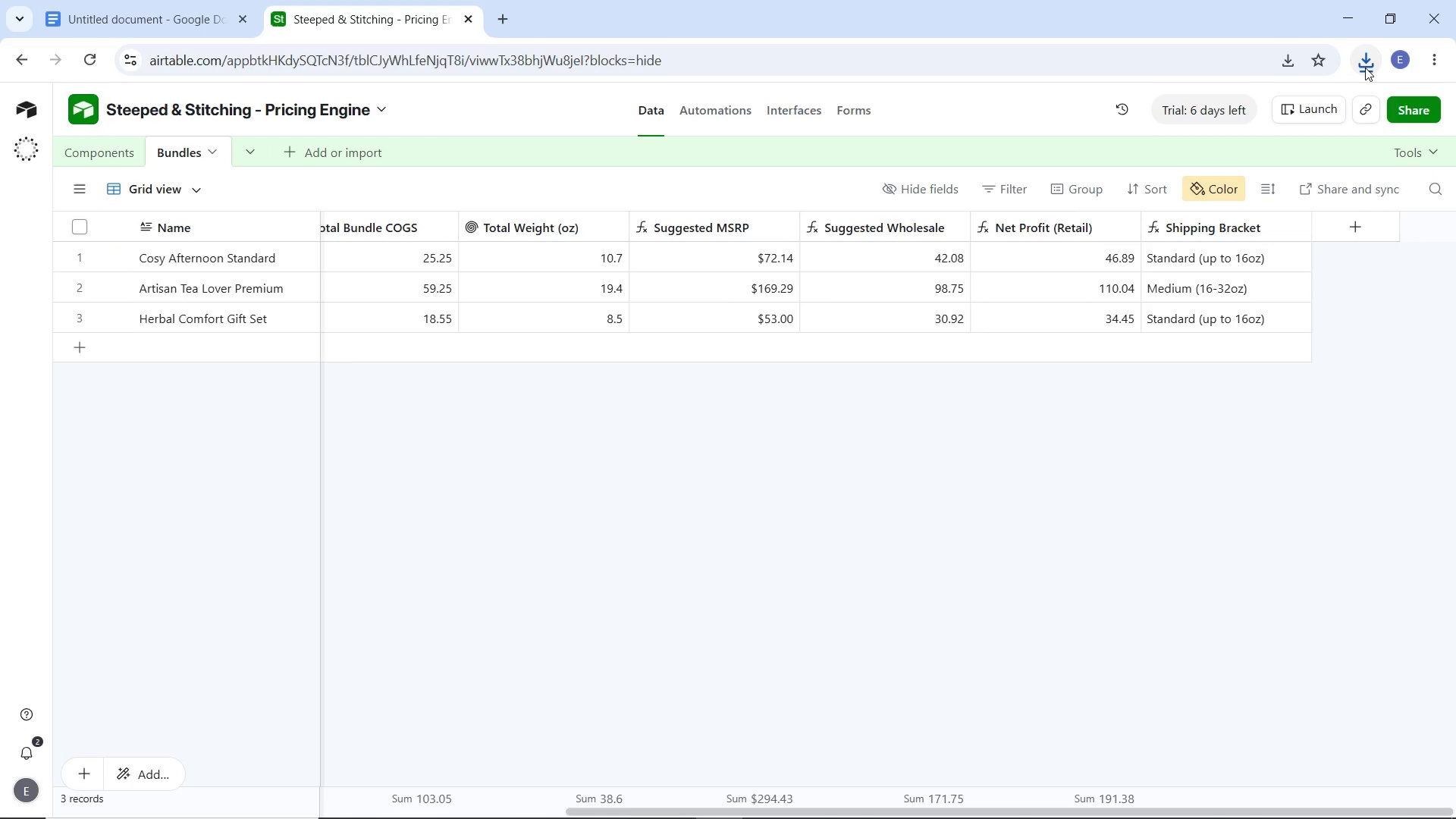 
left_click([1365, 67])
 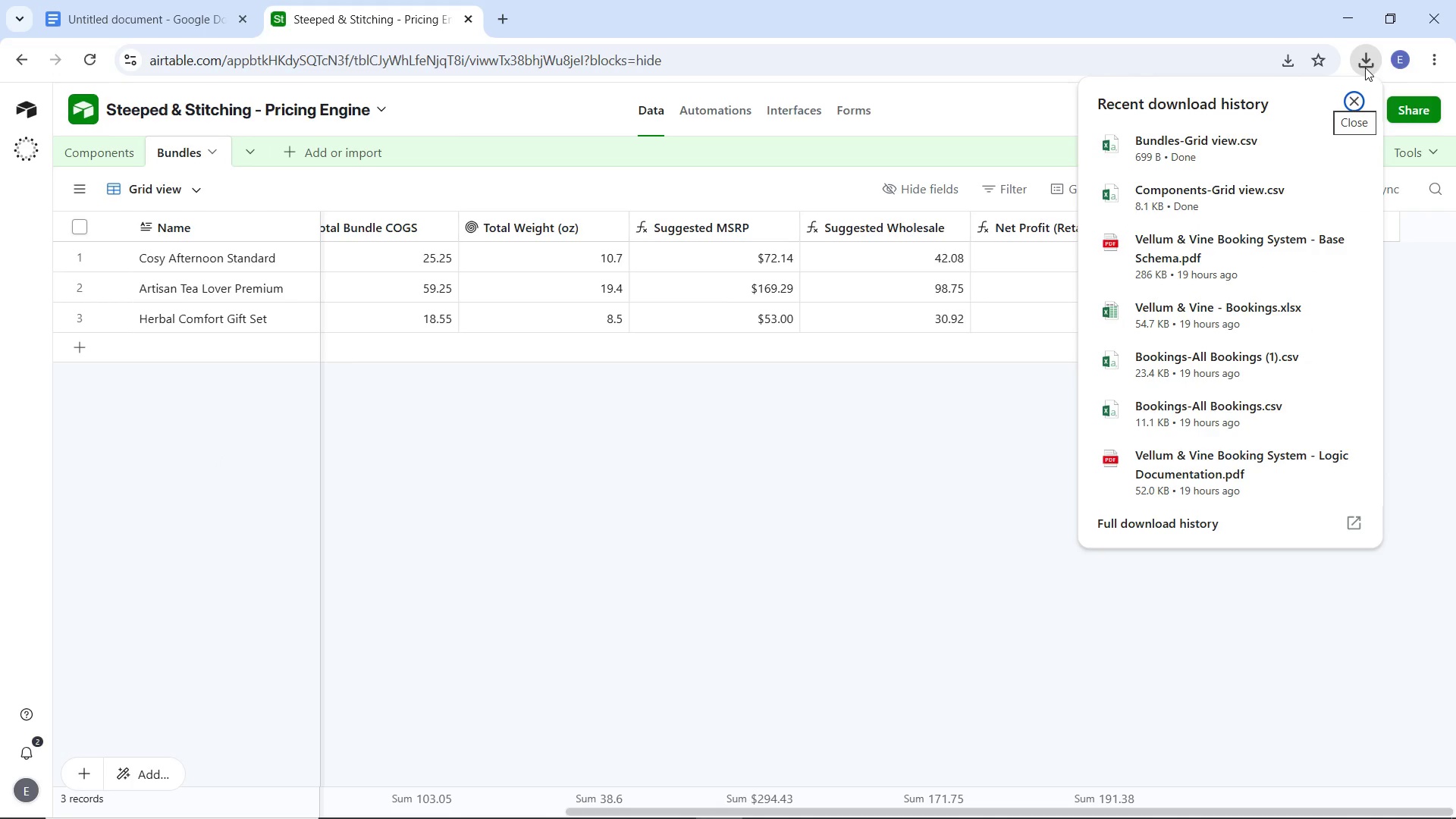 
left_click([1365, 67])
 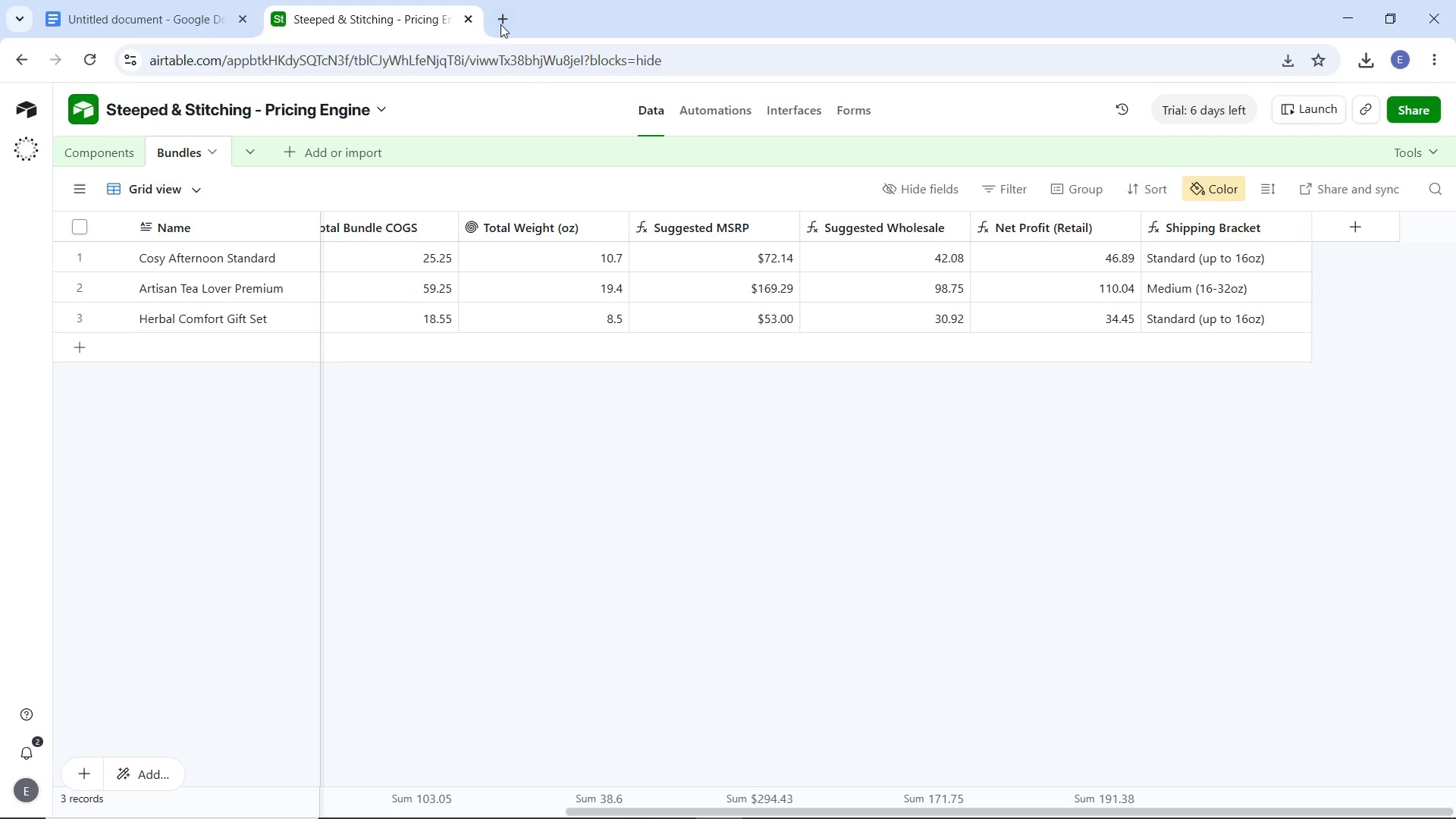 
left_click([501, 24])
 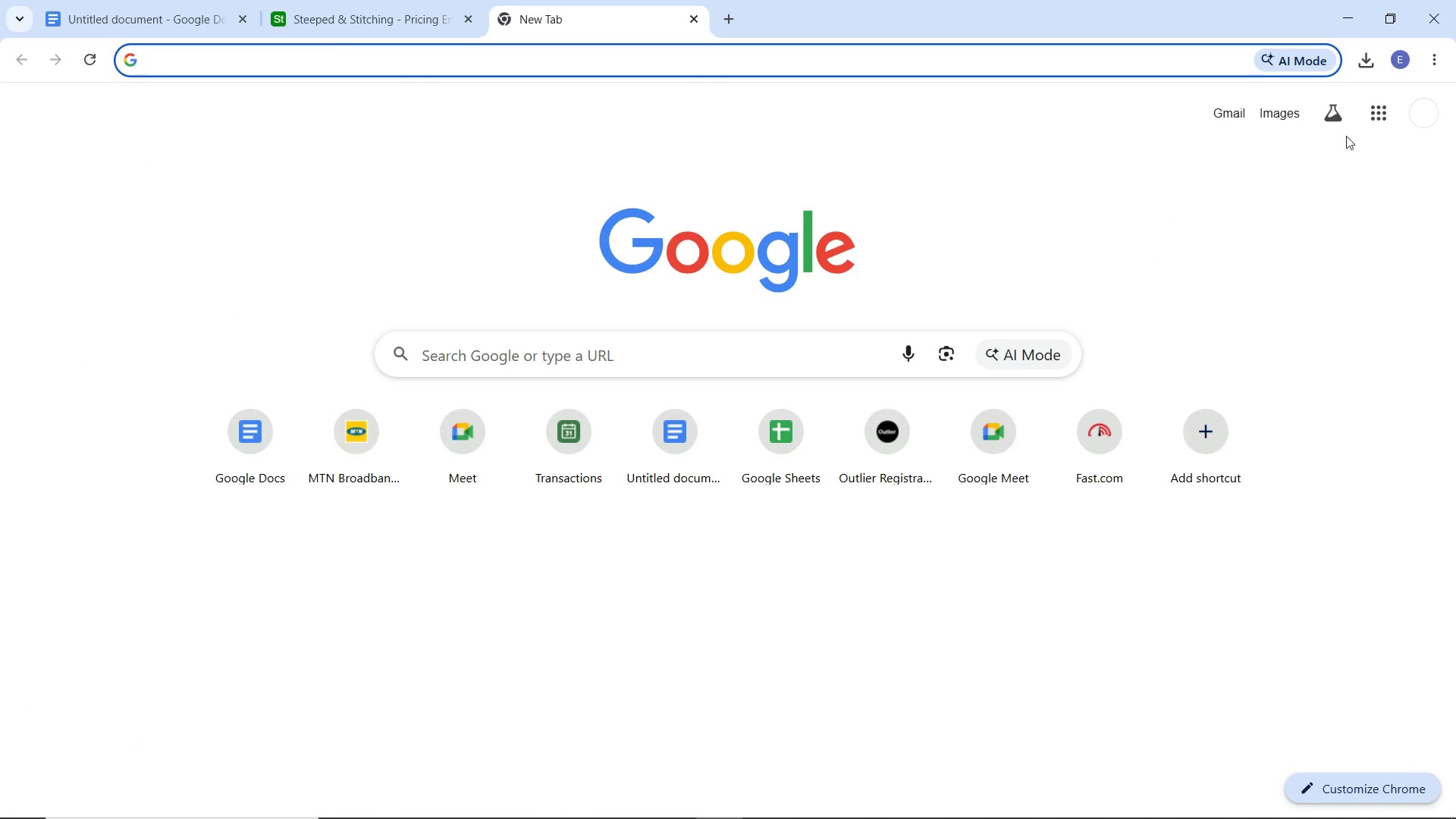 
left_click([1372, 124])
 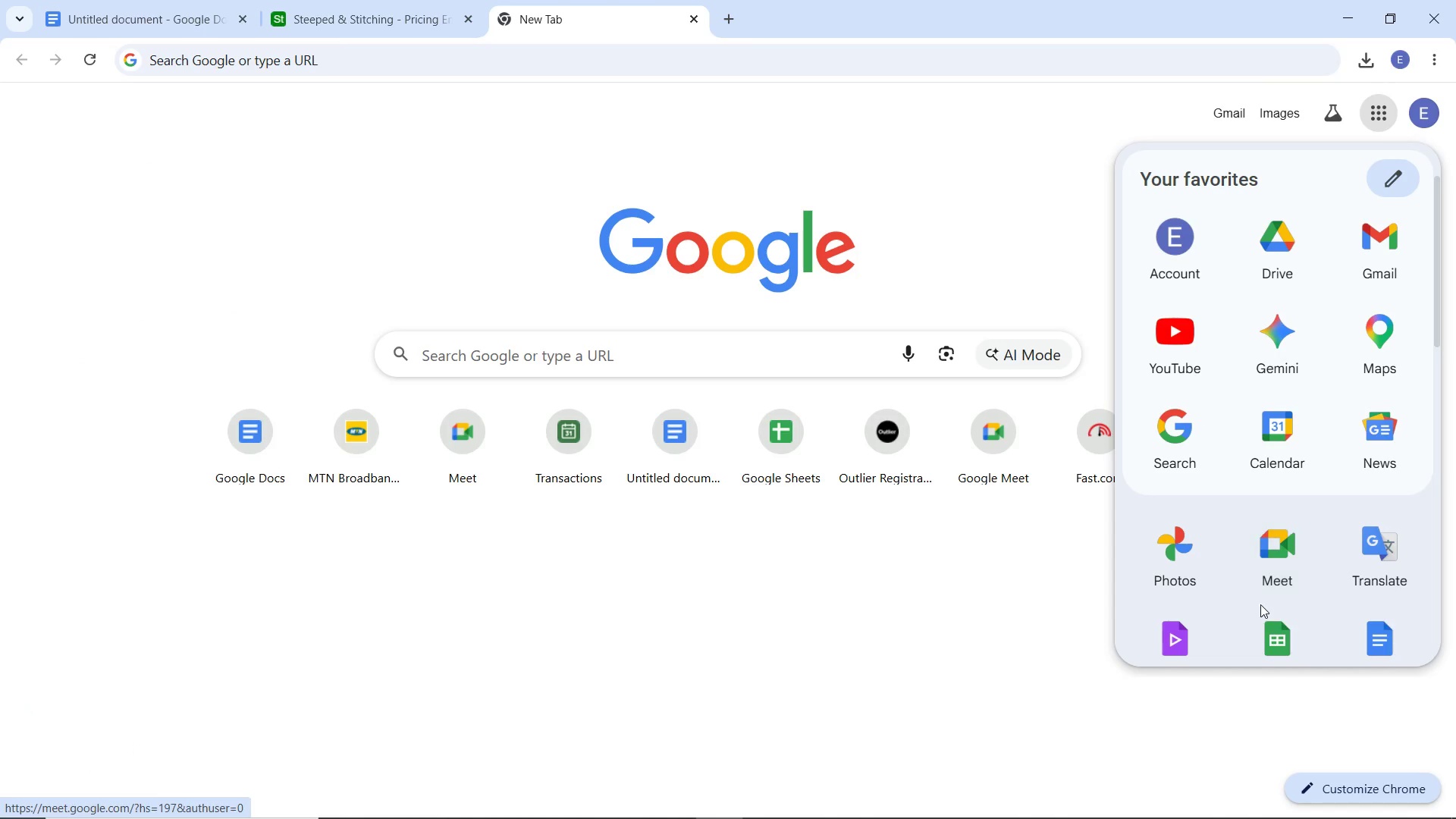 
left_click([1260, 620])
 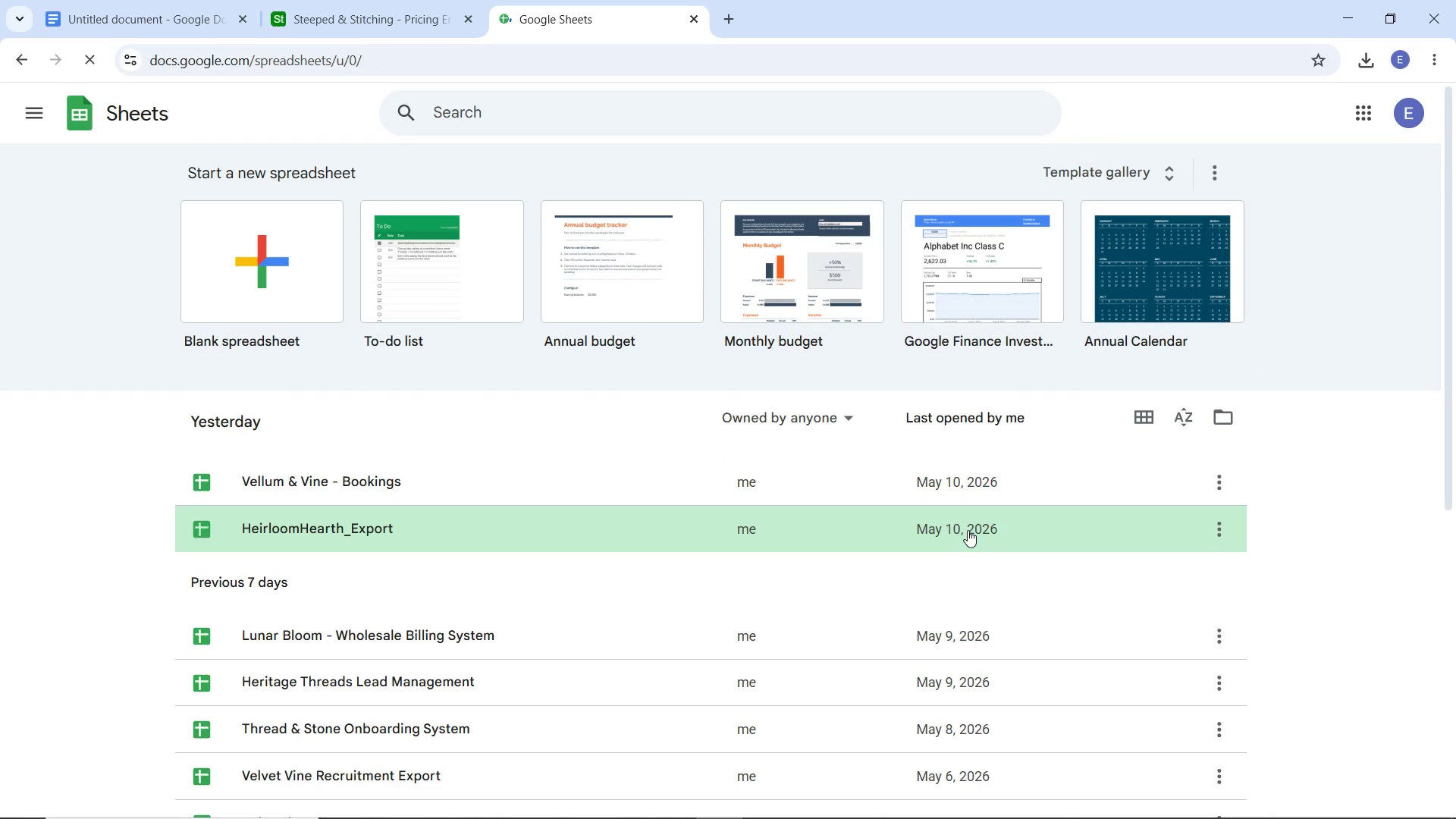 
wait(14.52)
 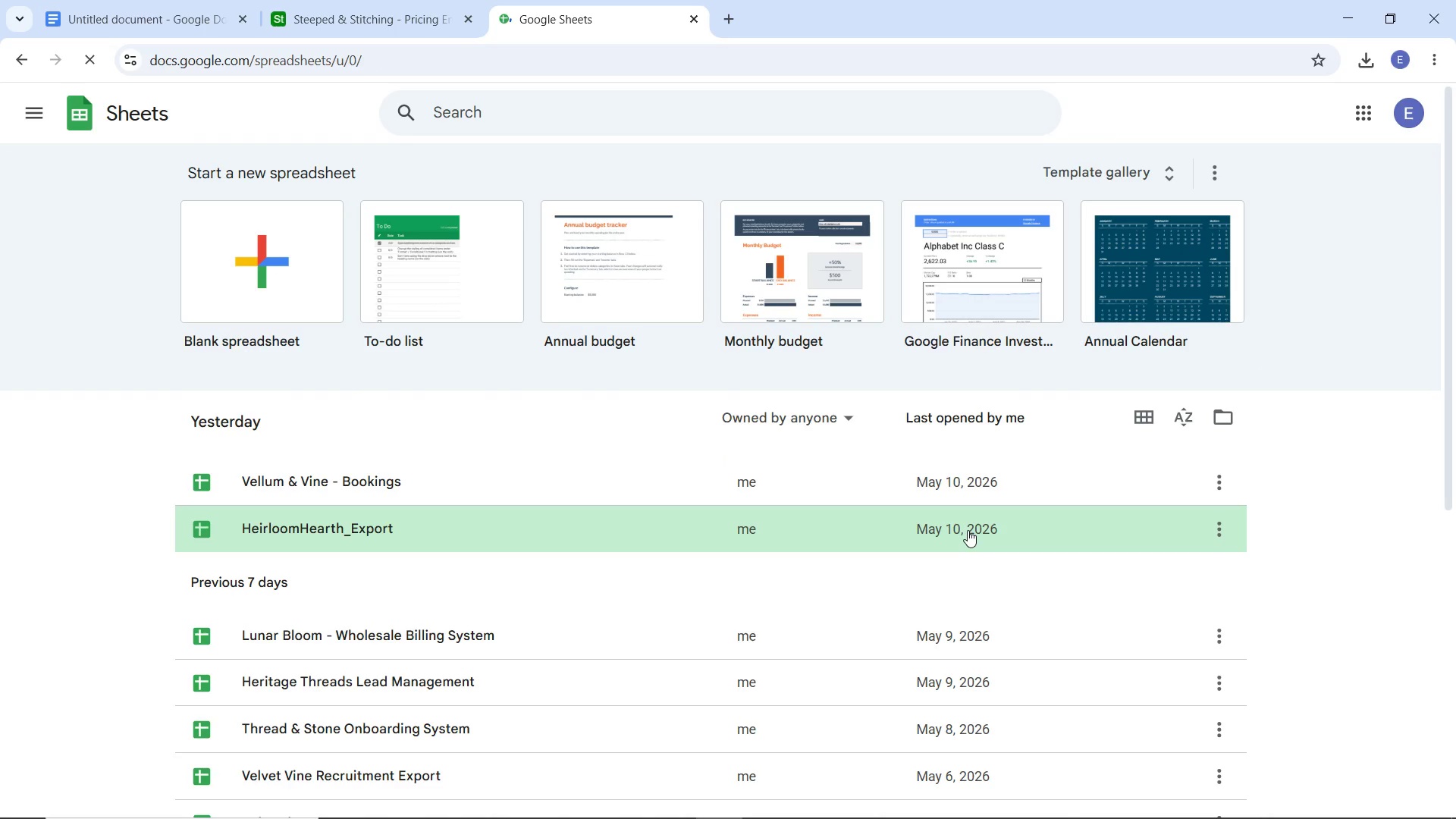 
left_click([243, 293])
 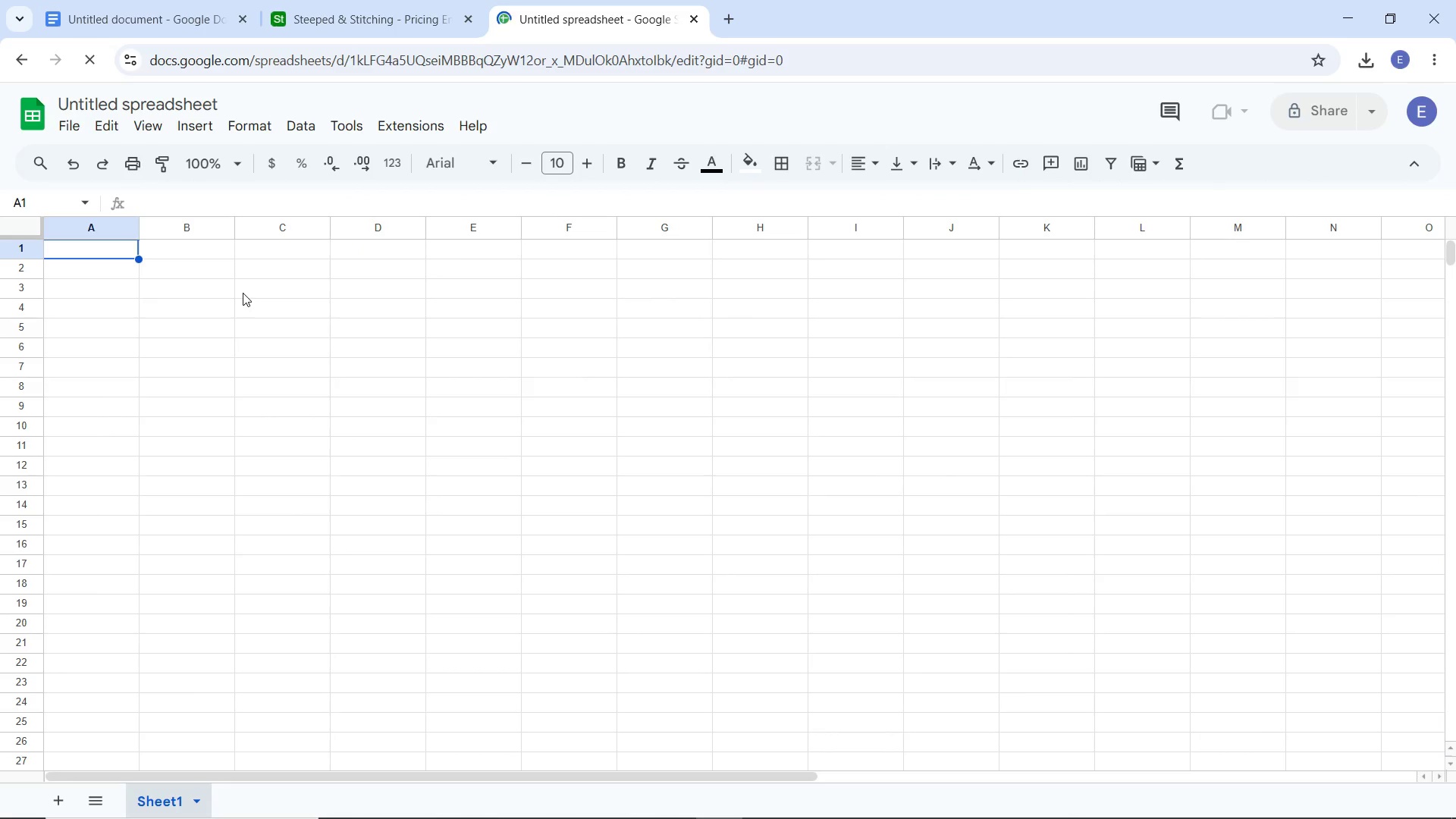 
wait(7.66)
 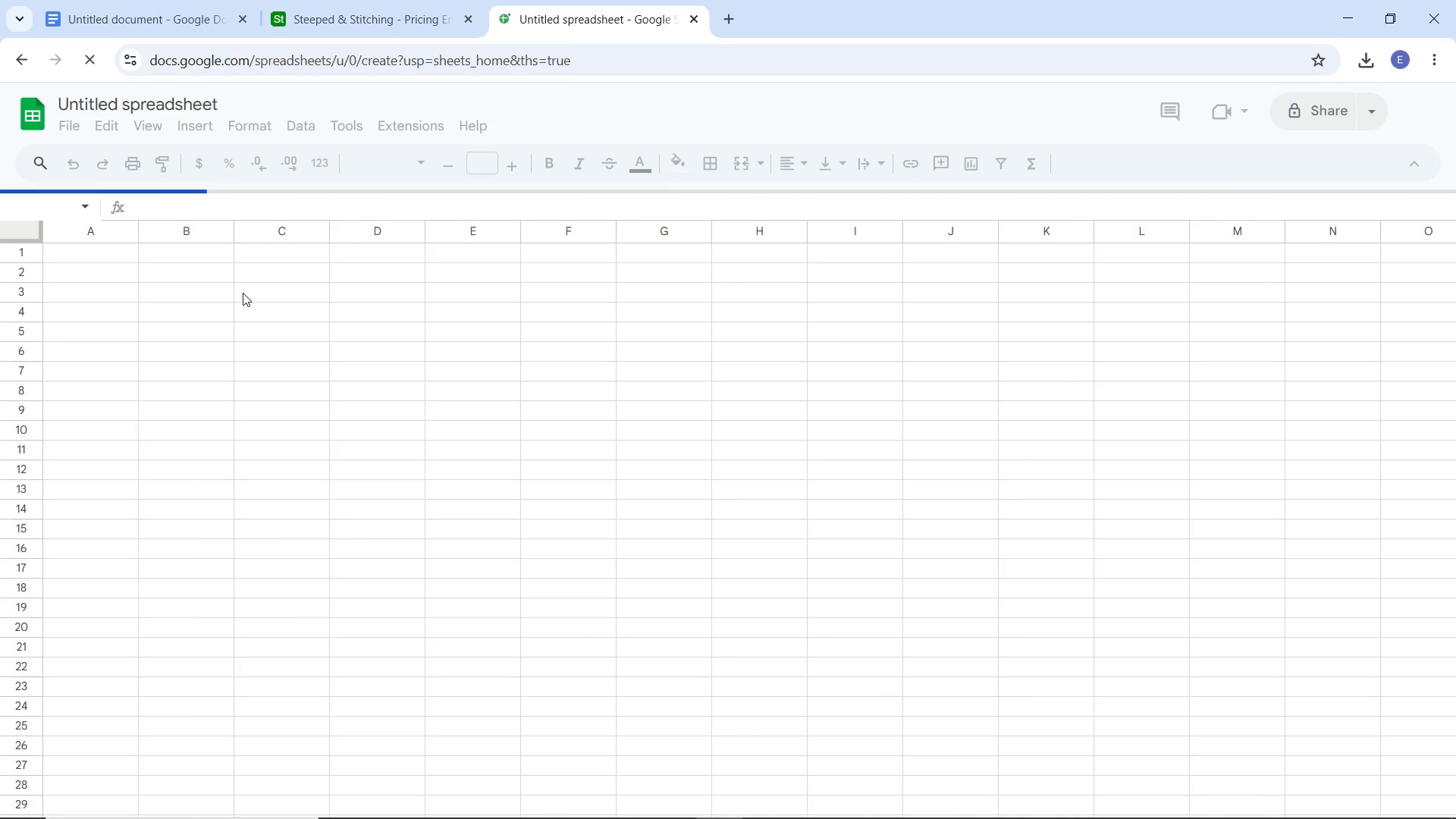 
left_click([78, 132])
 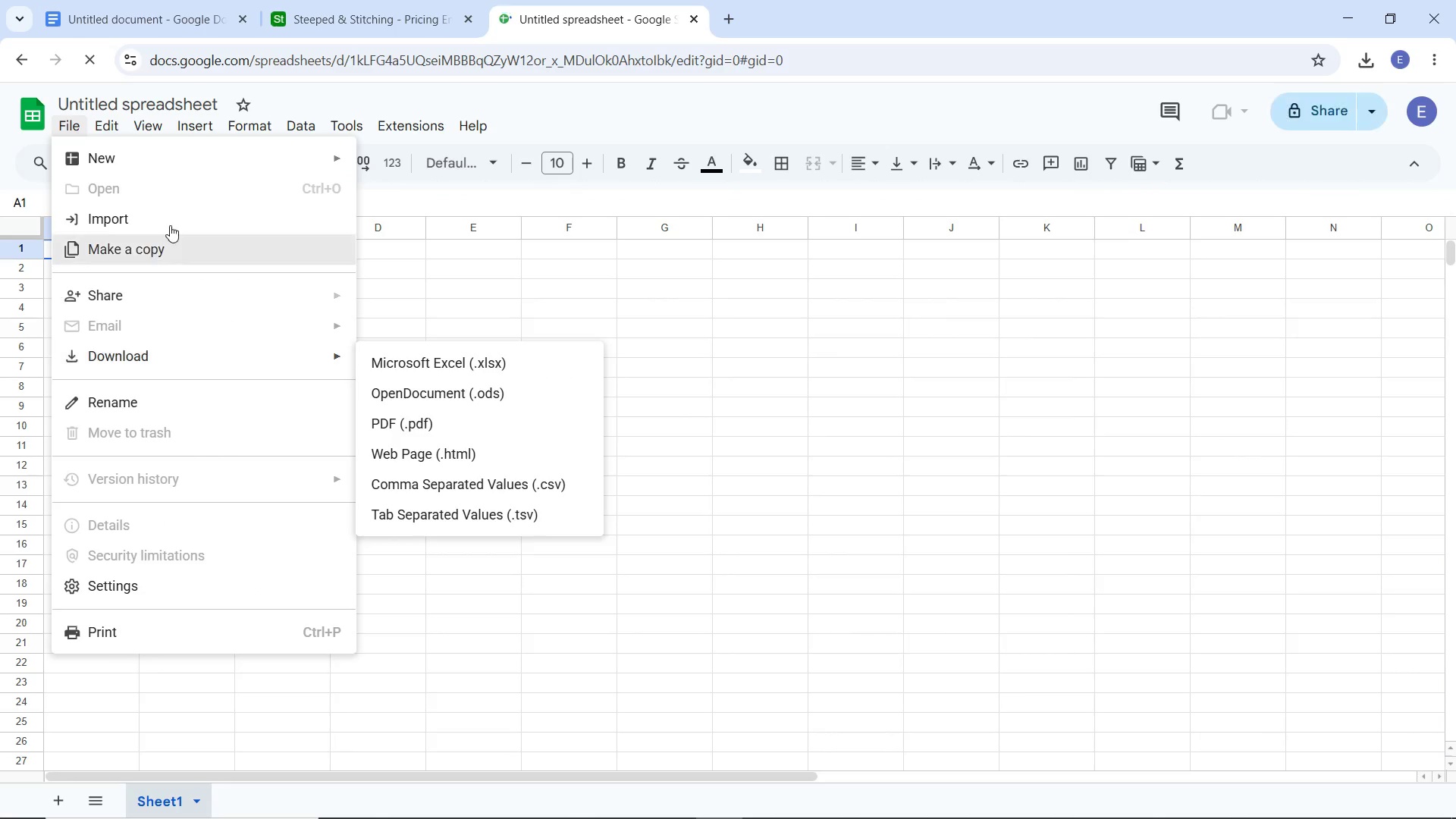 
left_click([170, 225])
 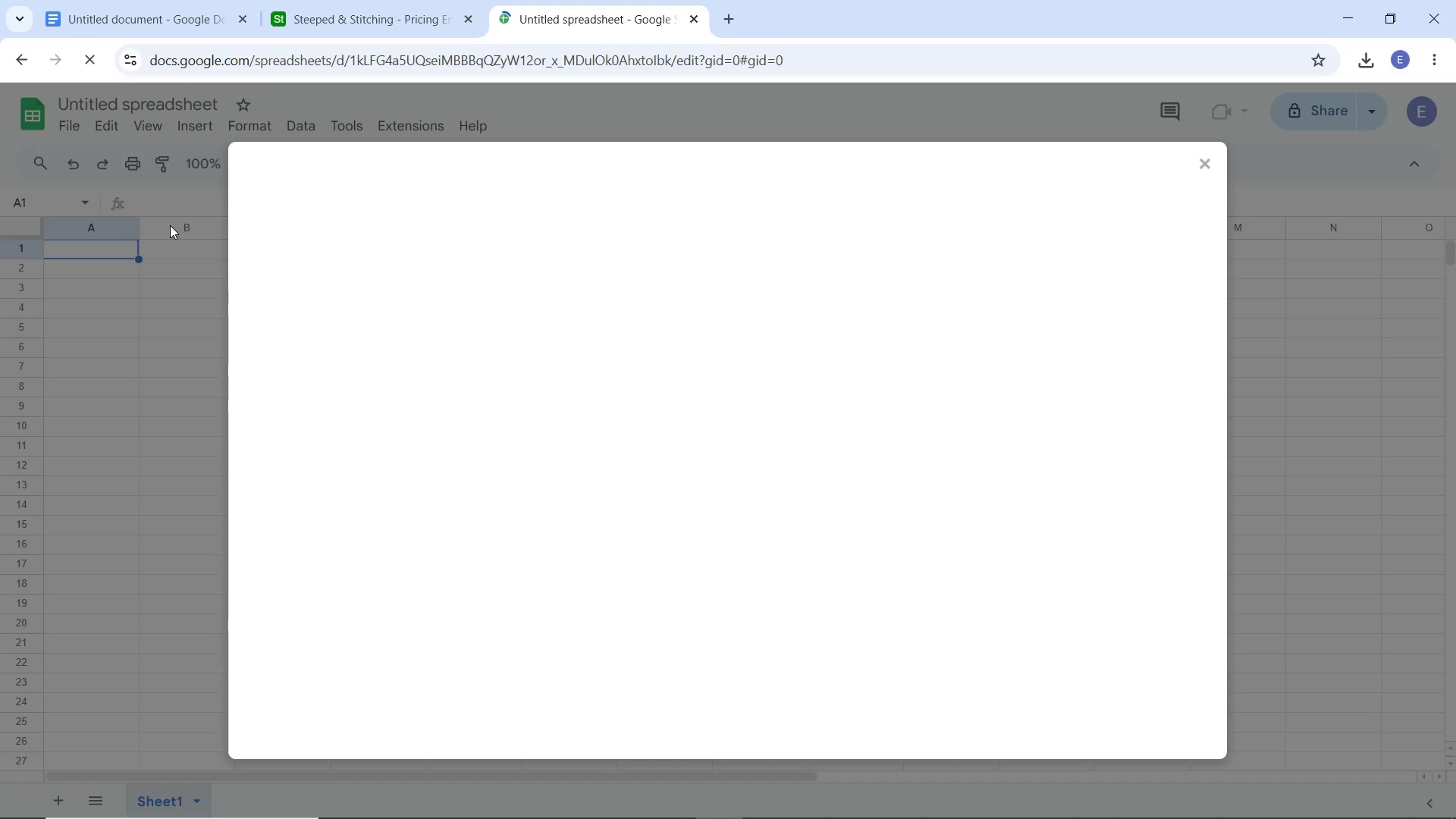 
mouse_move([588, 325])
 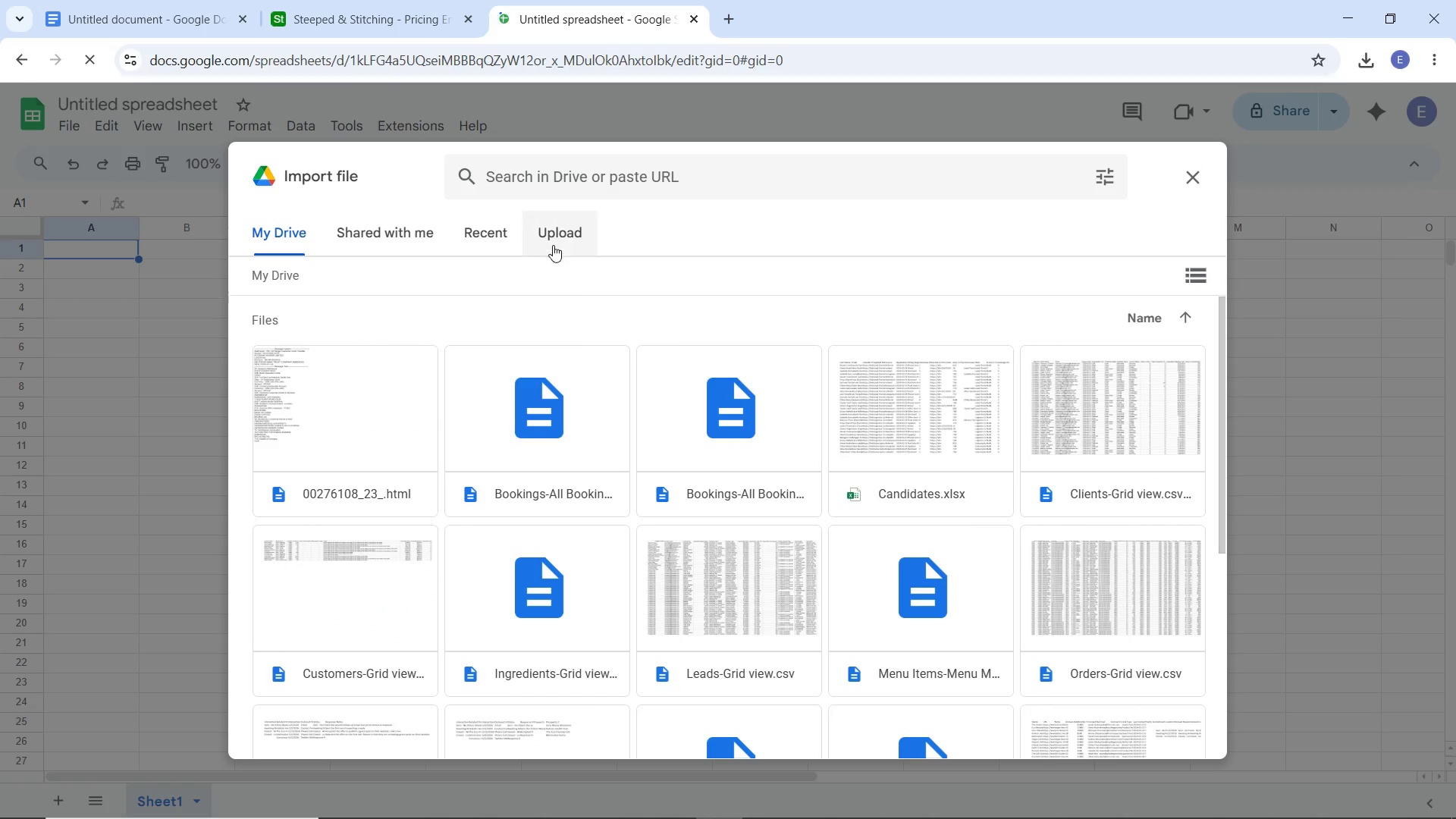 
left_click([551, 241])
 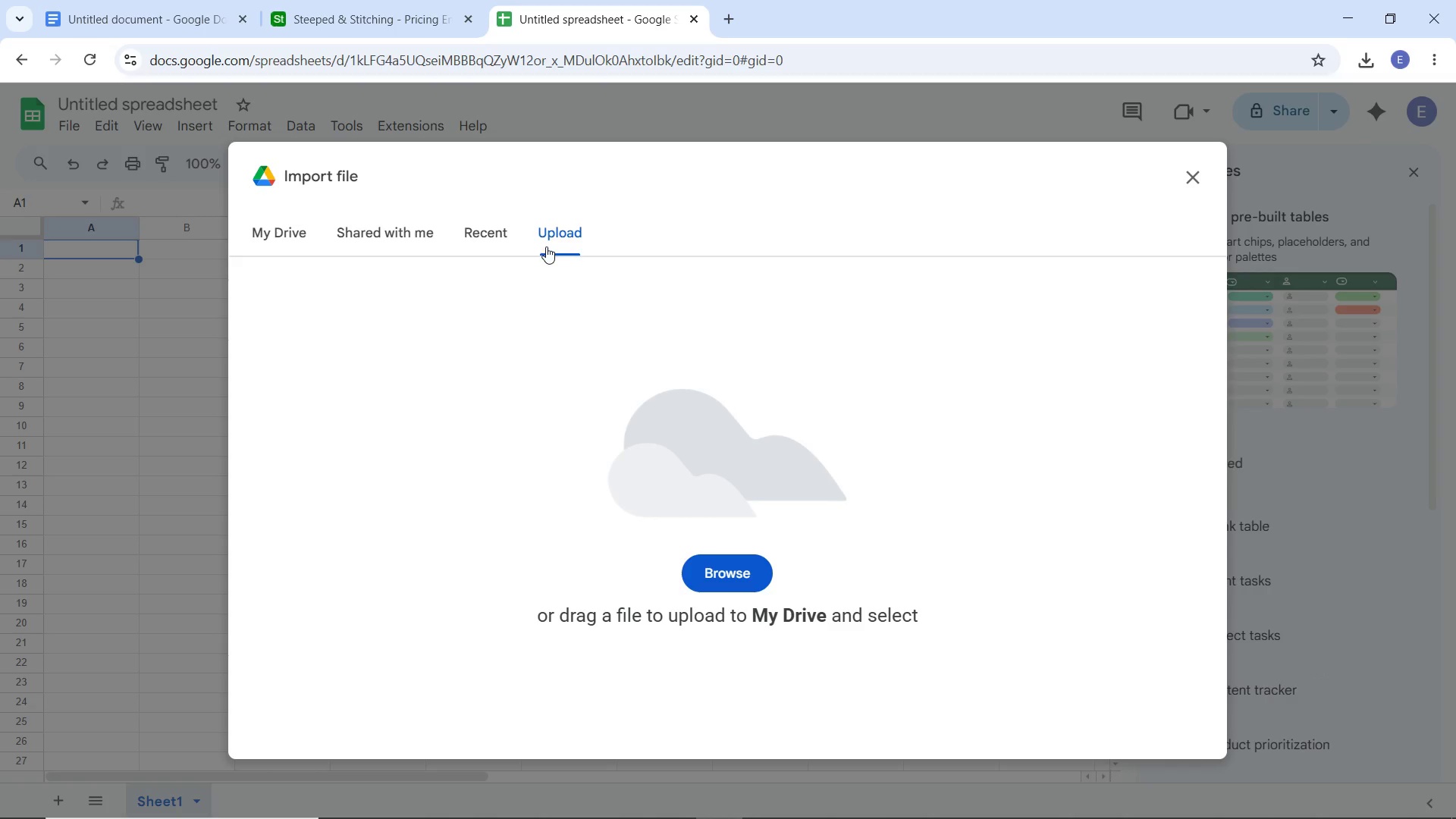 
wait(7.06)
 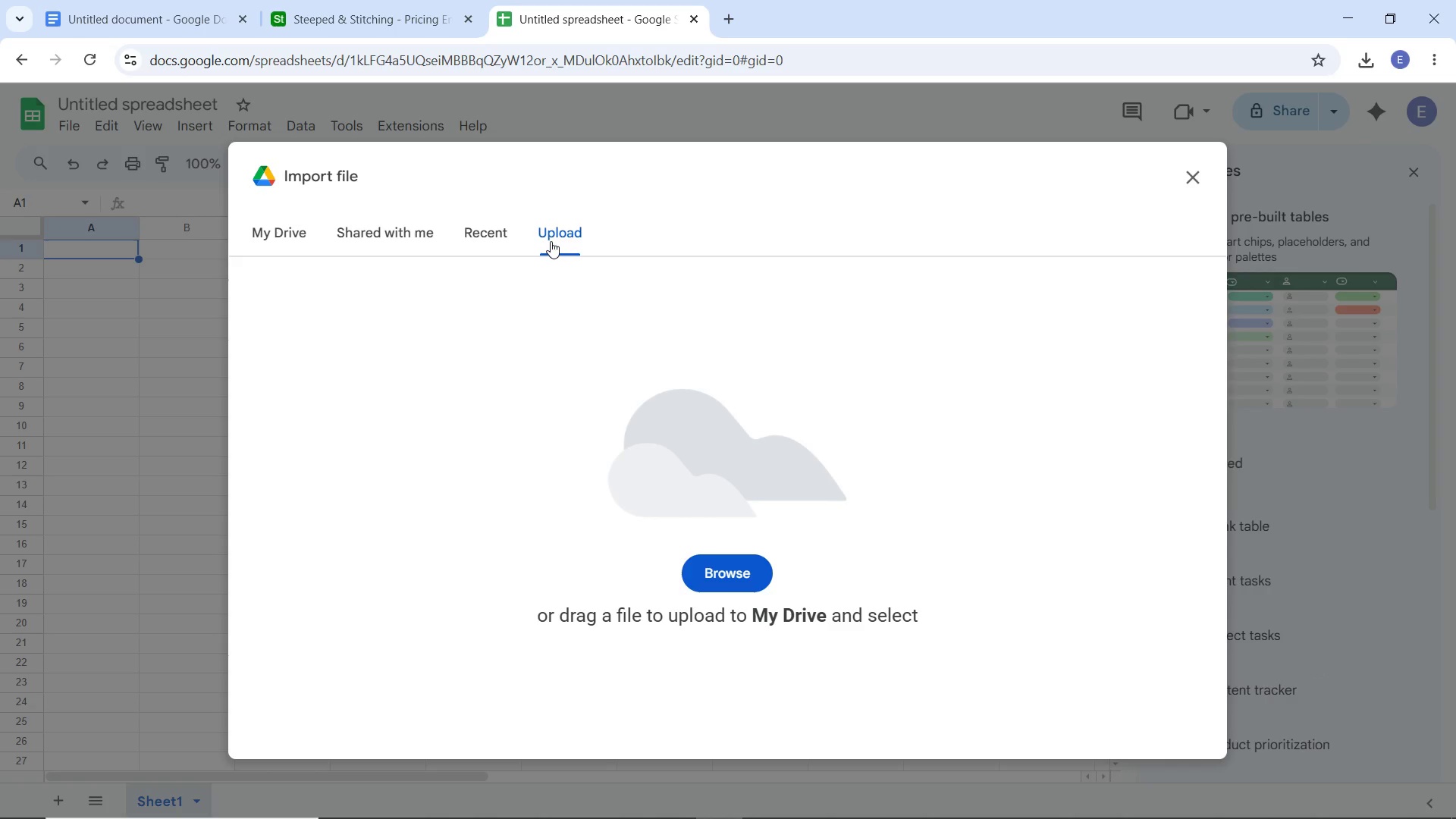 
left_click([720, 570])
 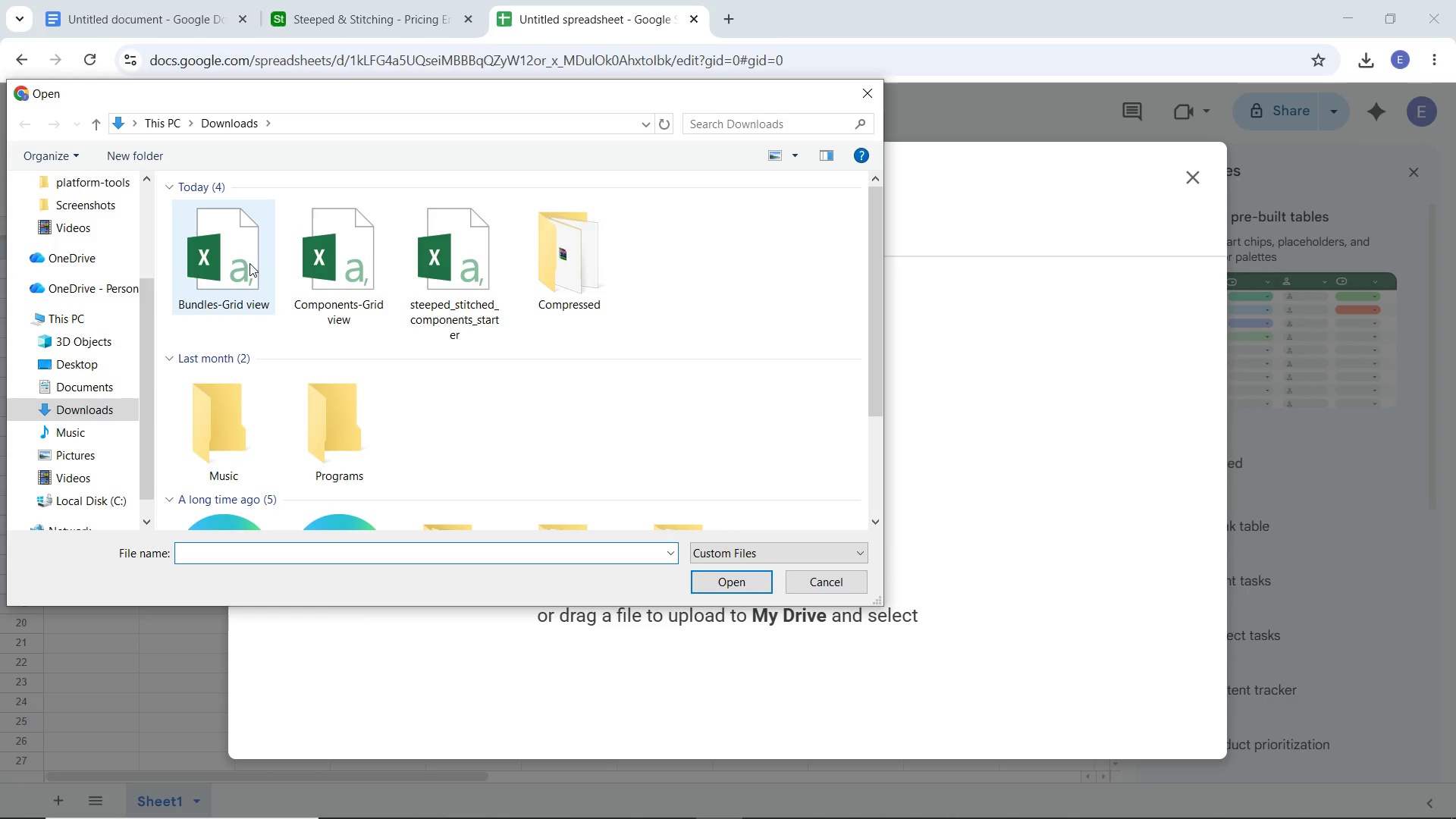 
double_click([333, 260])
 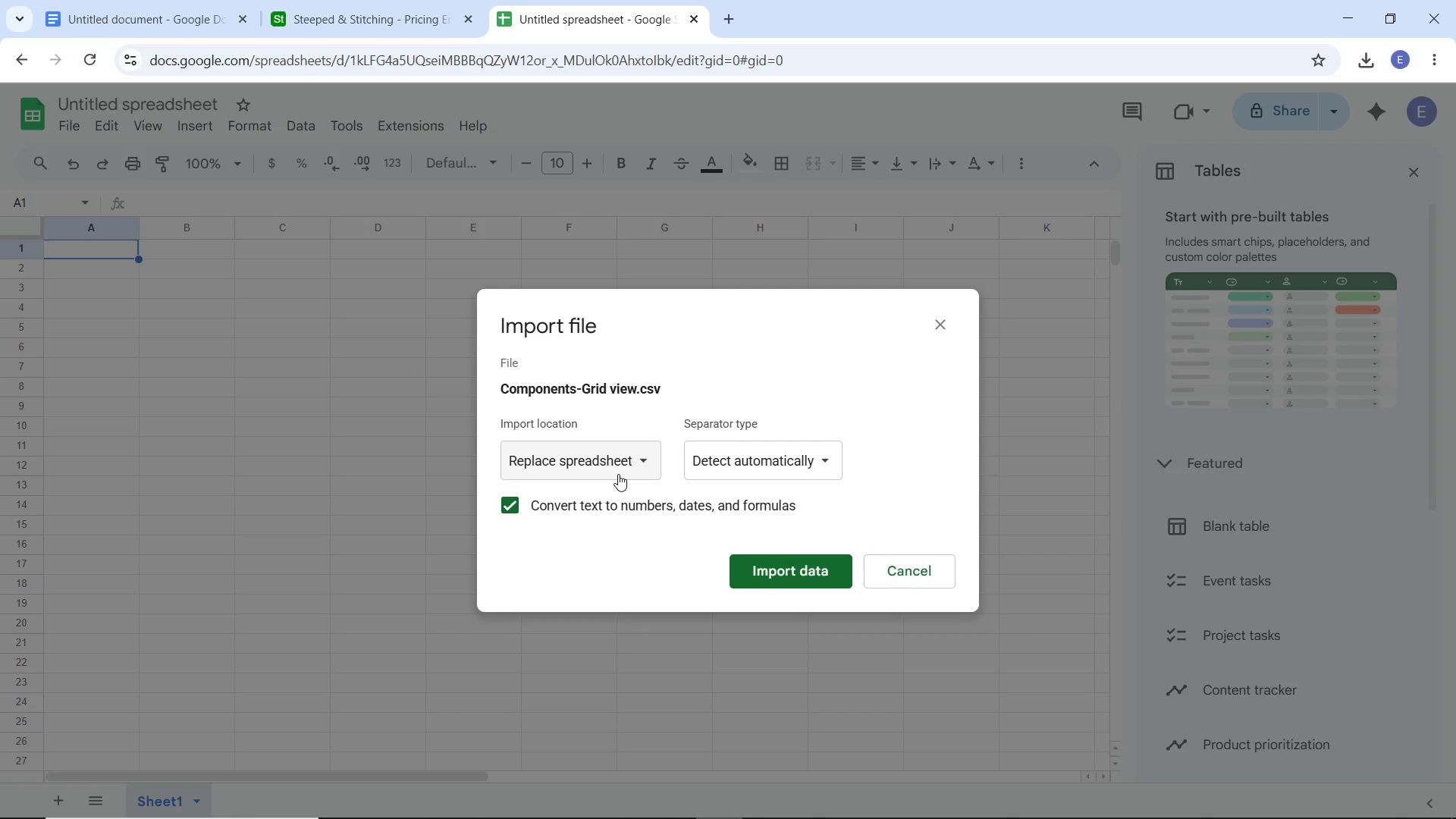 
left_click([761, 568])
 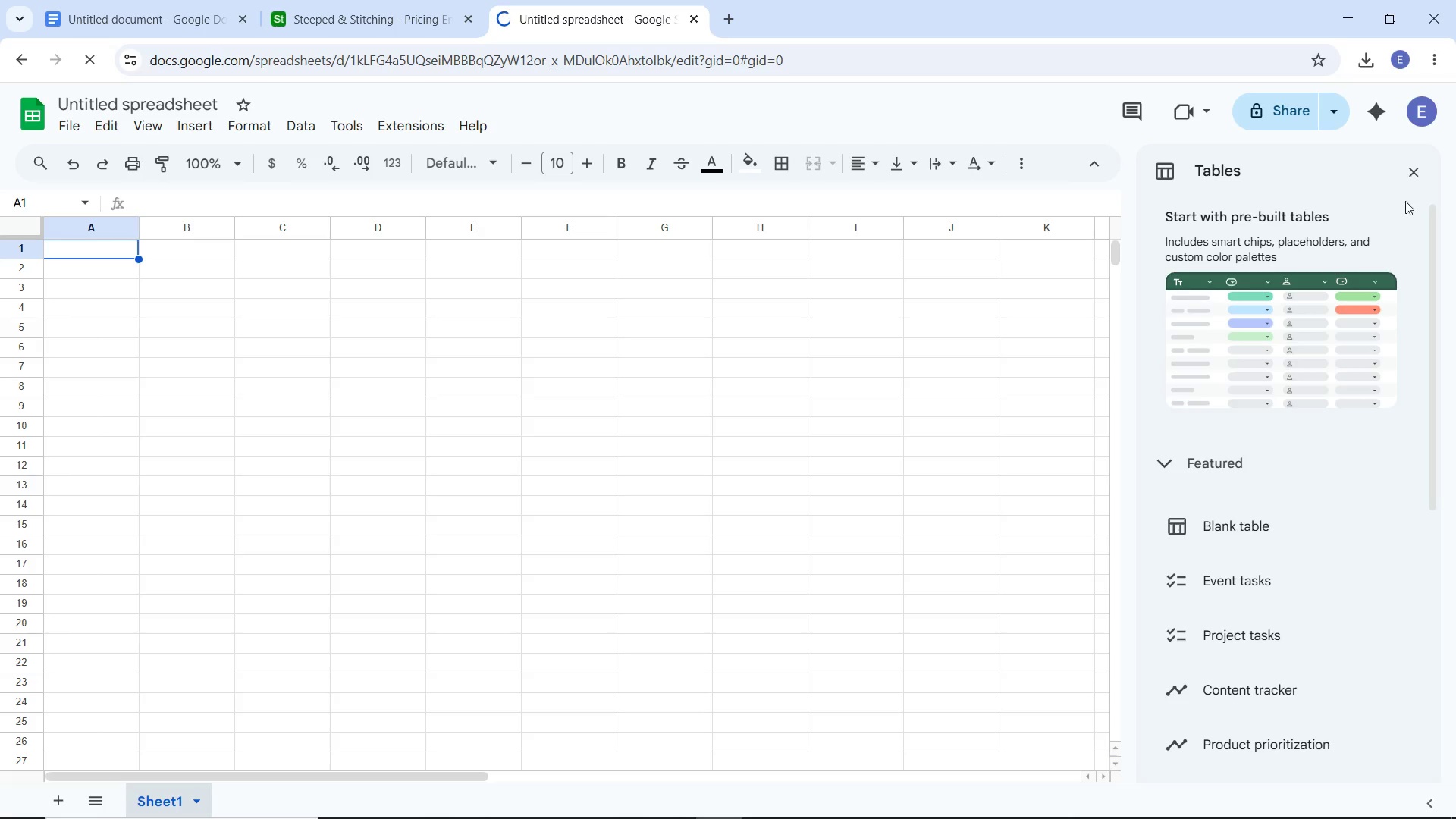 
left_click([1409, 170])
 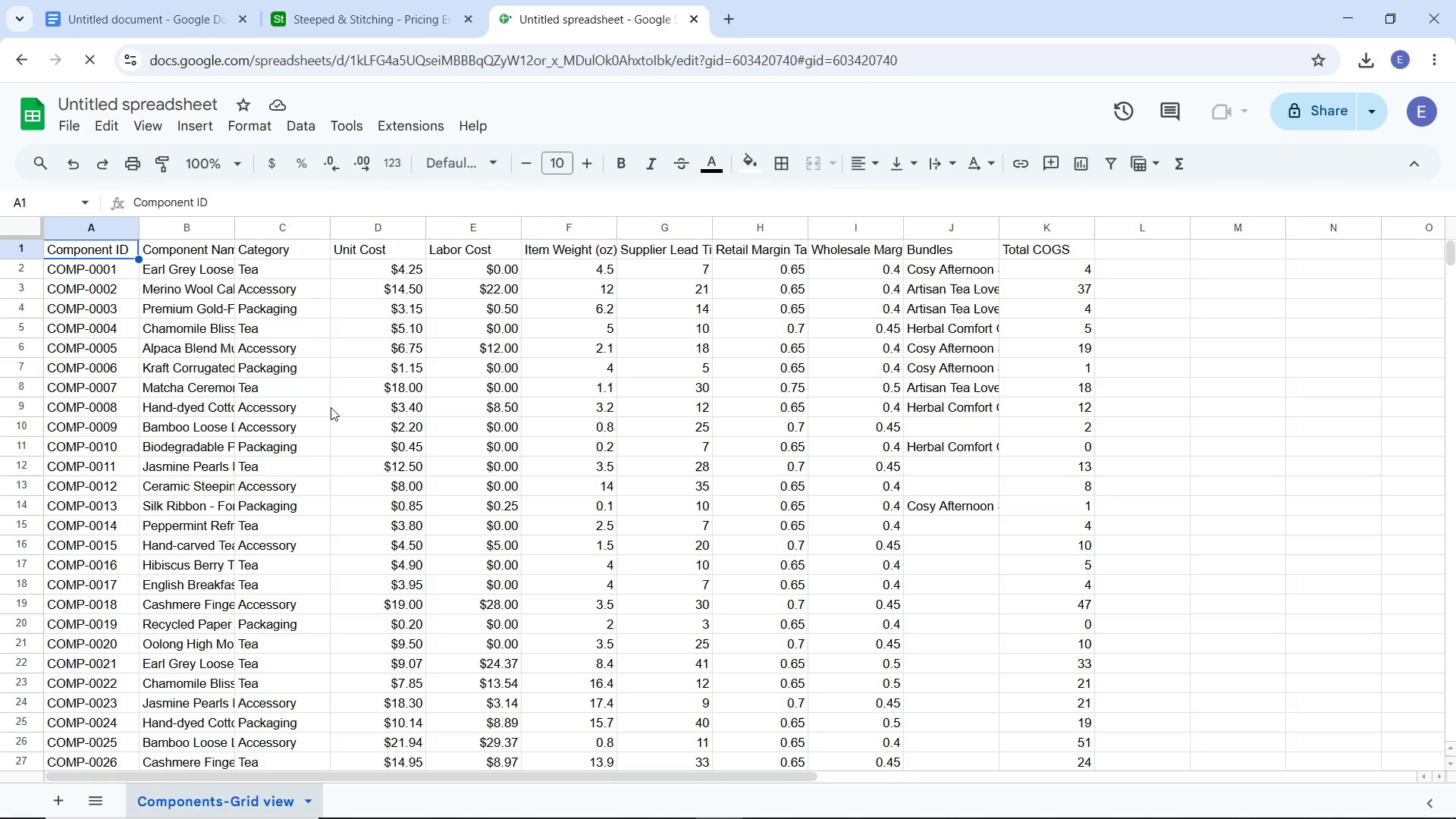 
wait(13.12)
 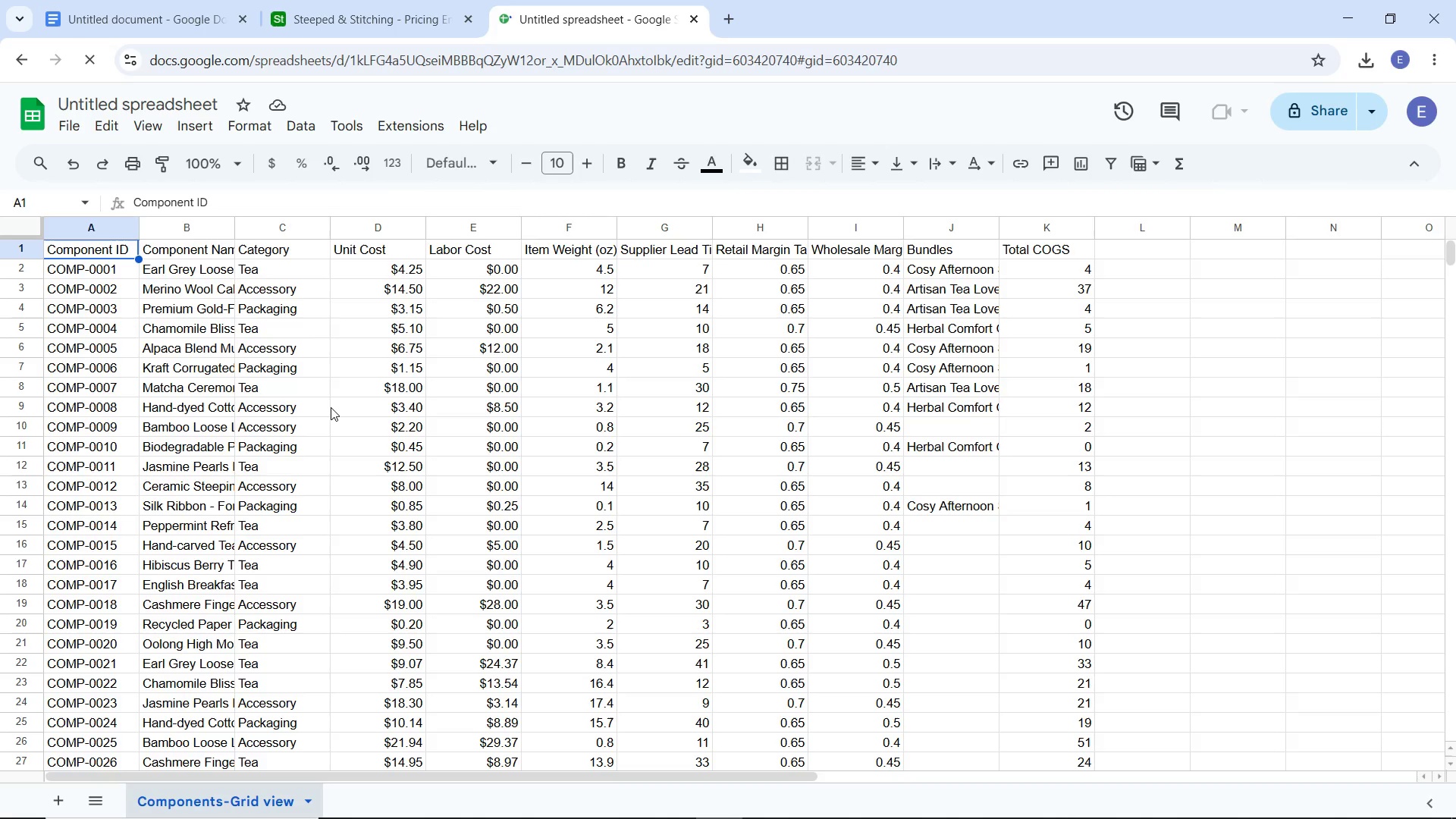 
left_click([99, 97])
 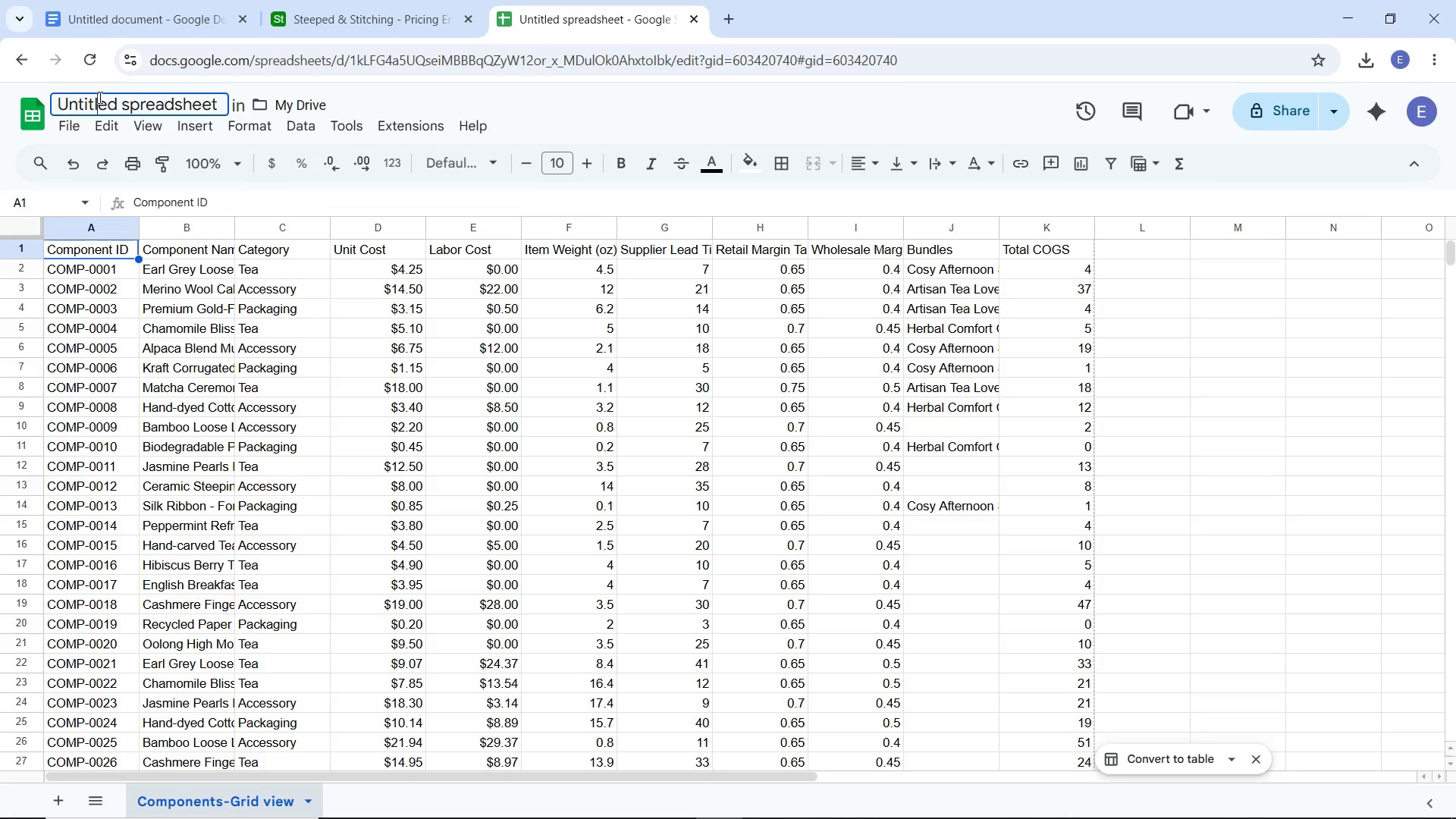 
key(Control+A)
 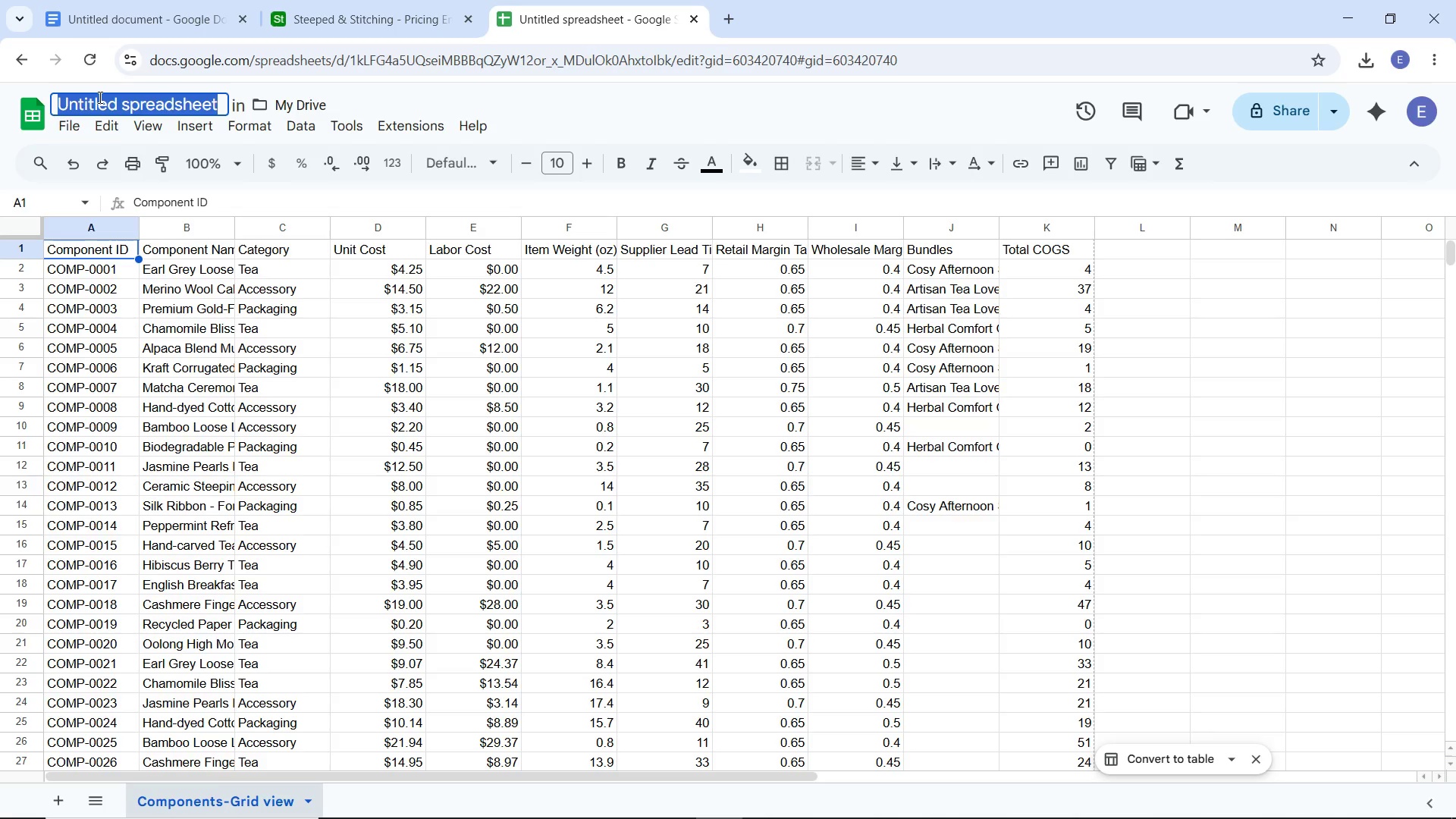 
type(Excel Workbook)
 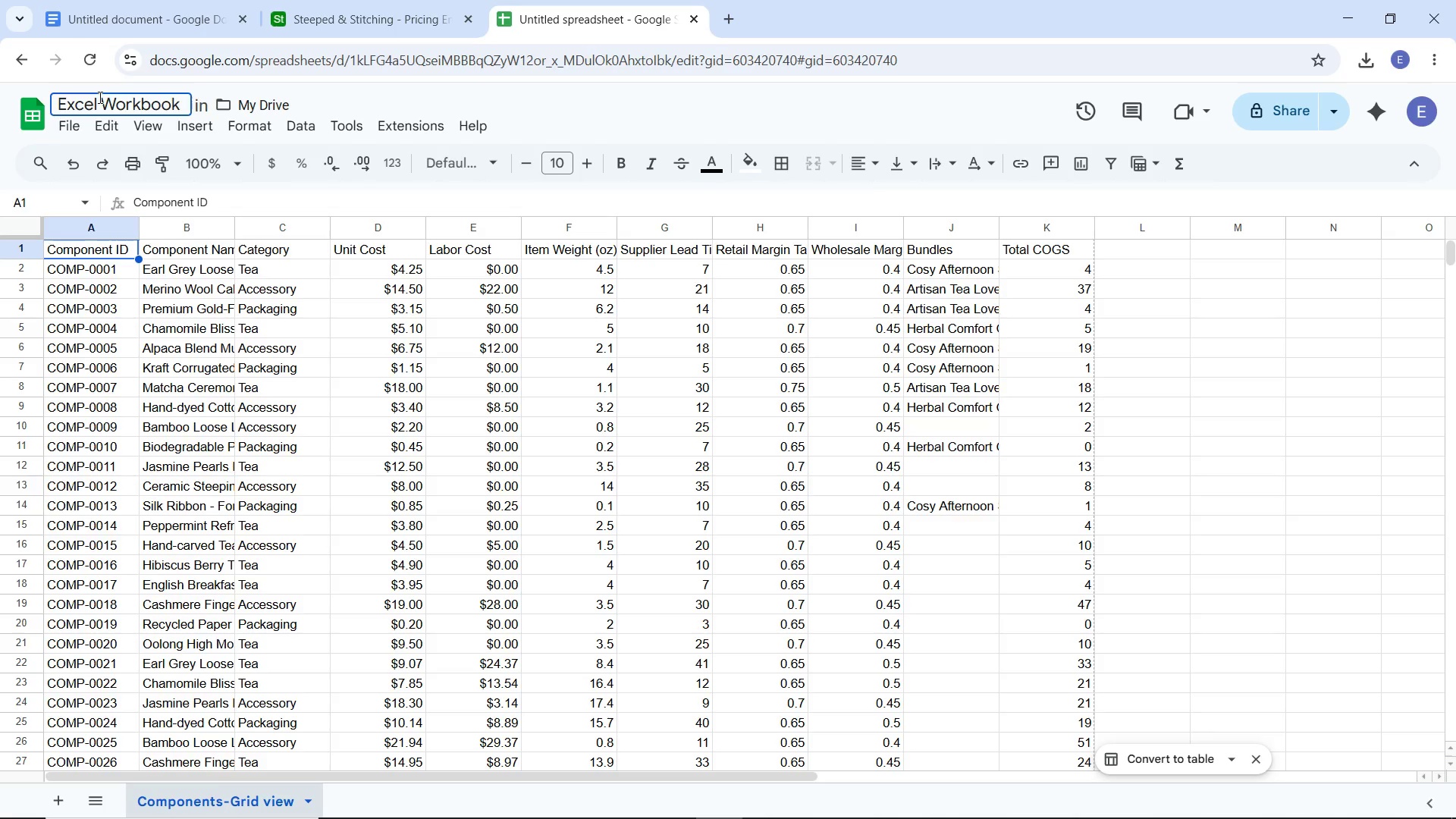 
left_click([469, 342])
 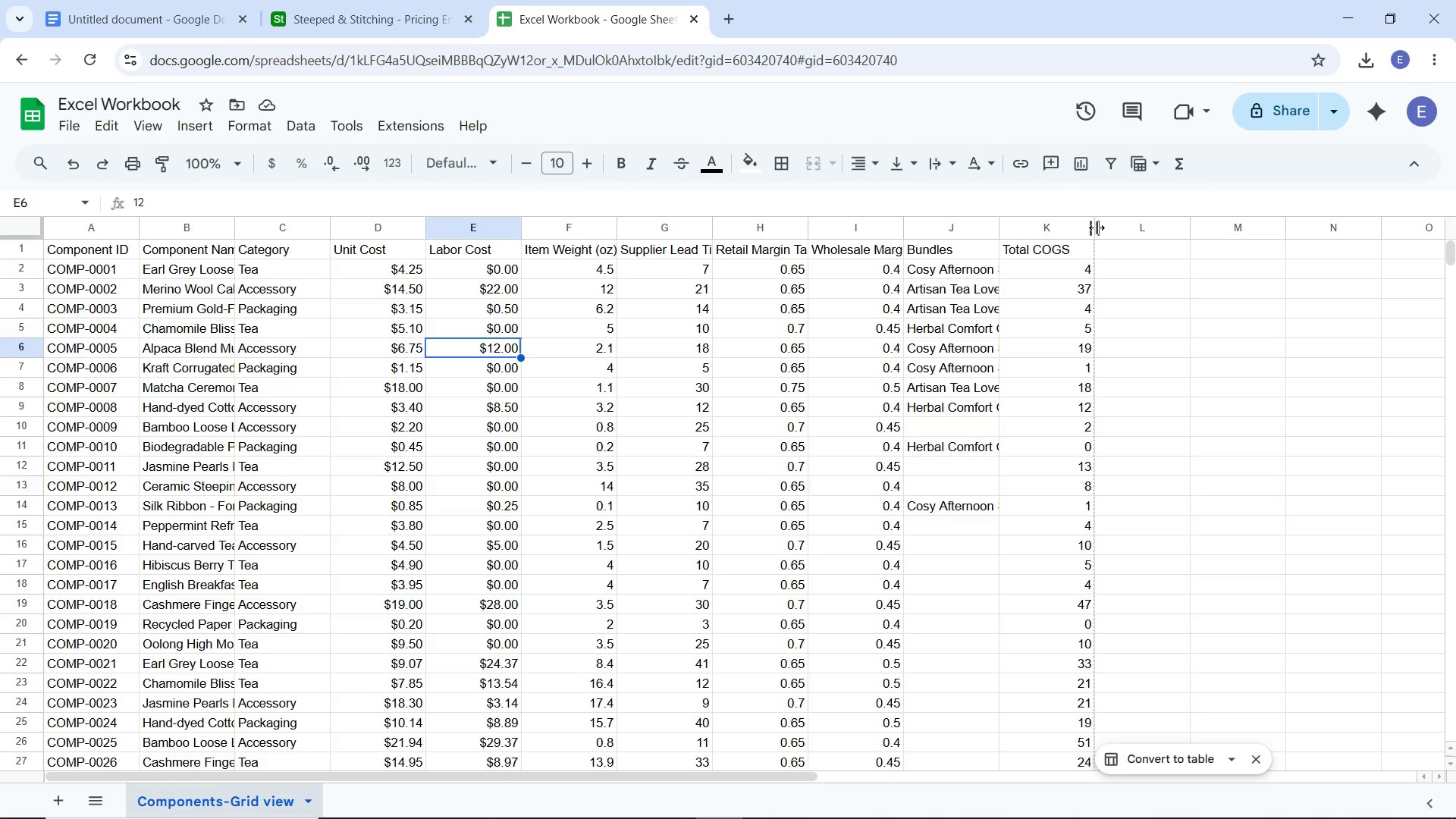 
left_click_drag(start_coordinate=[1097, 226], to_coordinate=[1138, 238])
 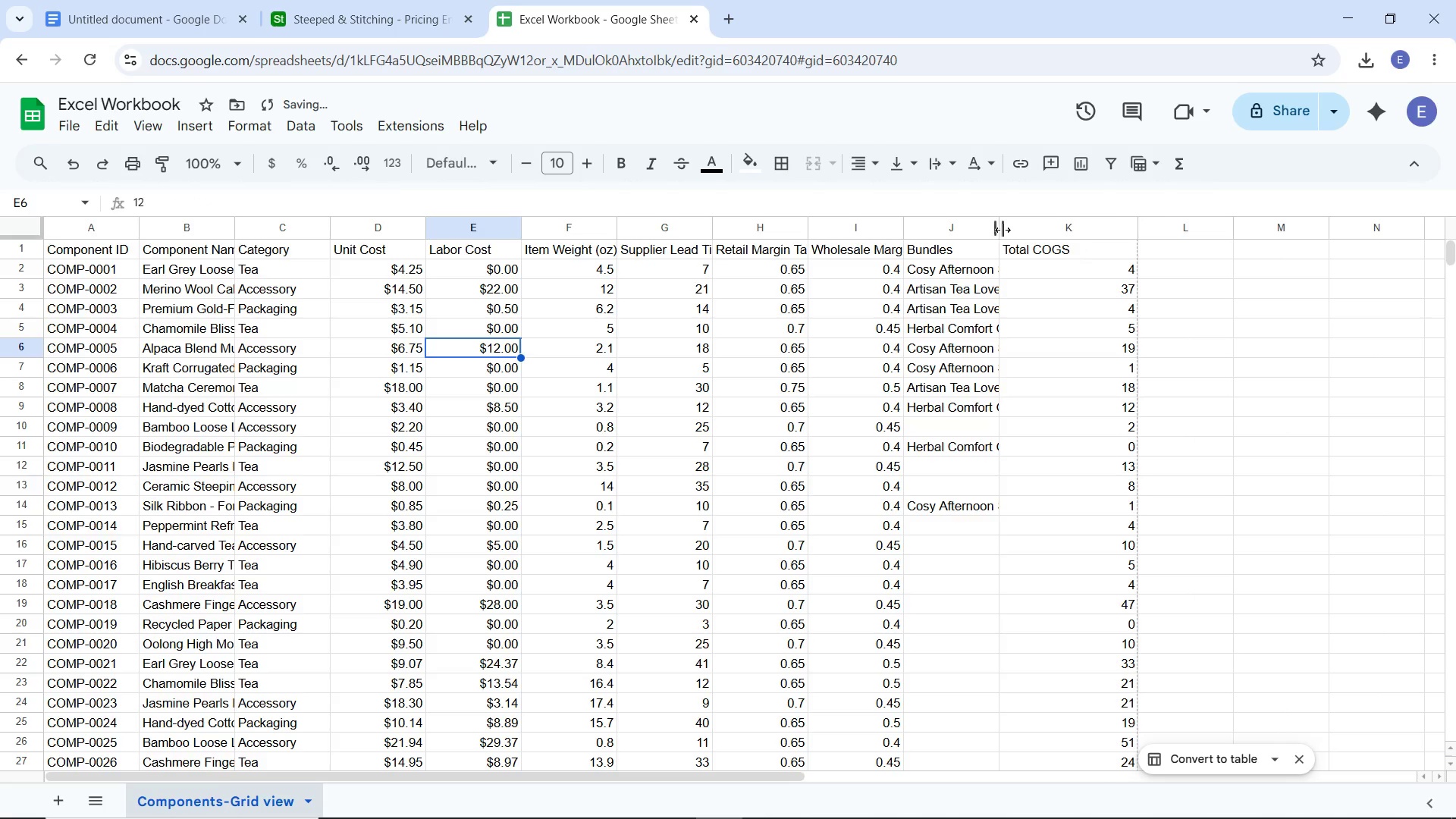 
left_click_drag(start_coordinate=[1003, 228], to_coordinate=[1150, 227])
 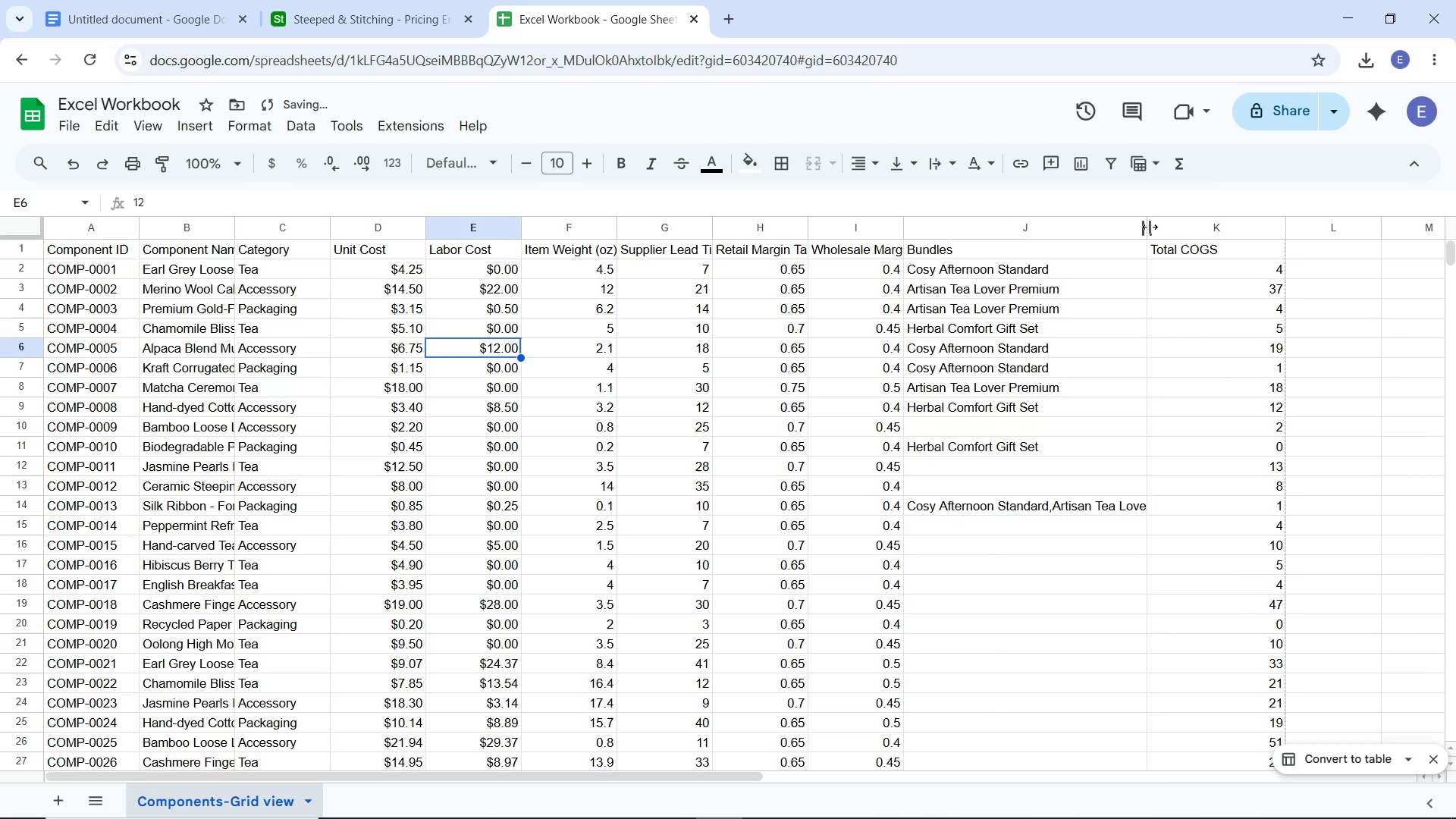 
left_click_drag(start_coordinate=[1150, 227], to_coordinate=[1189, 244])
 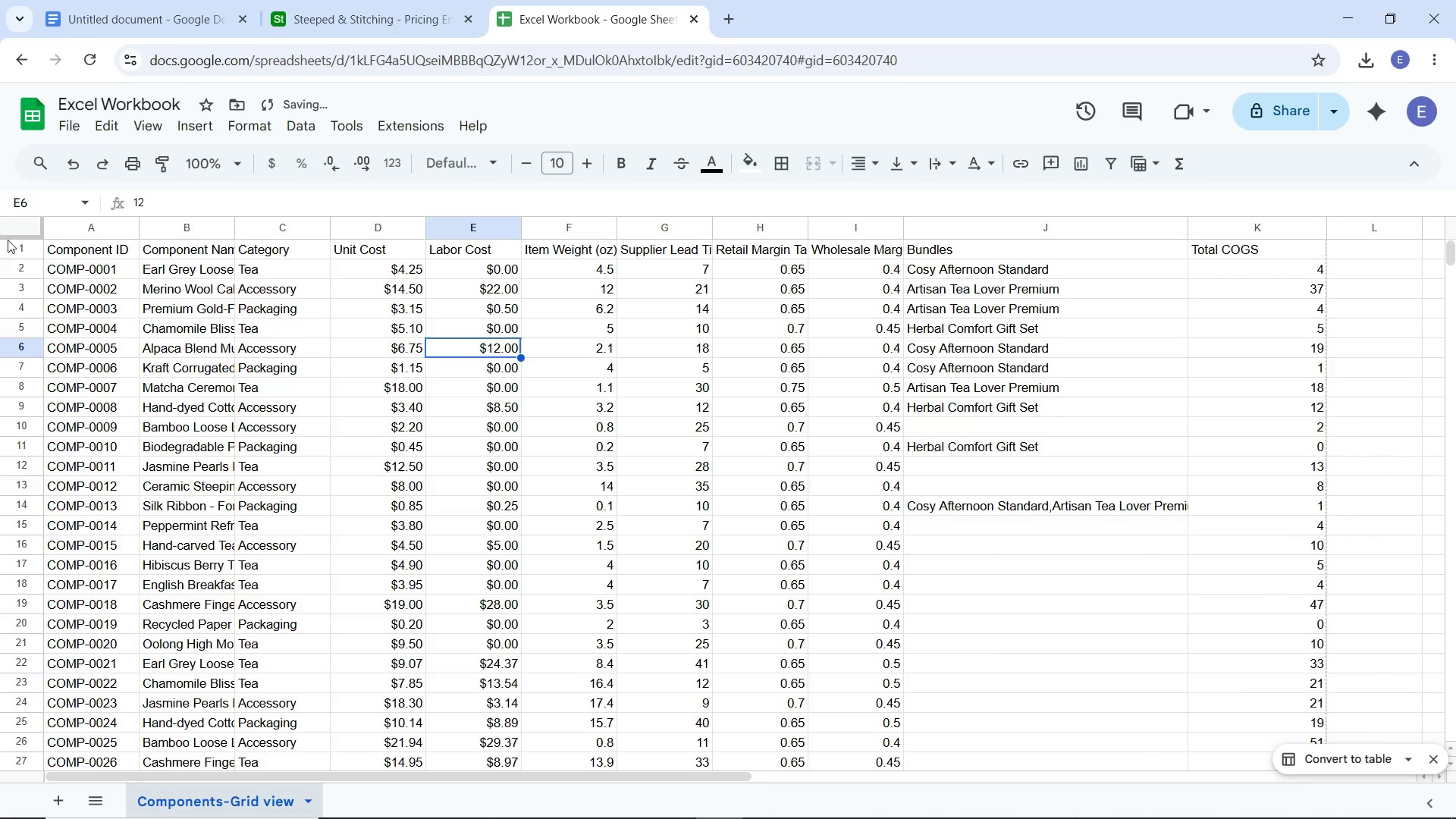 
left_click([11, 234])
 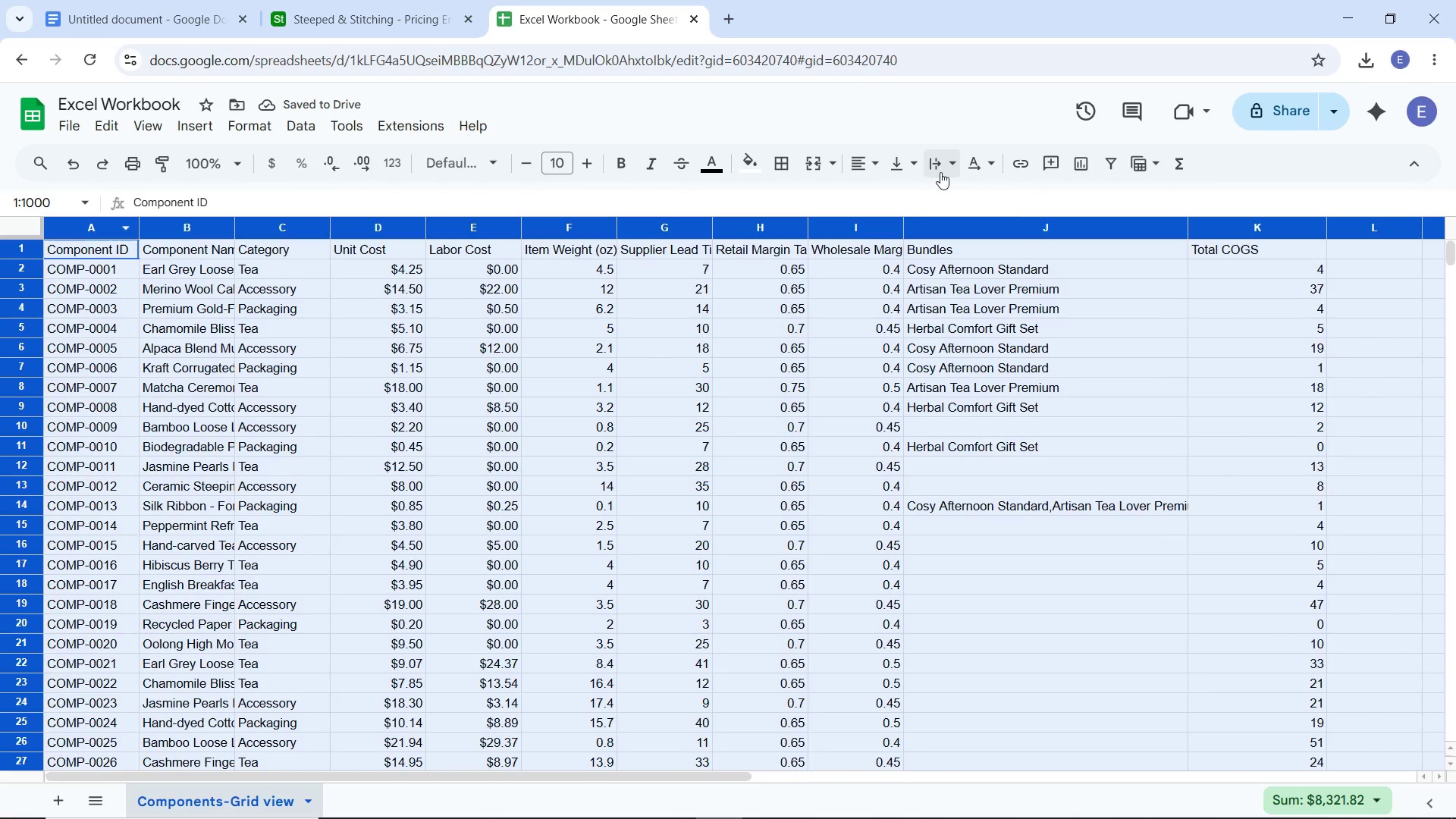 
left_click([942, 171])
 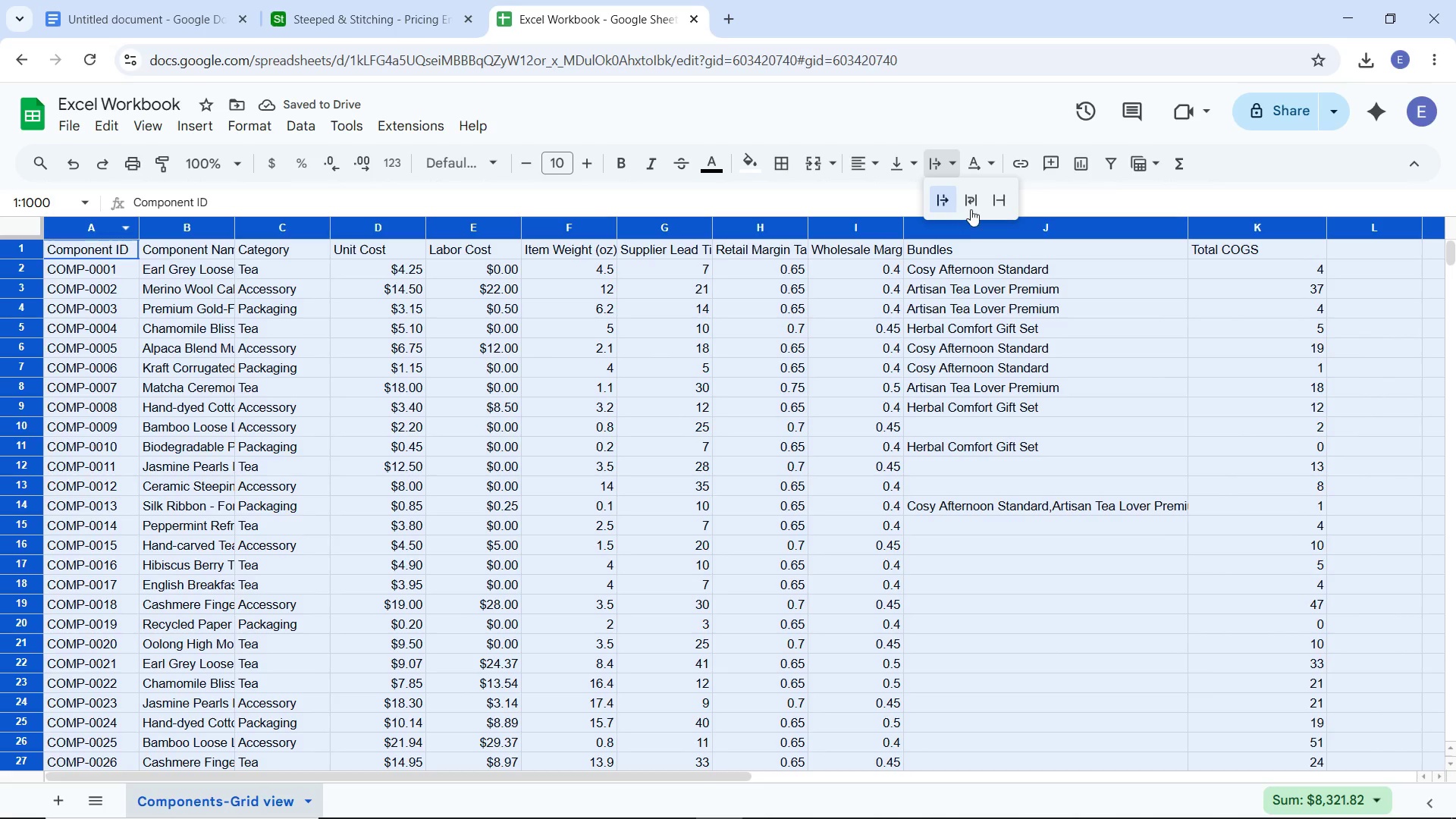 
left_click([971, 207])
 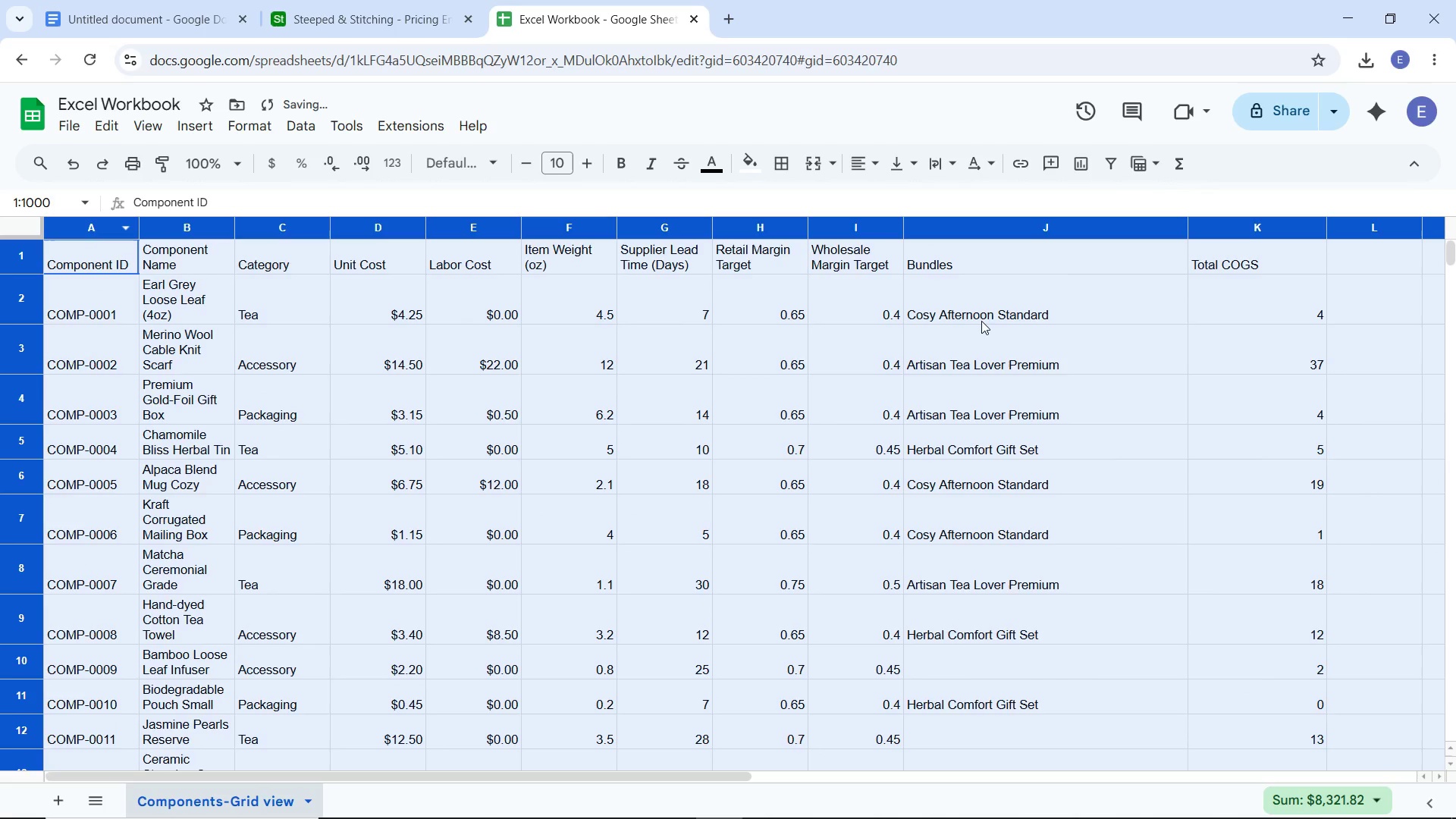 
left_click([996, 362])
 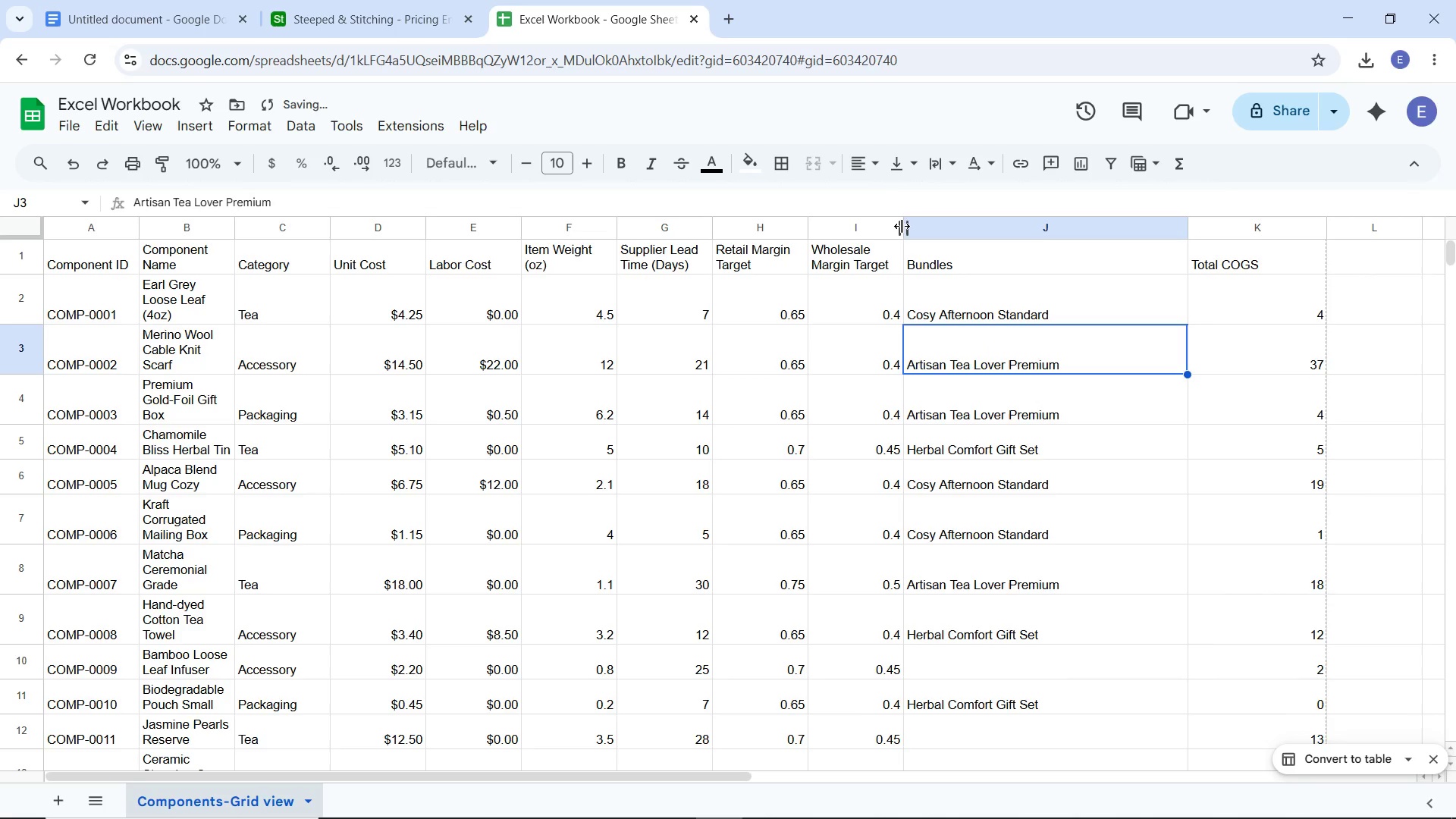 
left_click_drag(start_coordinate=[904, 226], to_coordinate=[954, 231])
 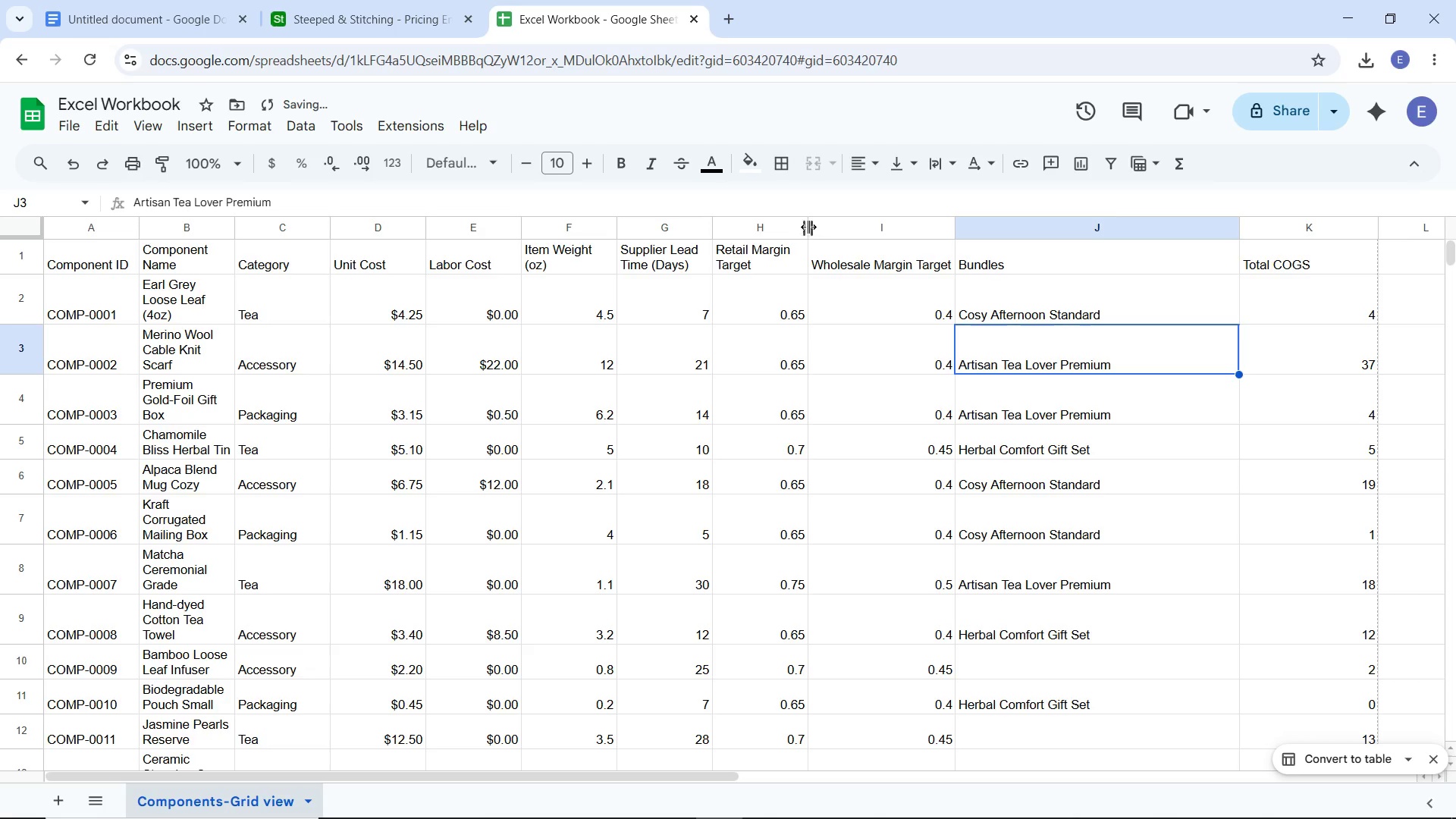 
left_click_drag(start_coordinate=[808, 223], to_coordinate=[871, 230])
 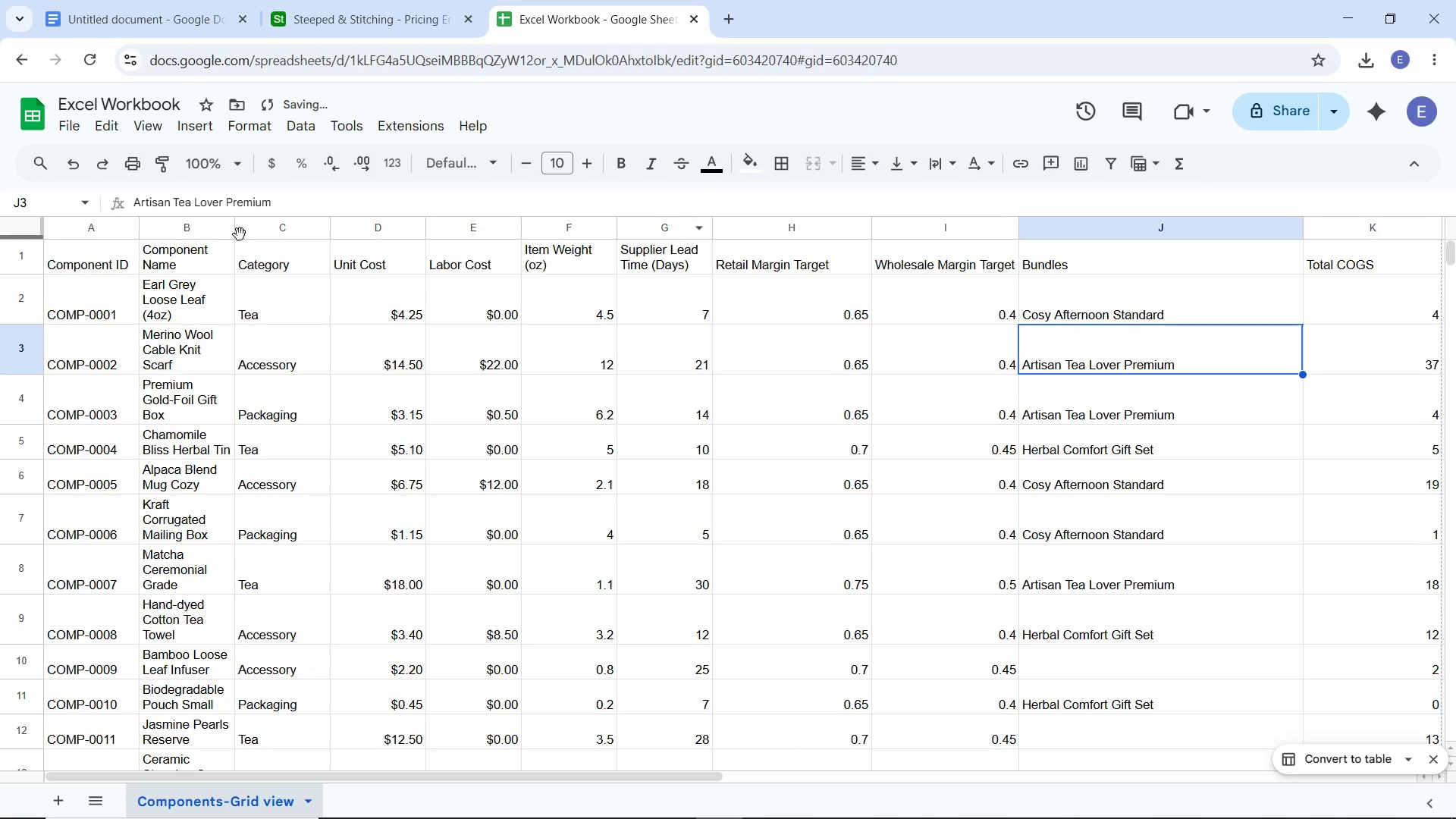 
left_click_drag(start_coordinate=[236, 230], to_coordinate=[349, 234])
 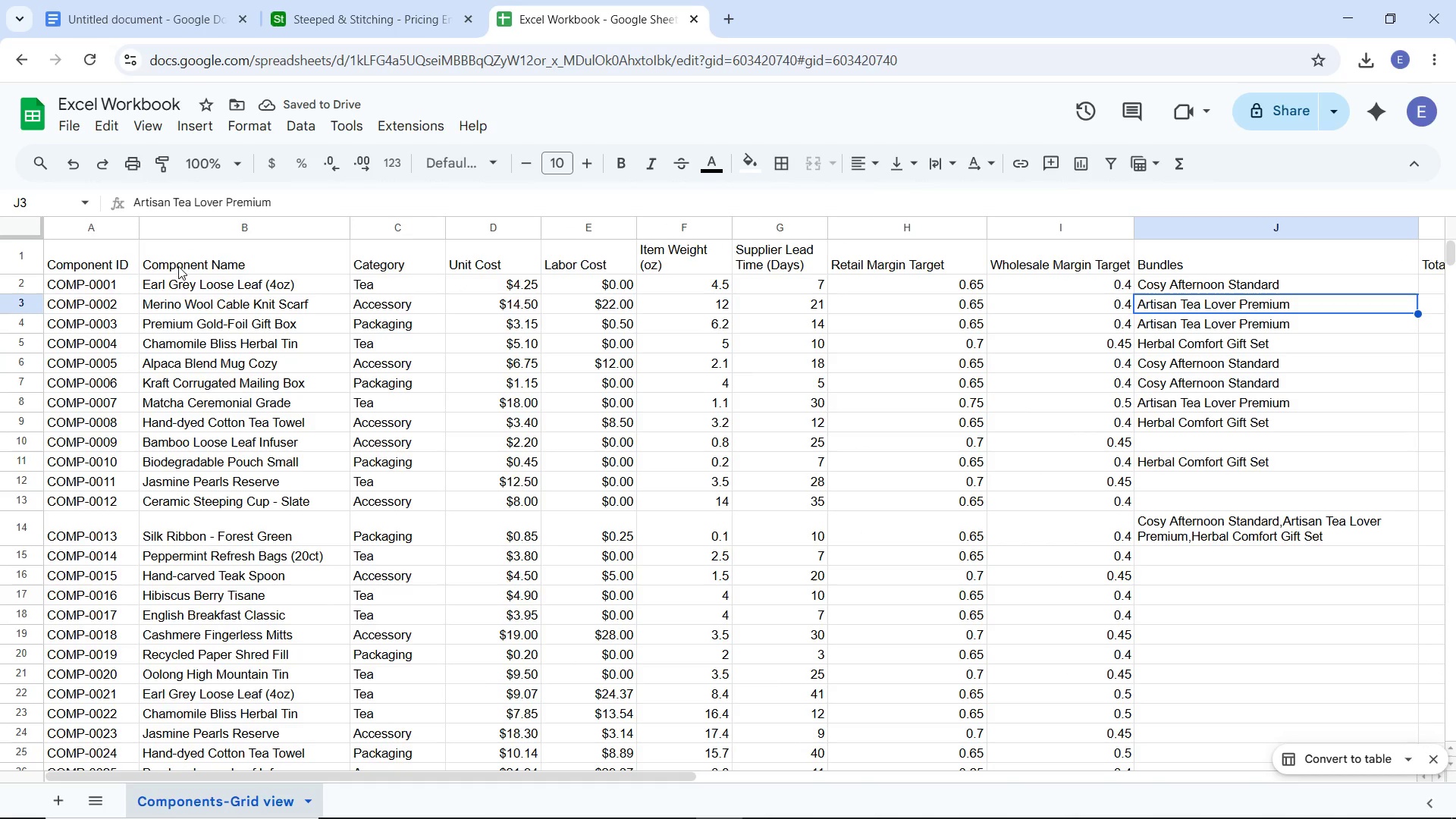 
wait(5.11)
 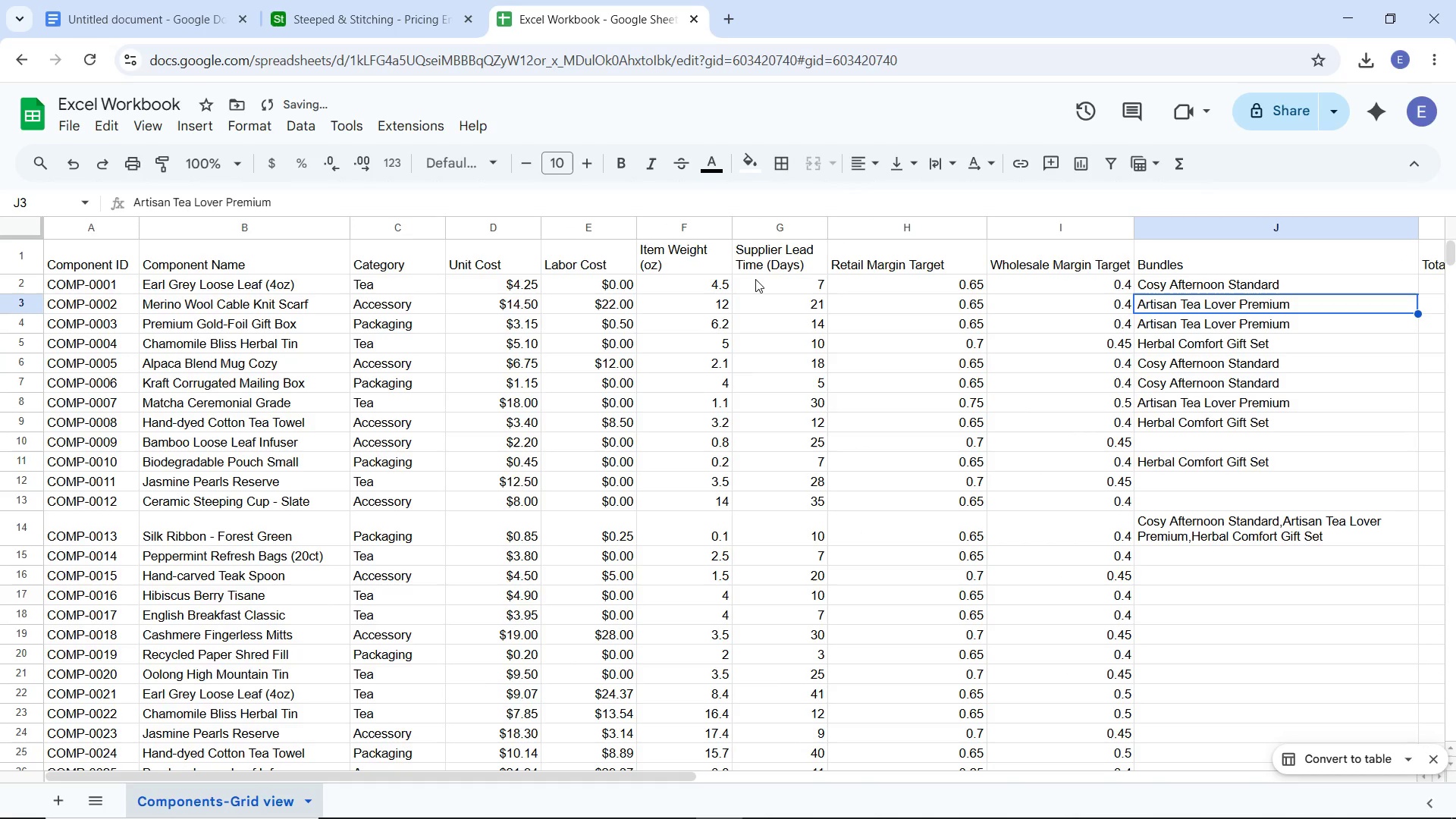 
left_click([17, 231])
 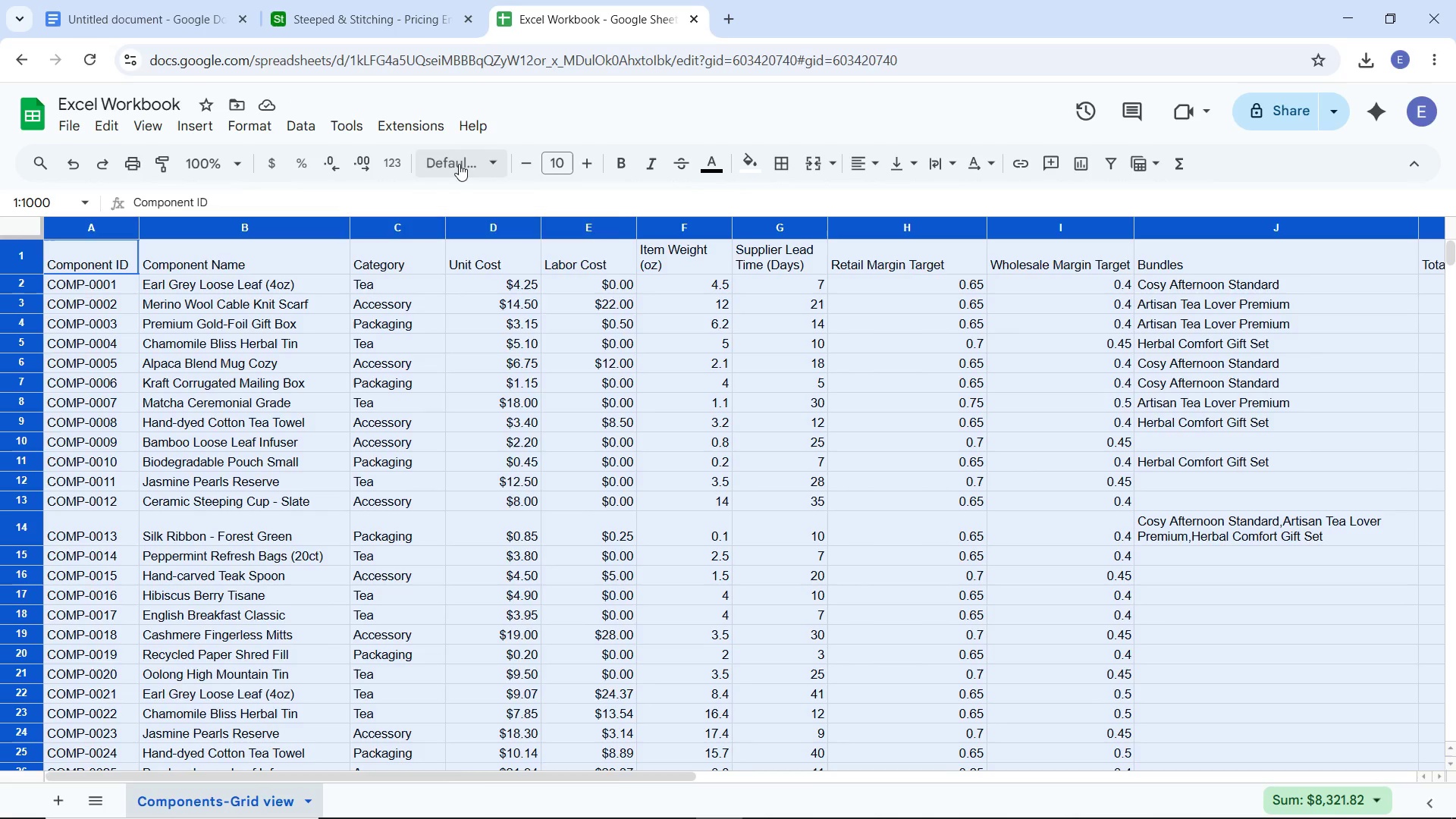 
left_click([459, 164])
 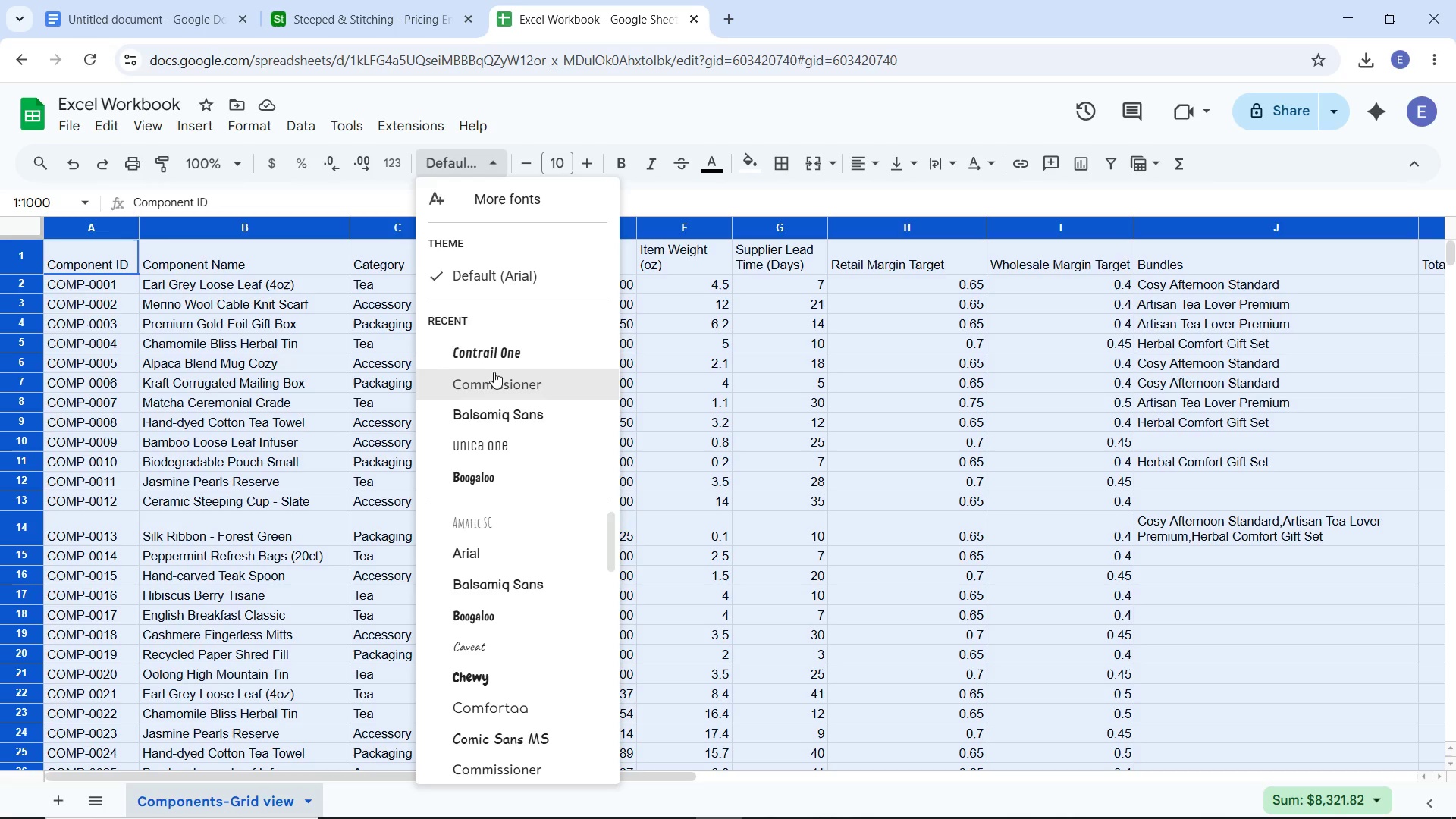 
left_click([498, 339])
 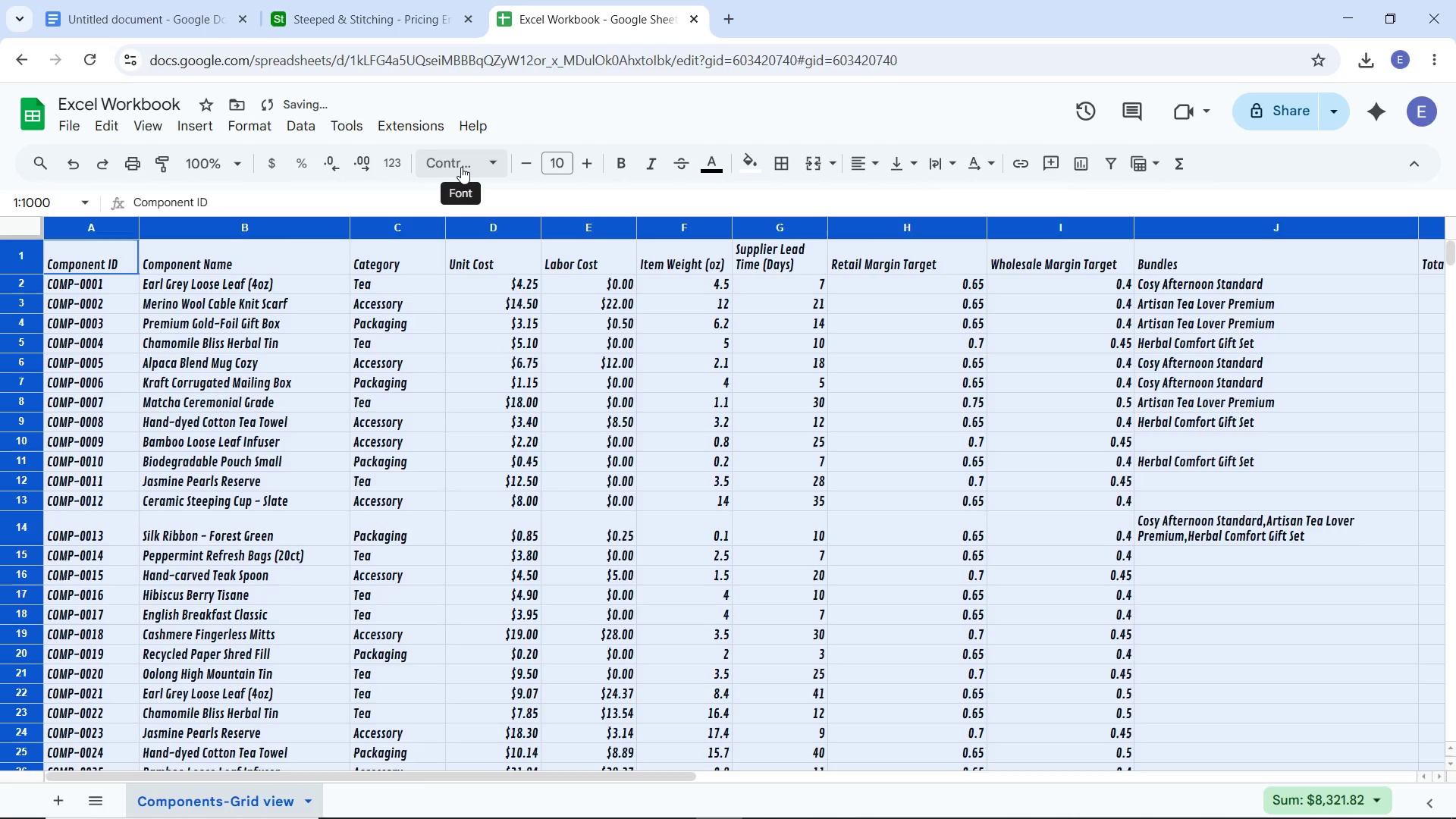 
left_click([461, 167])
 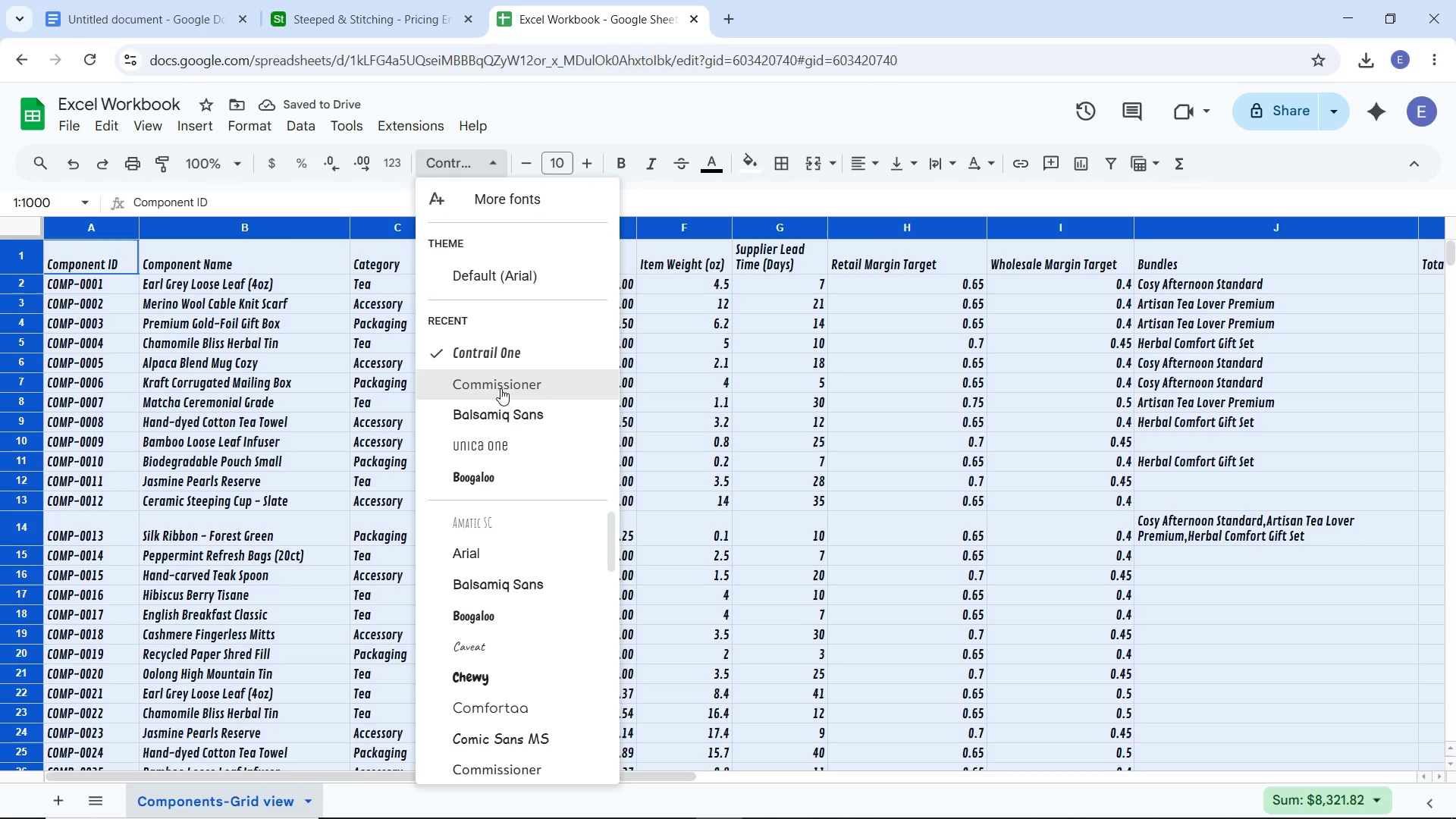 
left_click([502, 403])
 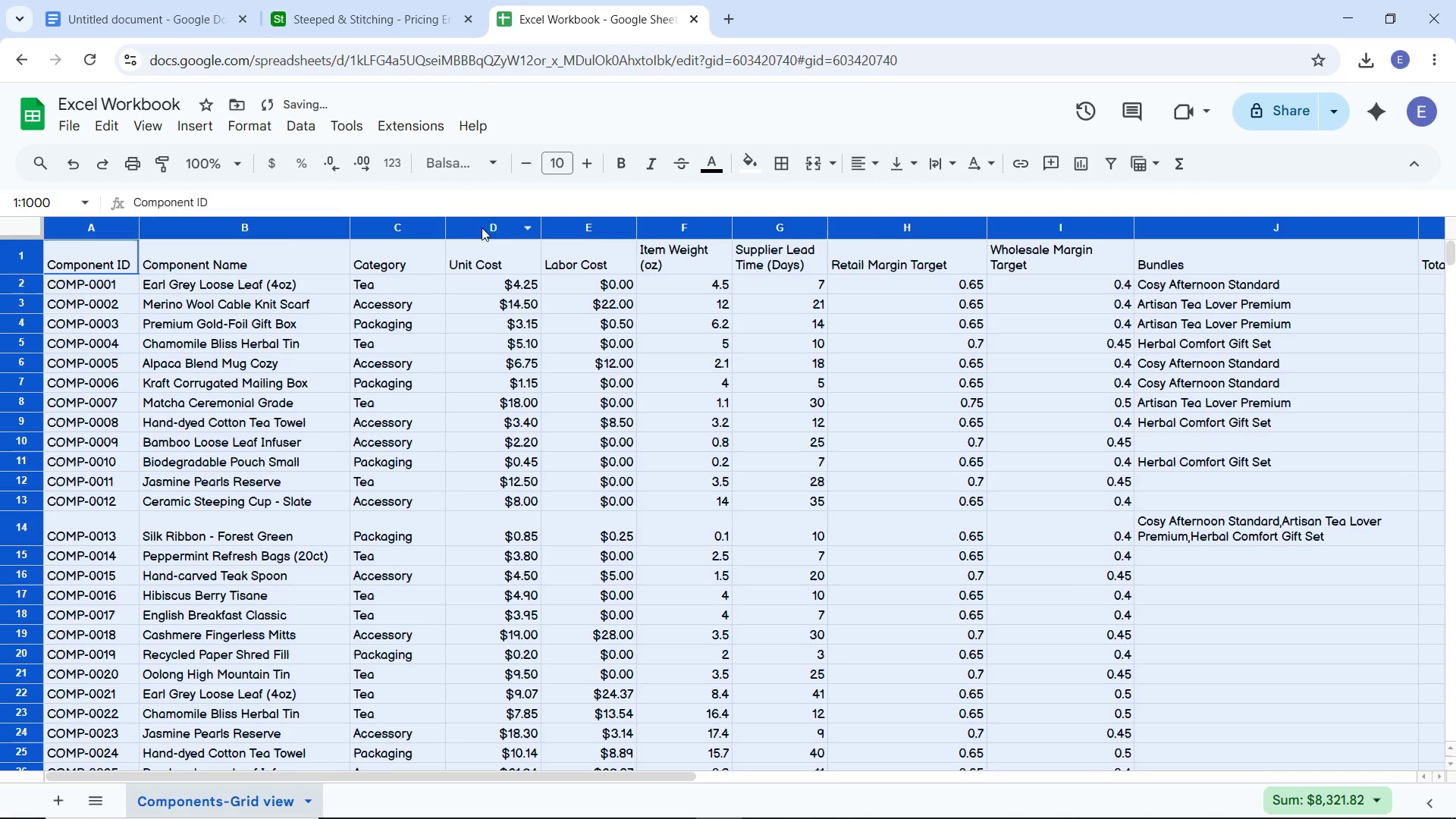 
left_click([466, 154])
 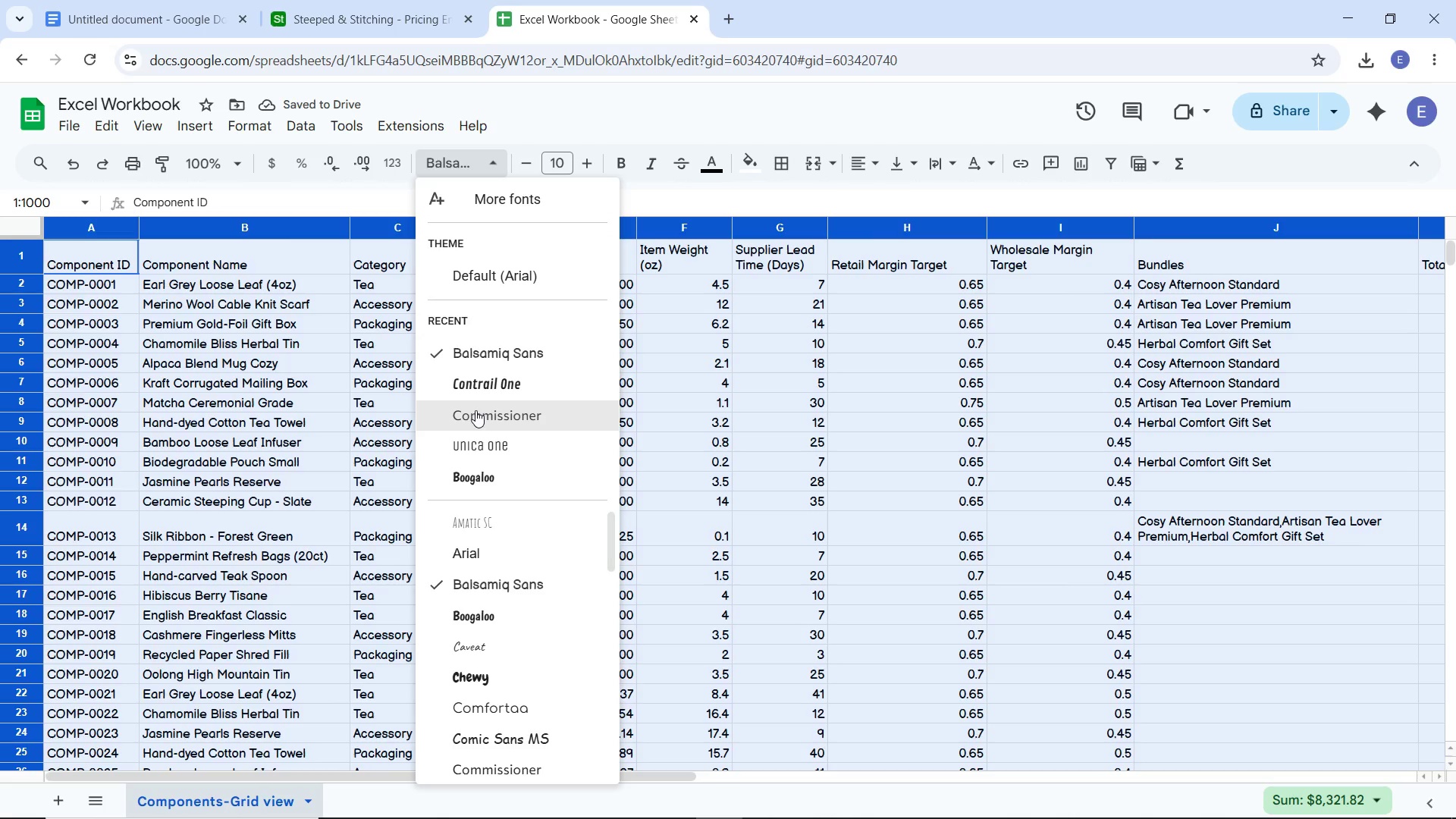 
left_click([475, 410])
 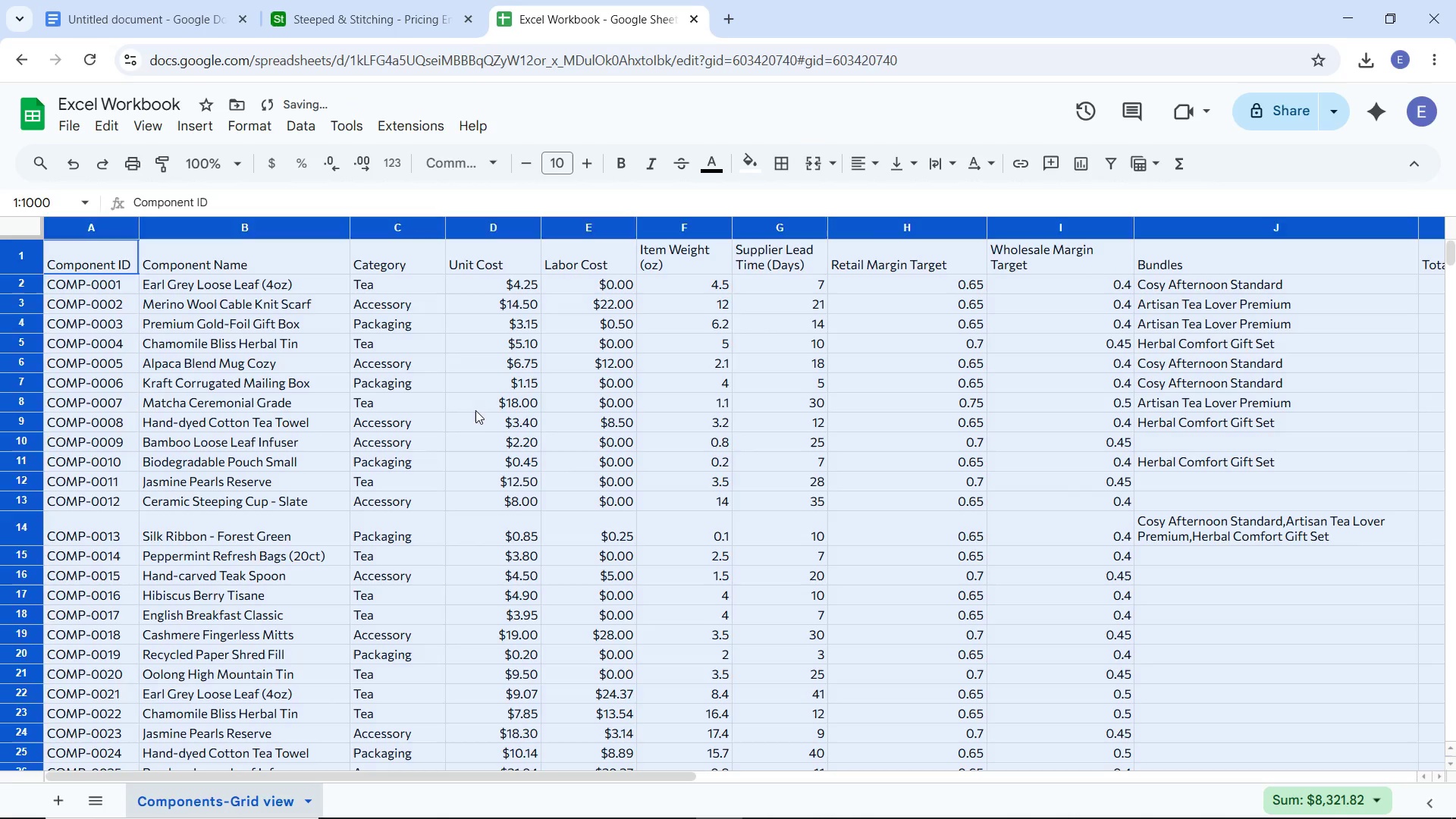 
left_click([475, 410])
 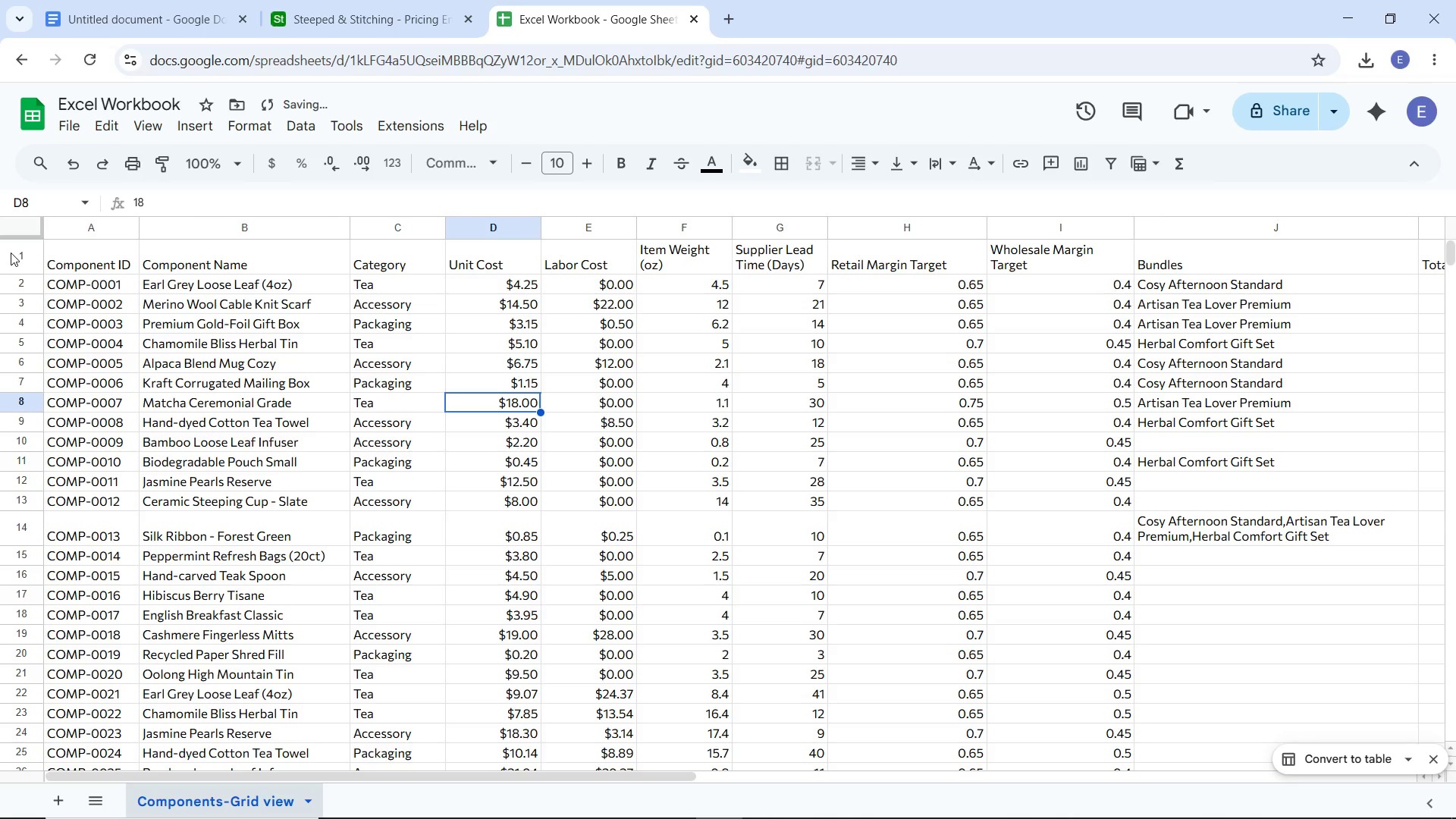 
left_click([11, 253])
 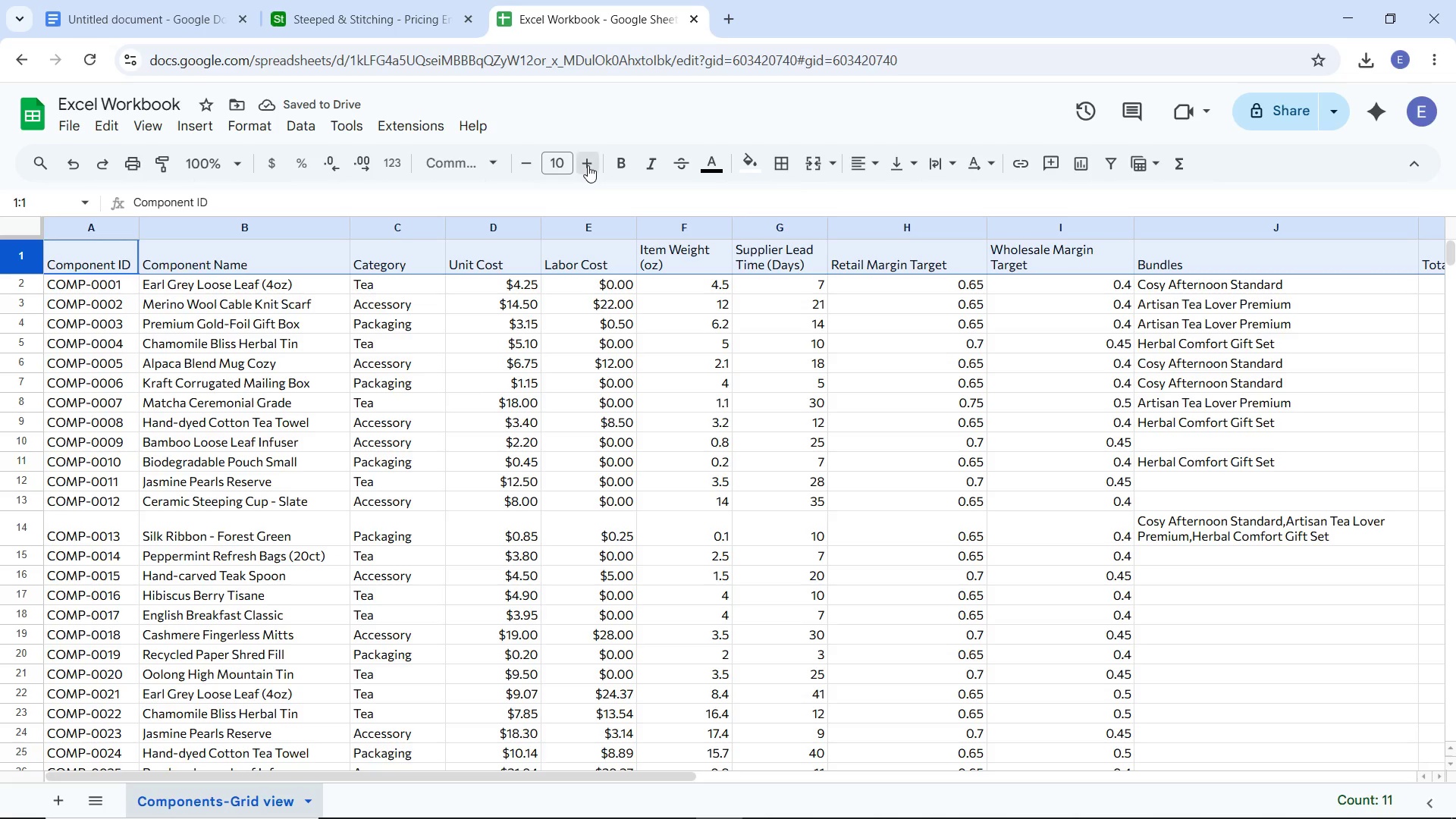 
double_click([588, 165])
 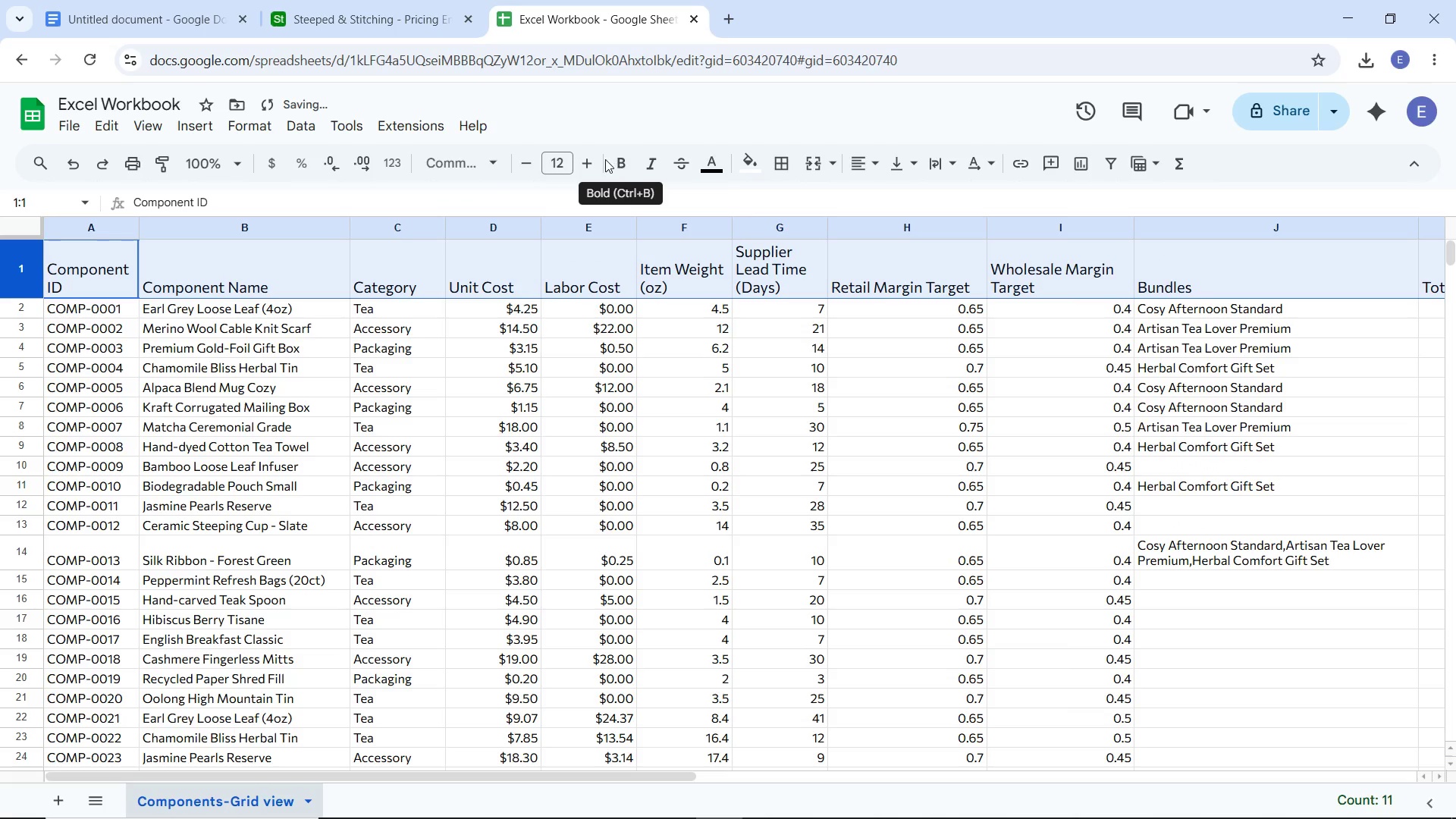 
left_click([617, 163])
 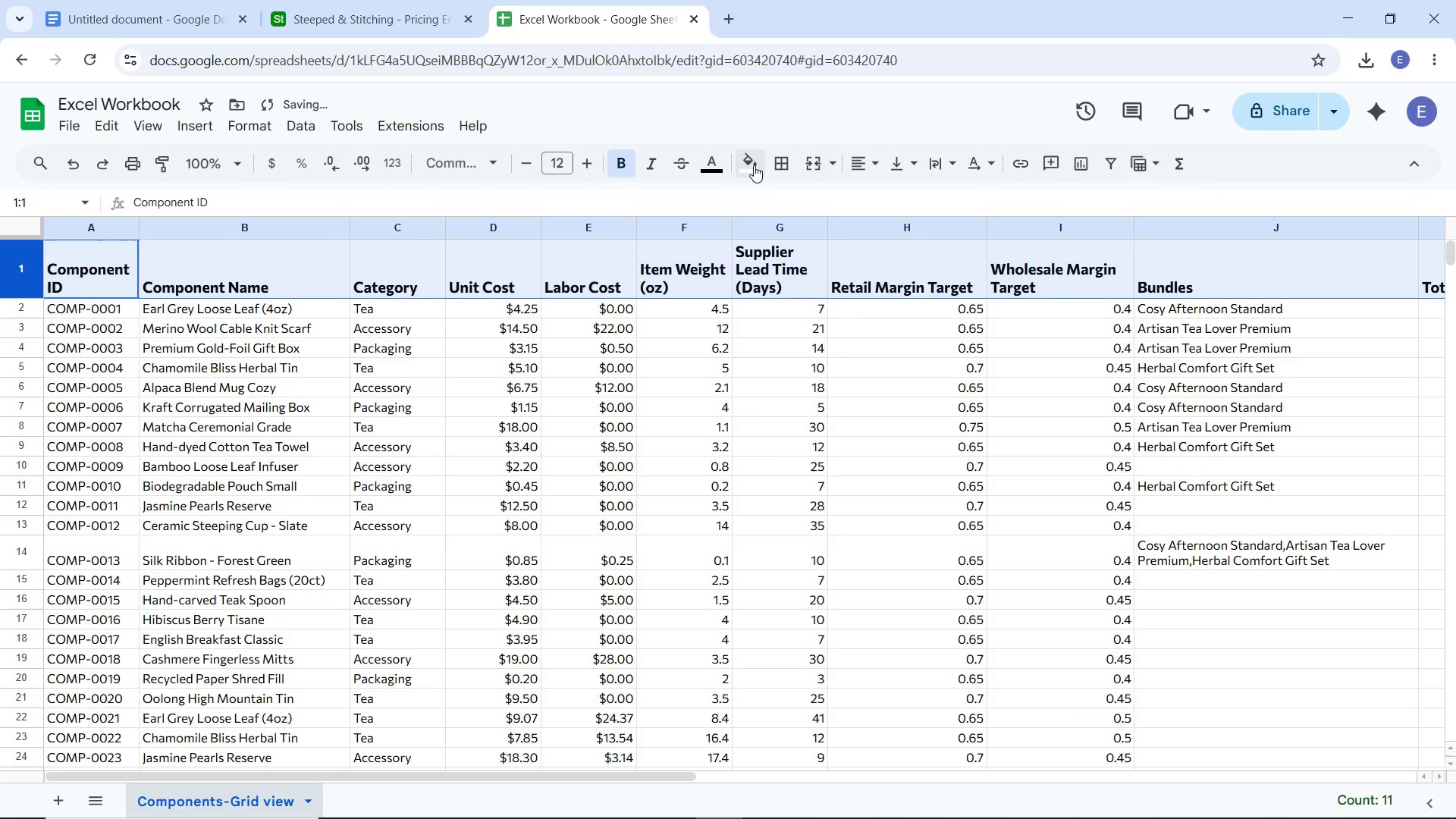 
left_click([754, 165])
 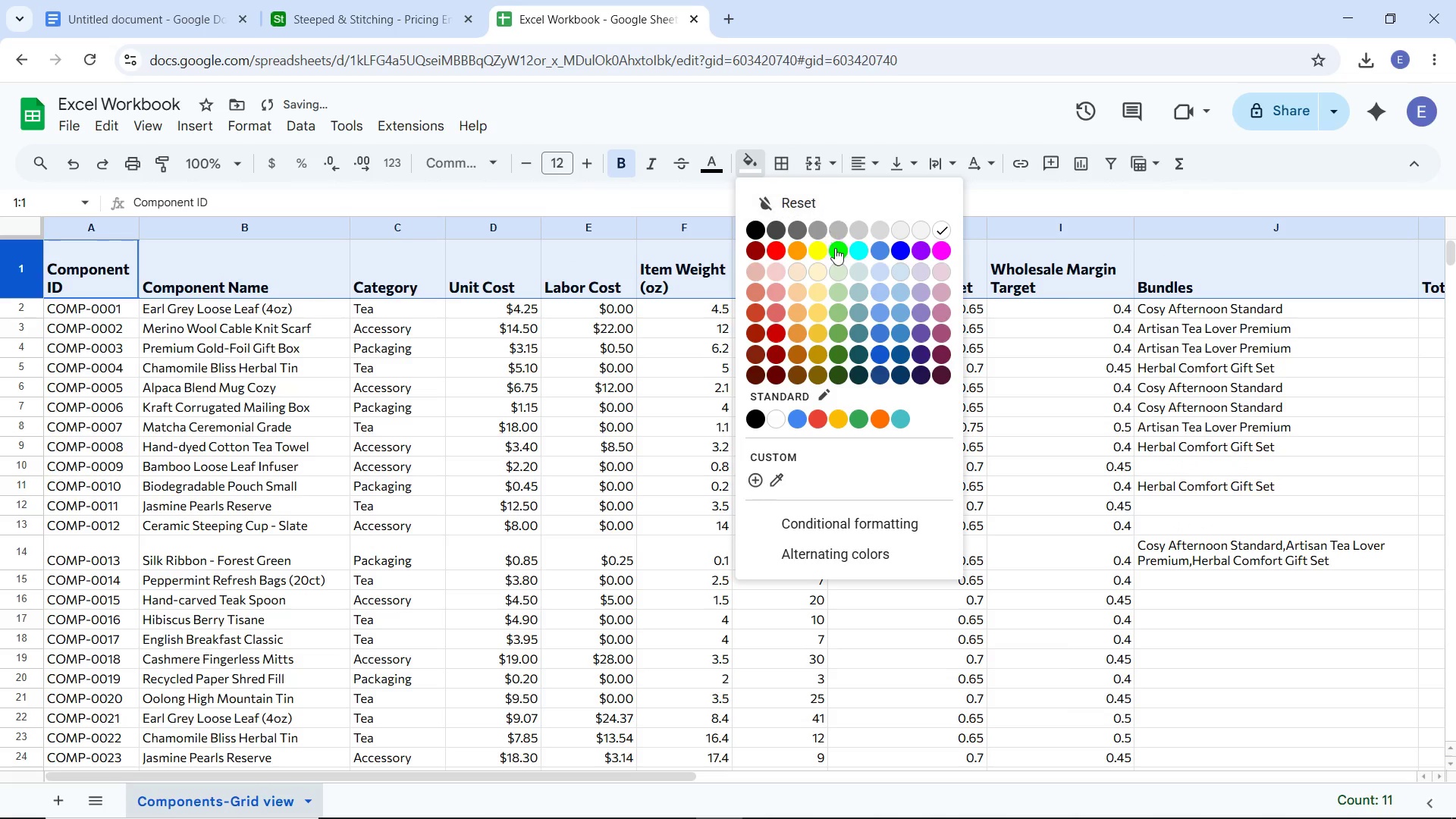 
left_click([835, 248])
 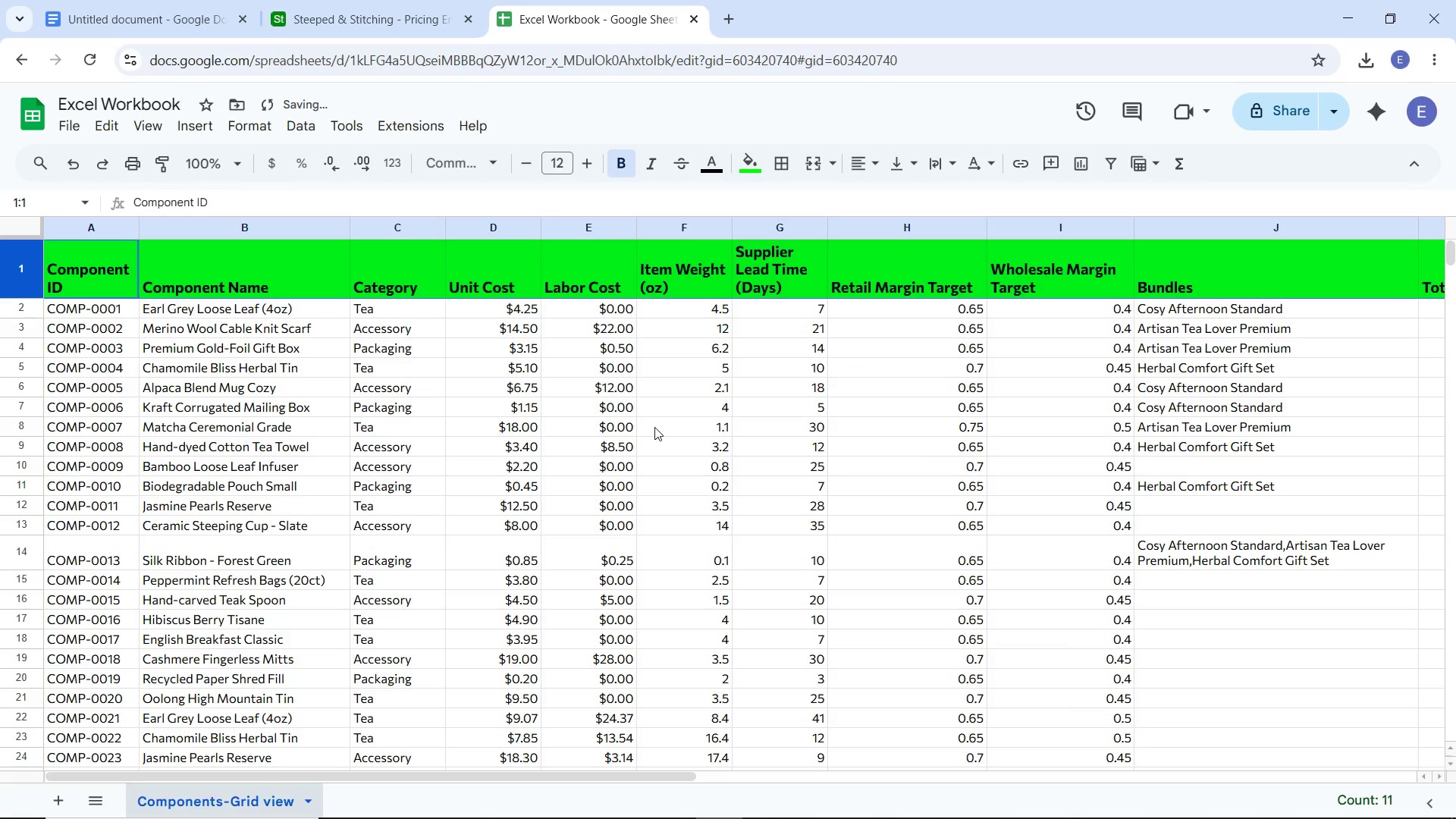 
left_click([654, 427])
 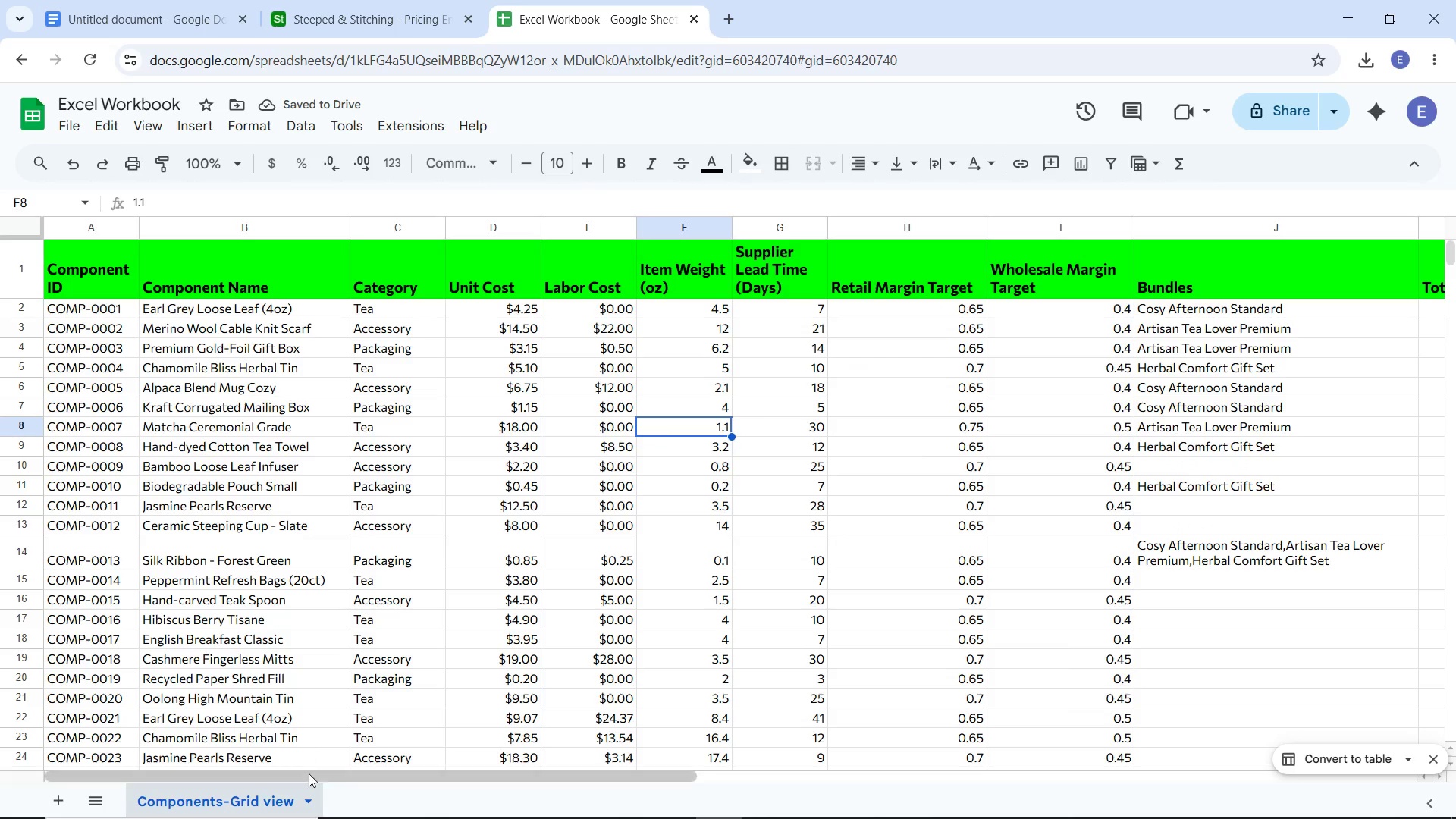 
left_click([309, 796])
 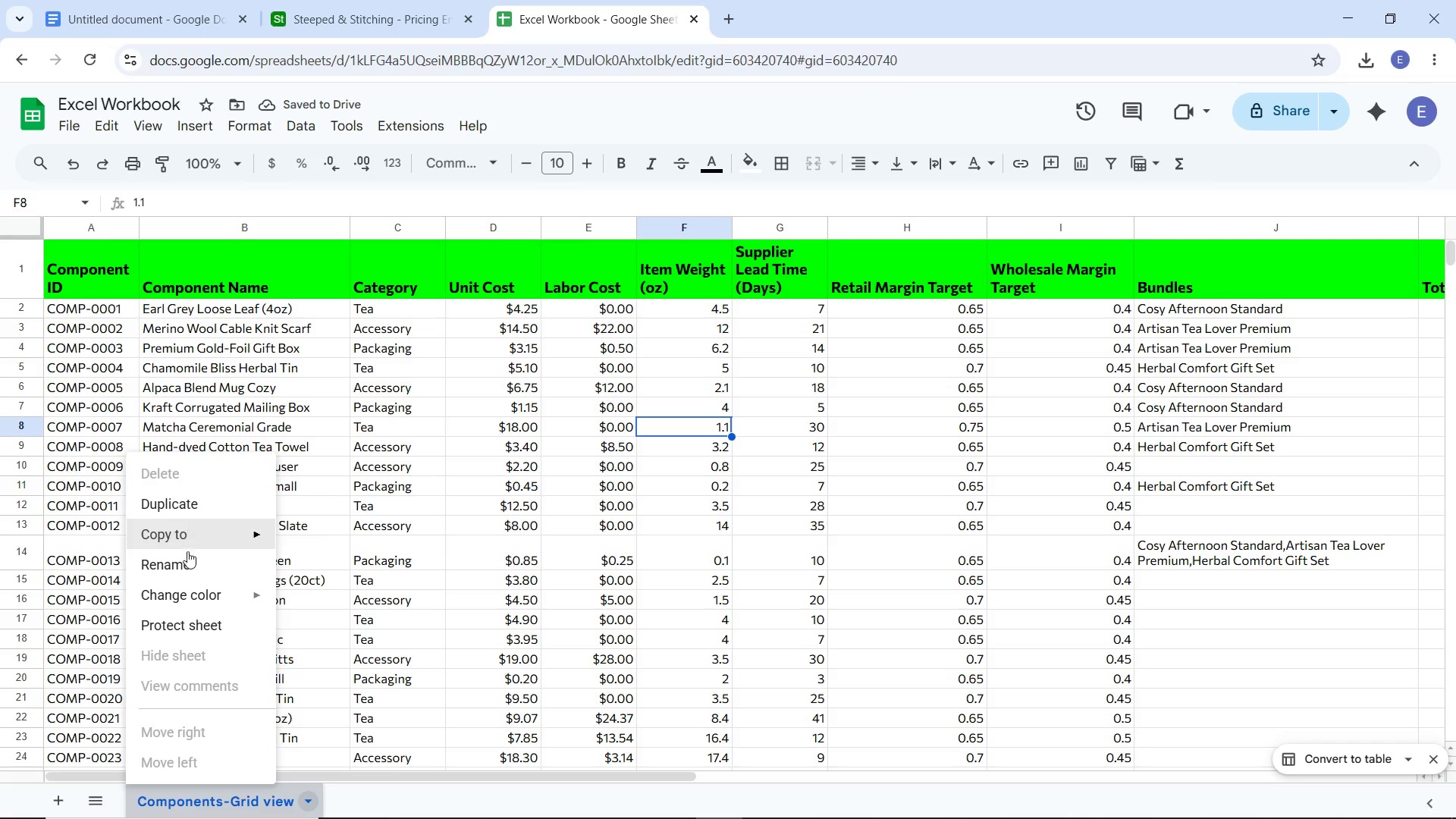 
left_click([187, 564])
 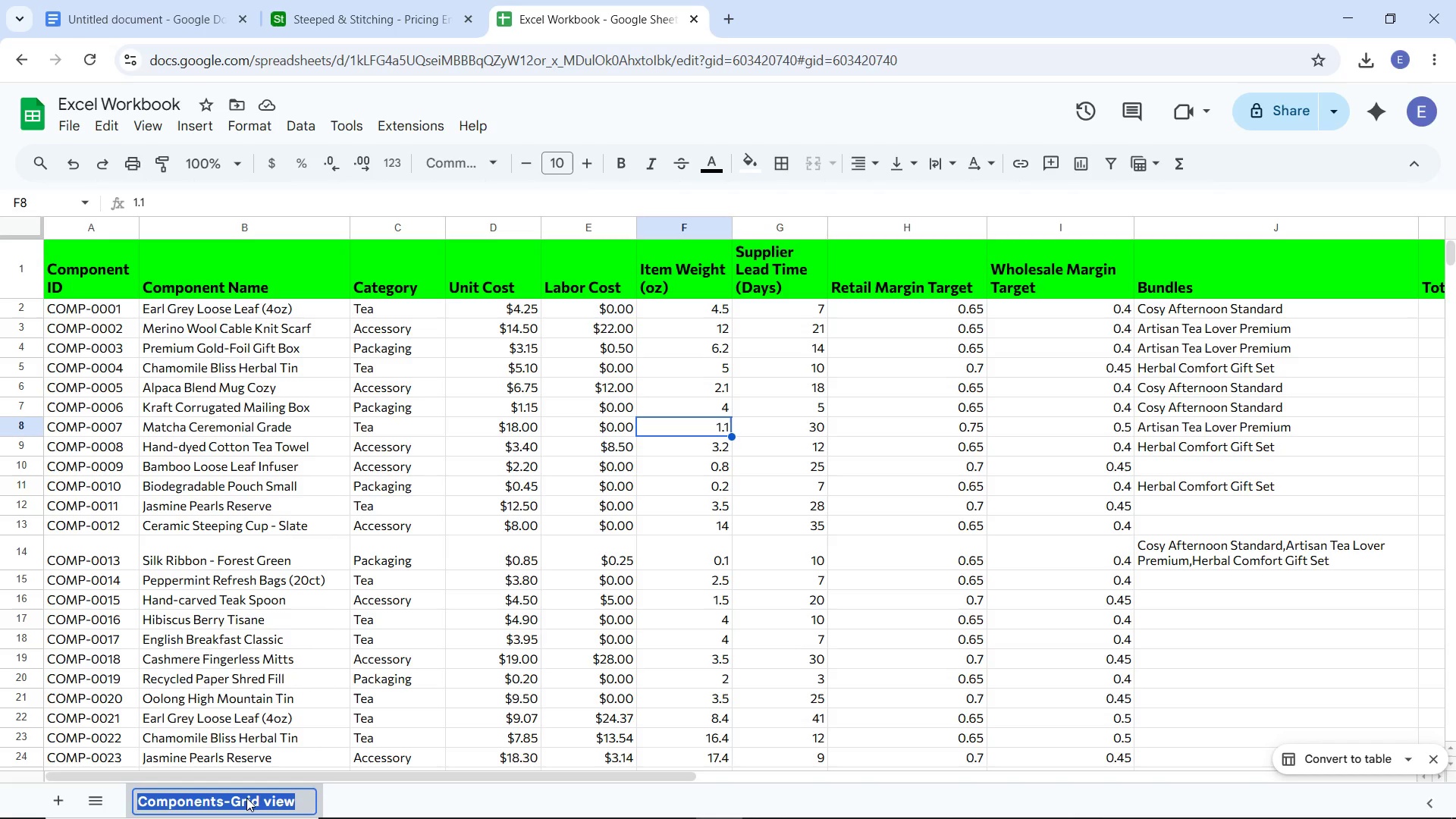 
left_click([246, 797])
 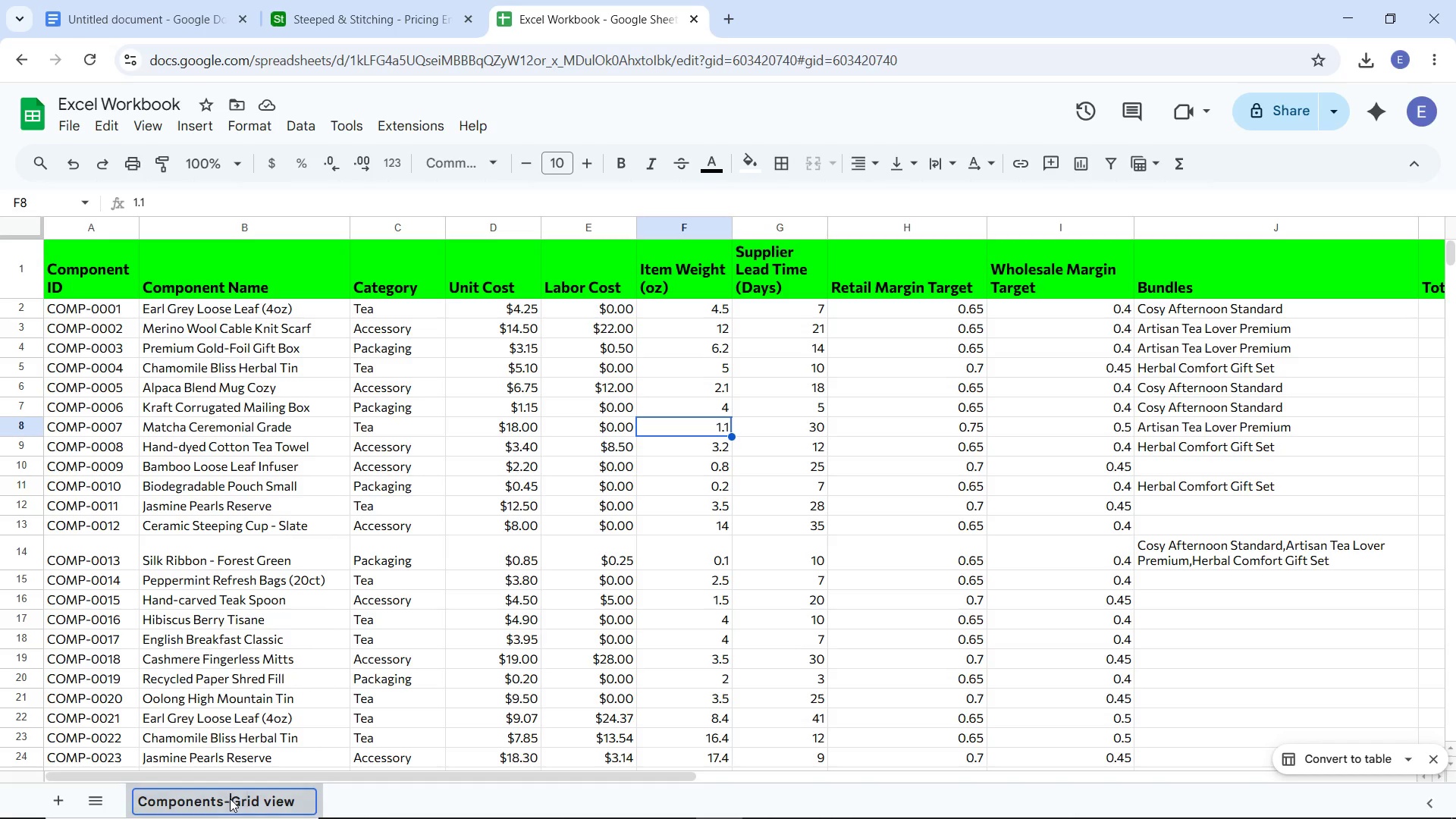 
left_click_drag(start_coordinate=[230, 799], to_coordinate=[329, 808])
 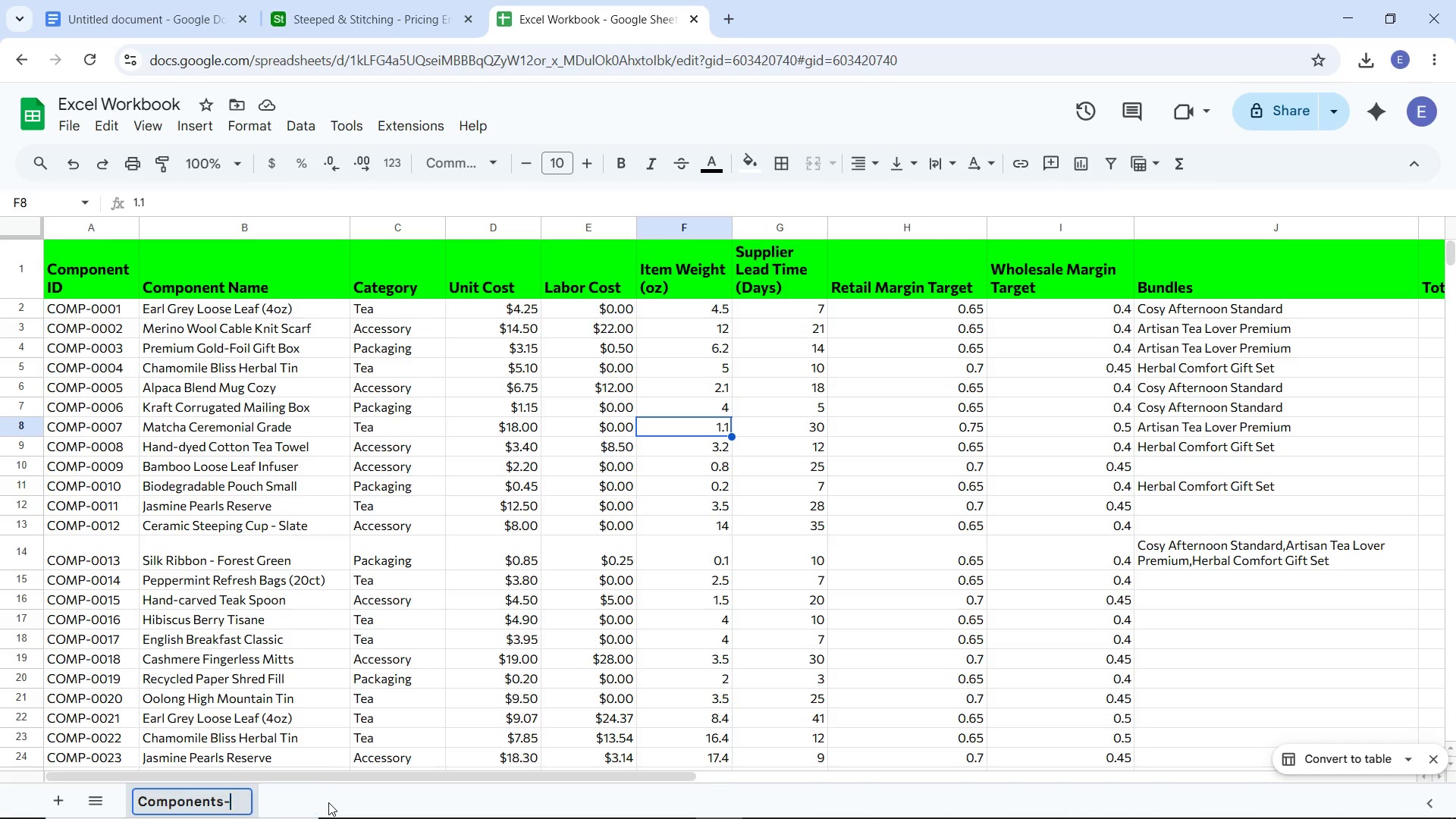 
key(Backspace)
 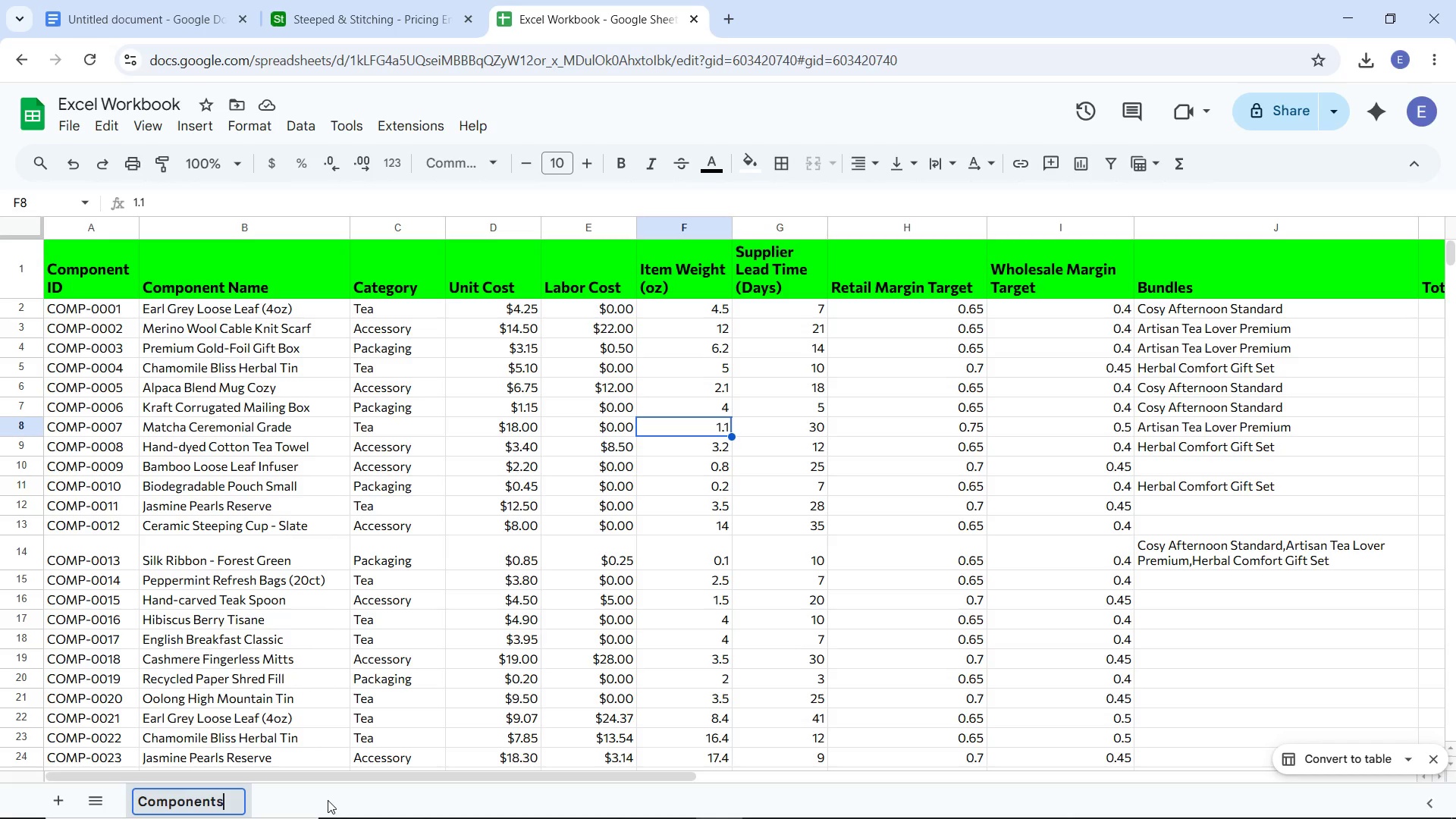 
key(Backspace)
 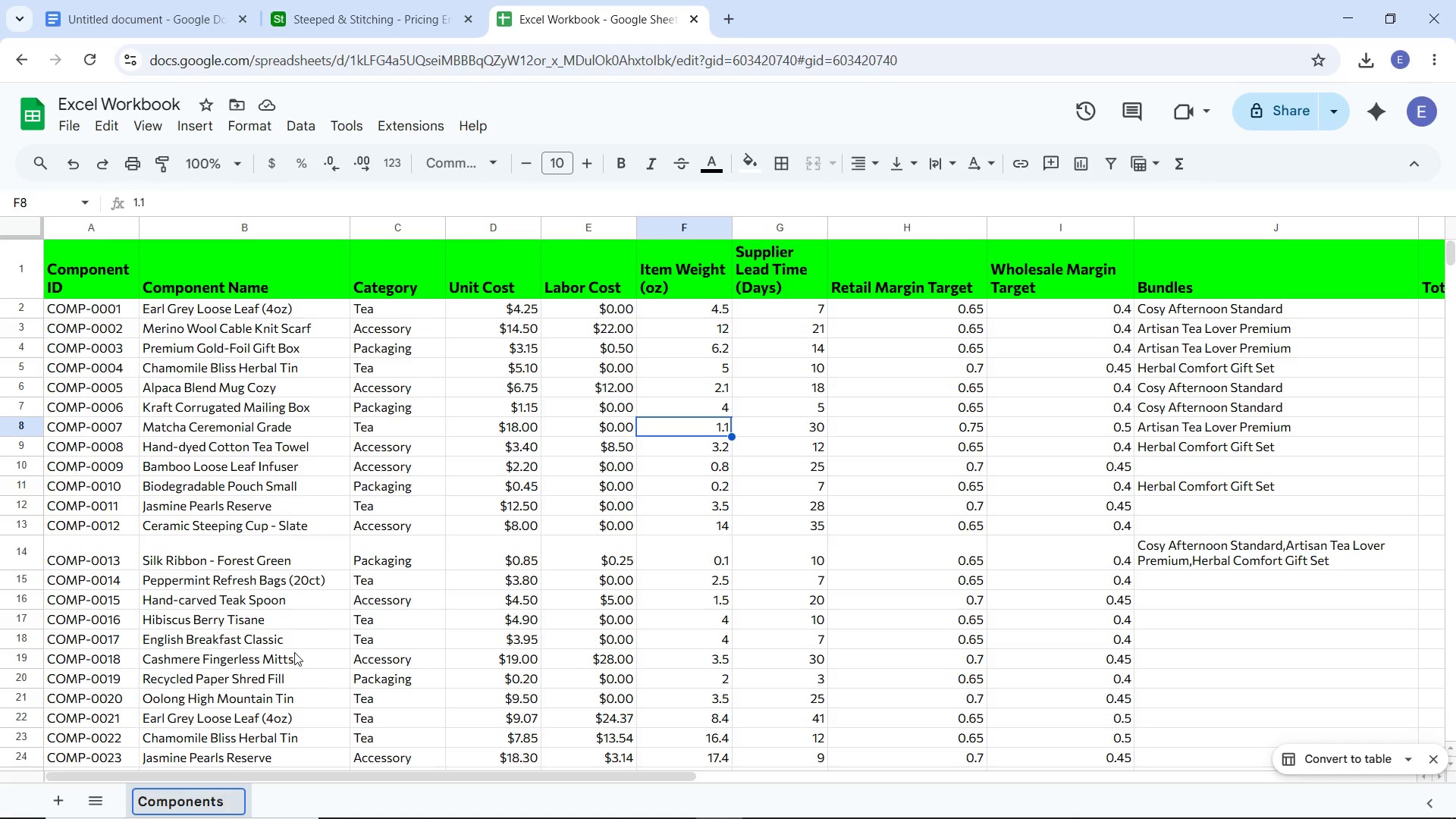 
left_click([294, 652])
 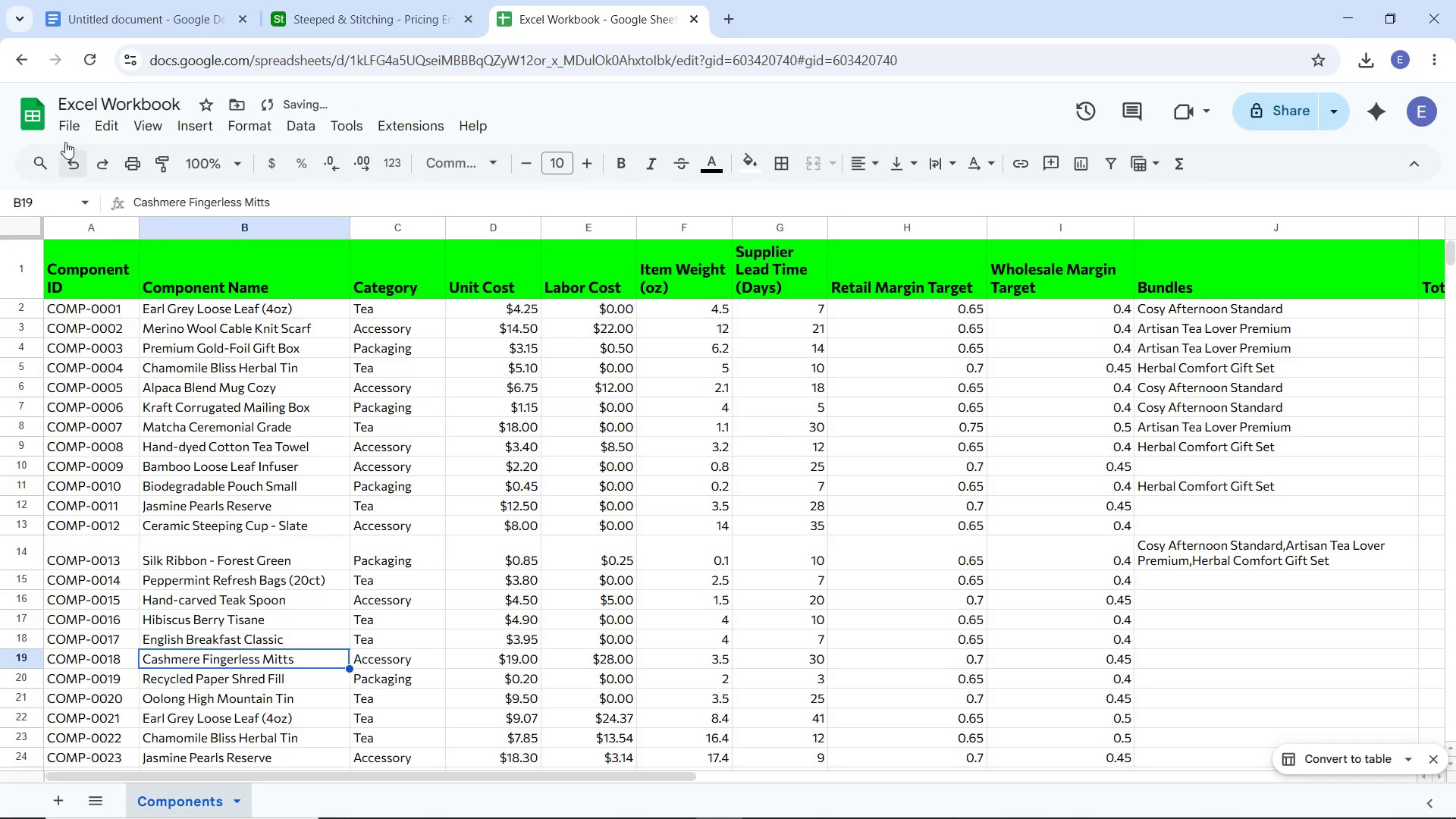 
left_click([67, 130])
 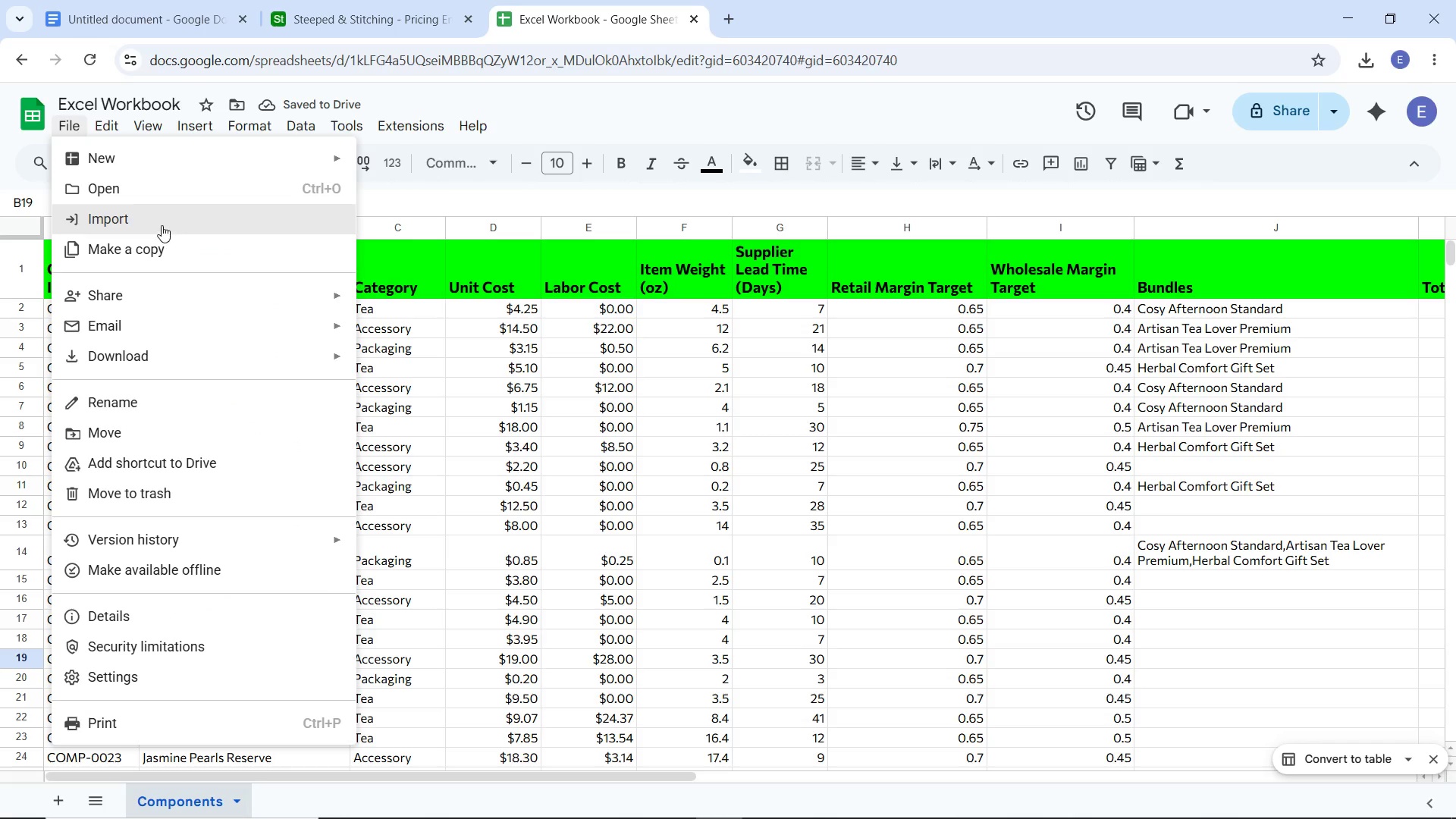 
left_click([161, 224])
 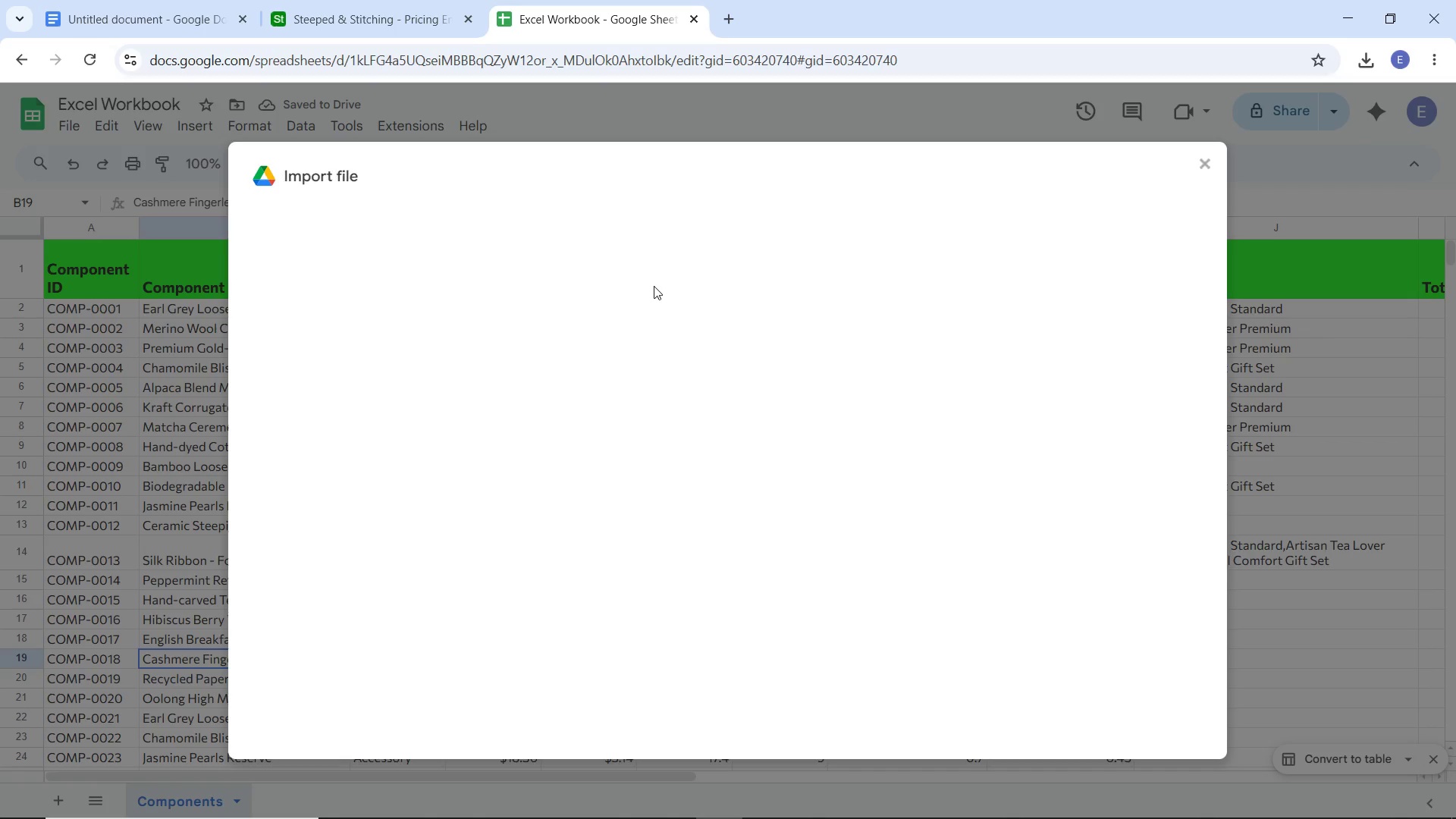 
mouse_move([666, 238])
 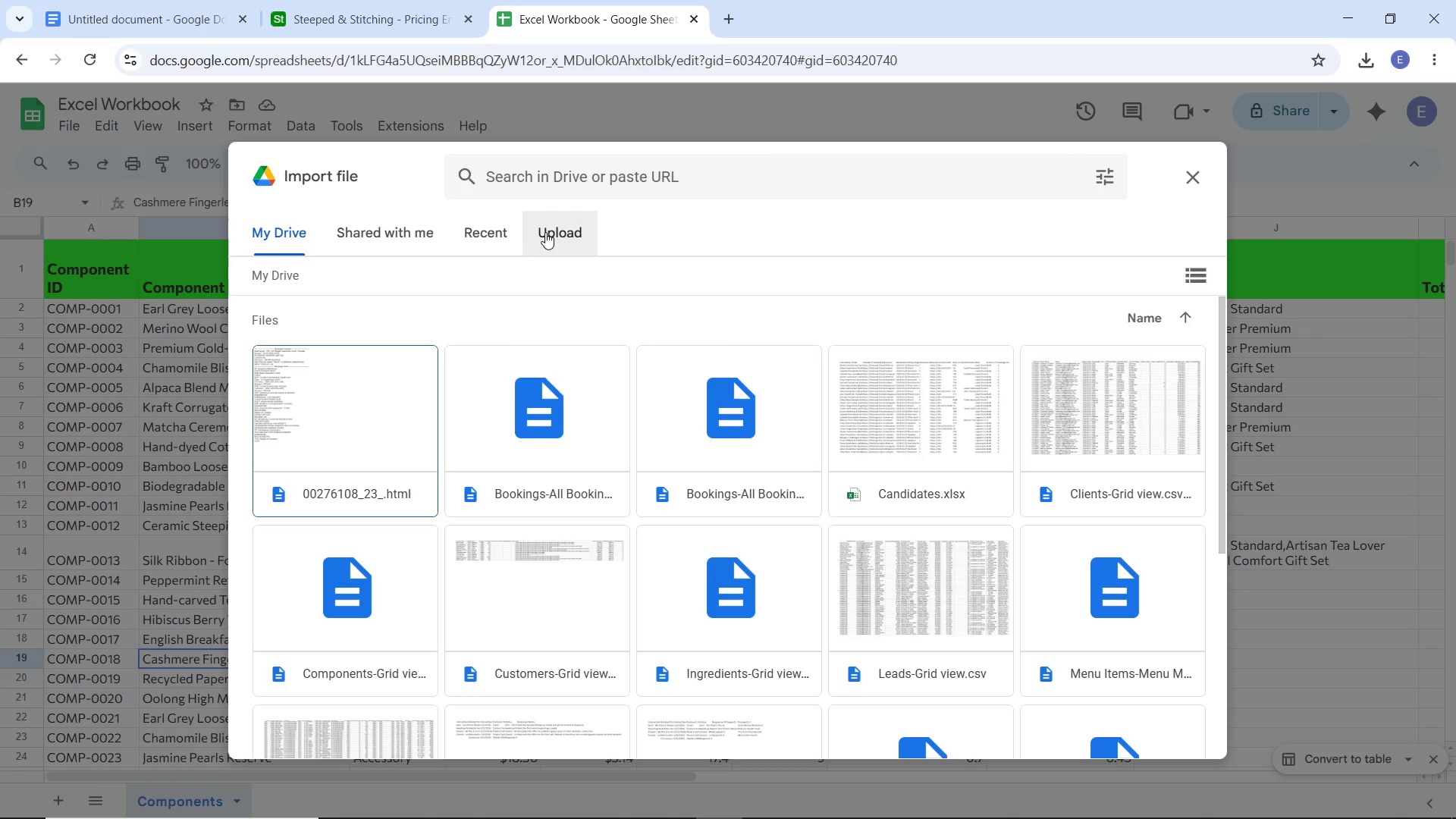 
left_click([548, 231])
 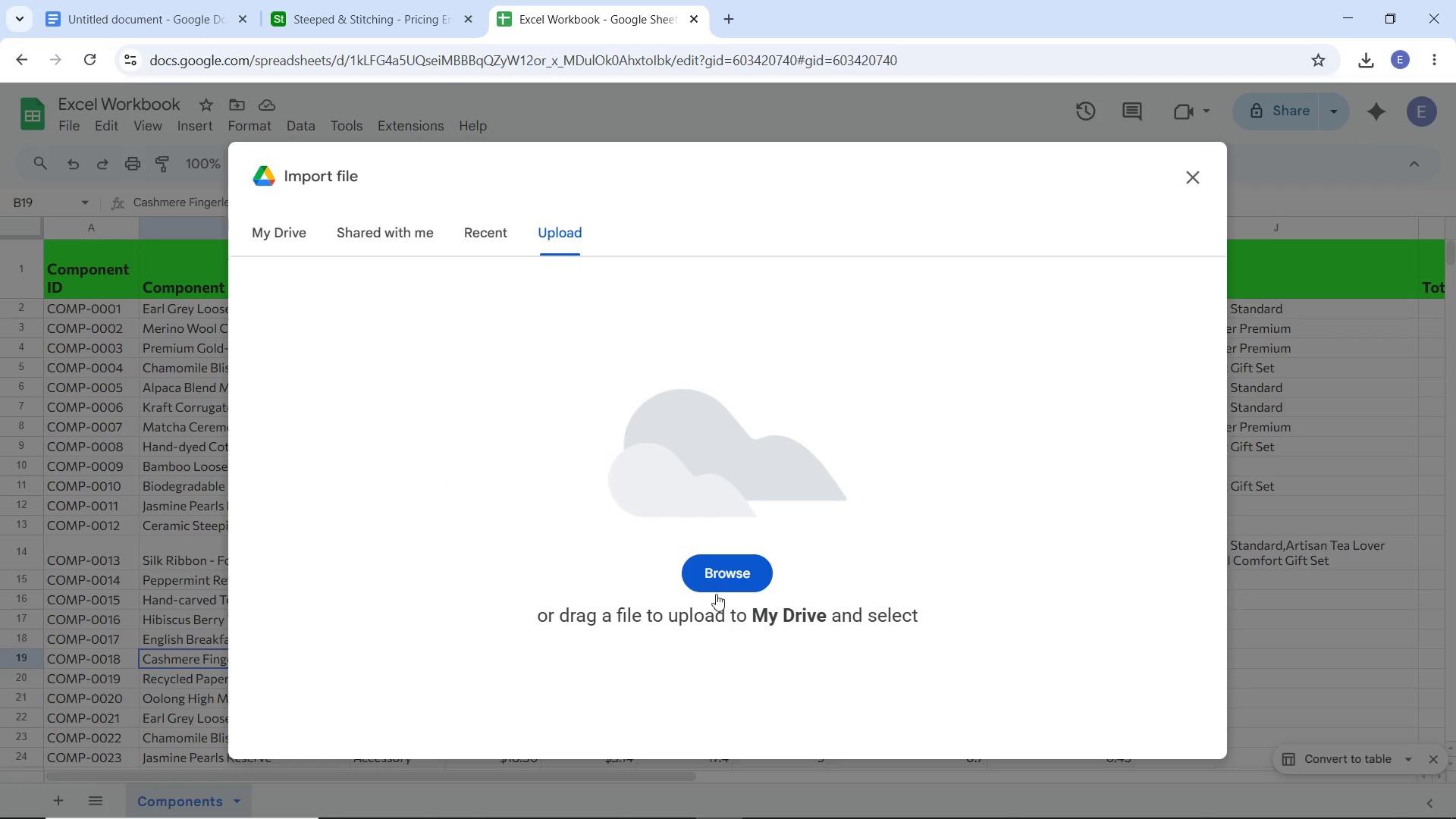 
left_click([721, 585])
 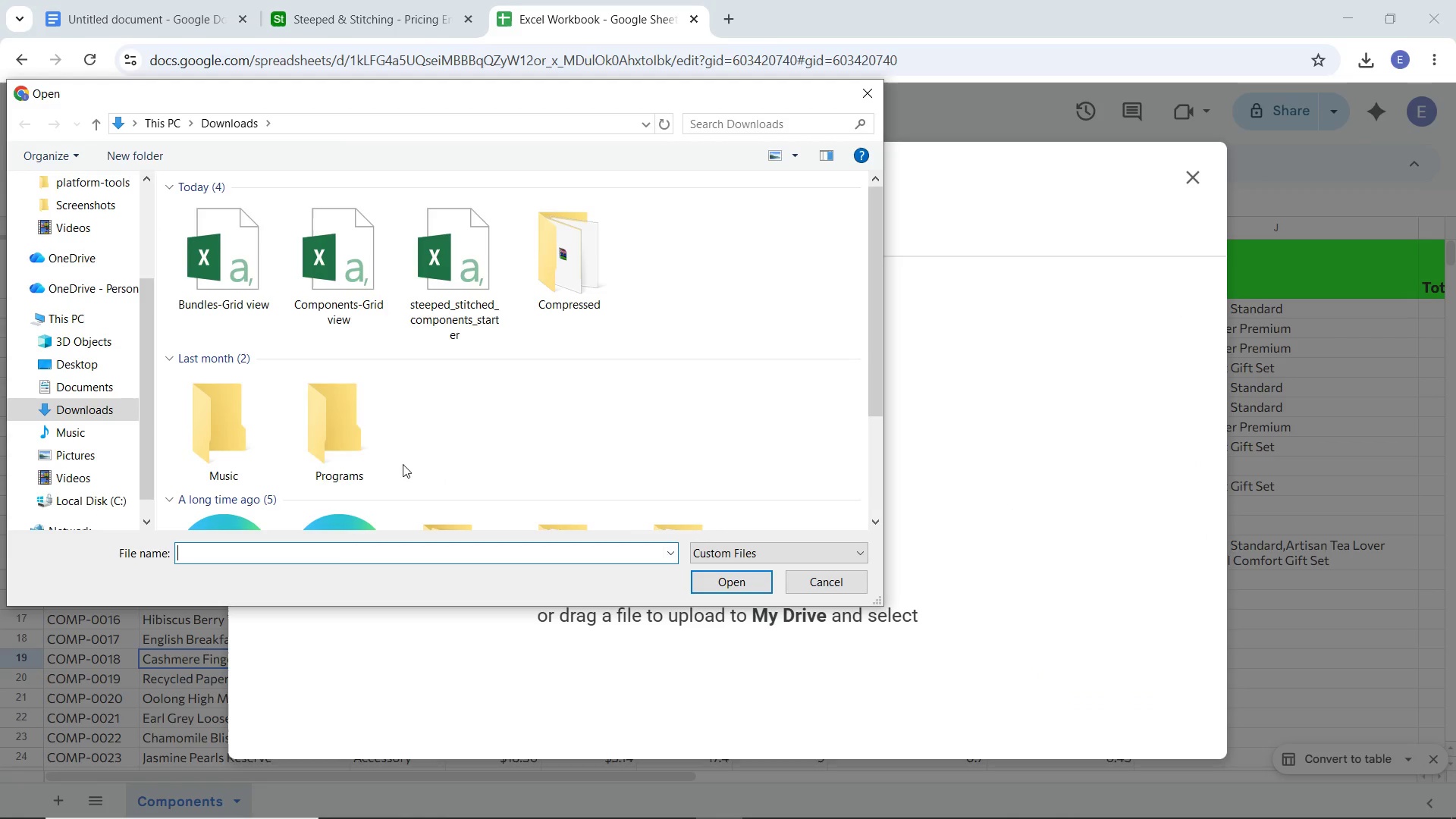 
double_click([231, 277])
 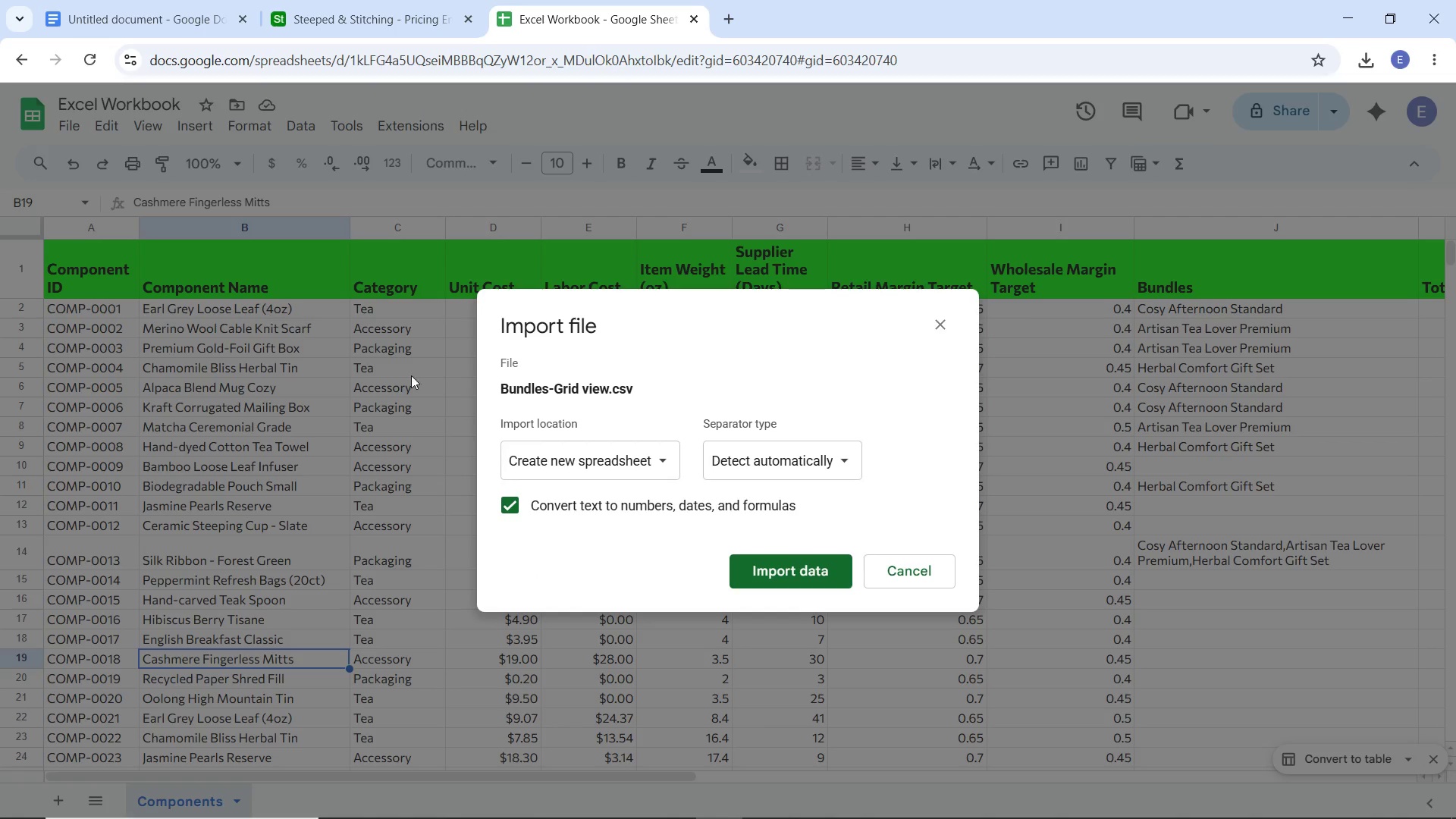 
left_click([592, 457])
 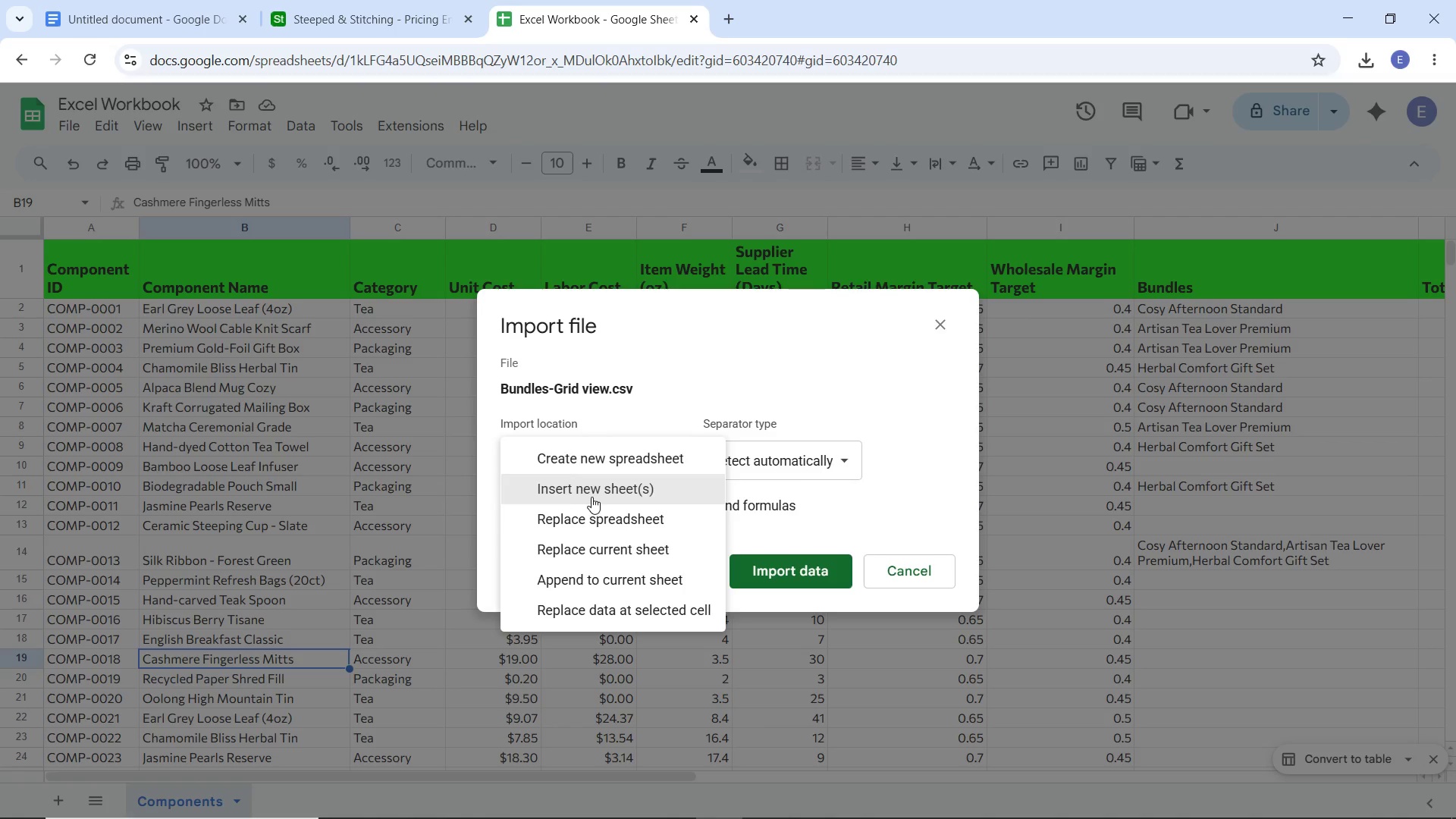 
left_click([592, 497])
 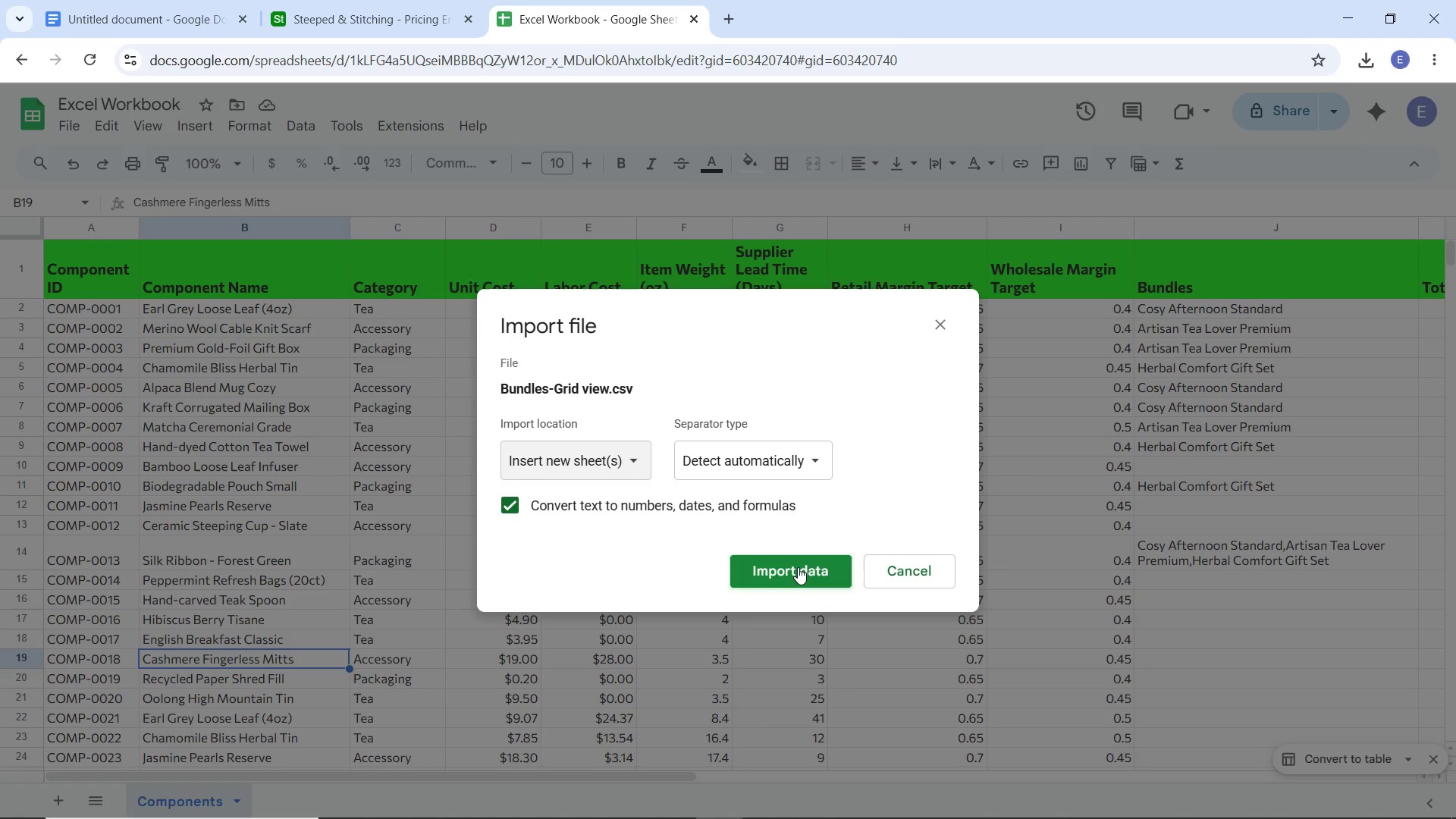 
left_click([798, 567])
 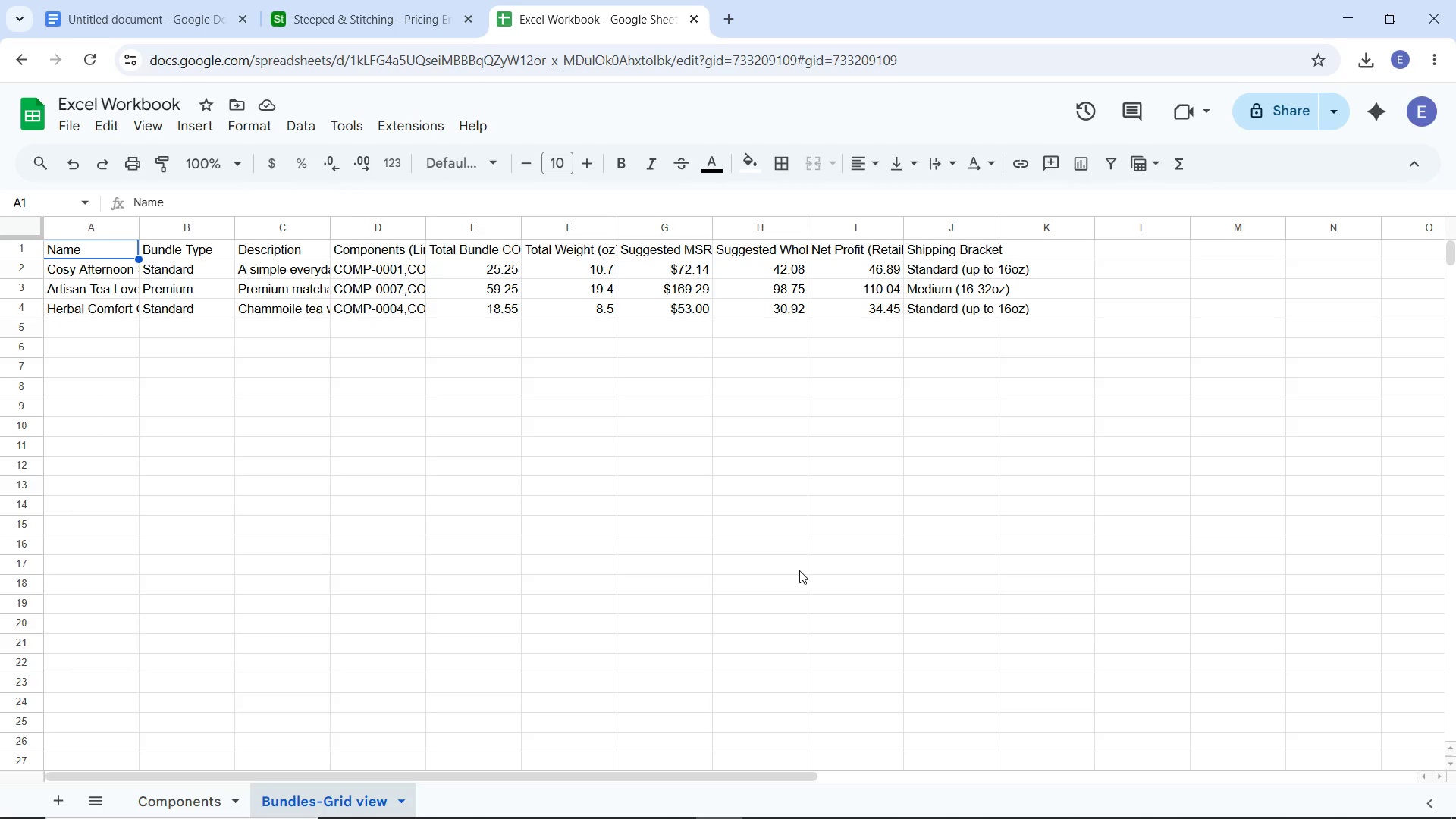 
wait(13.14)
 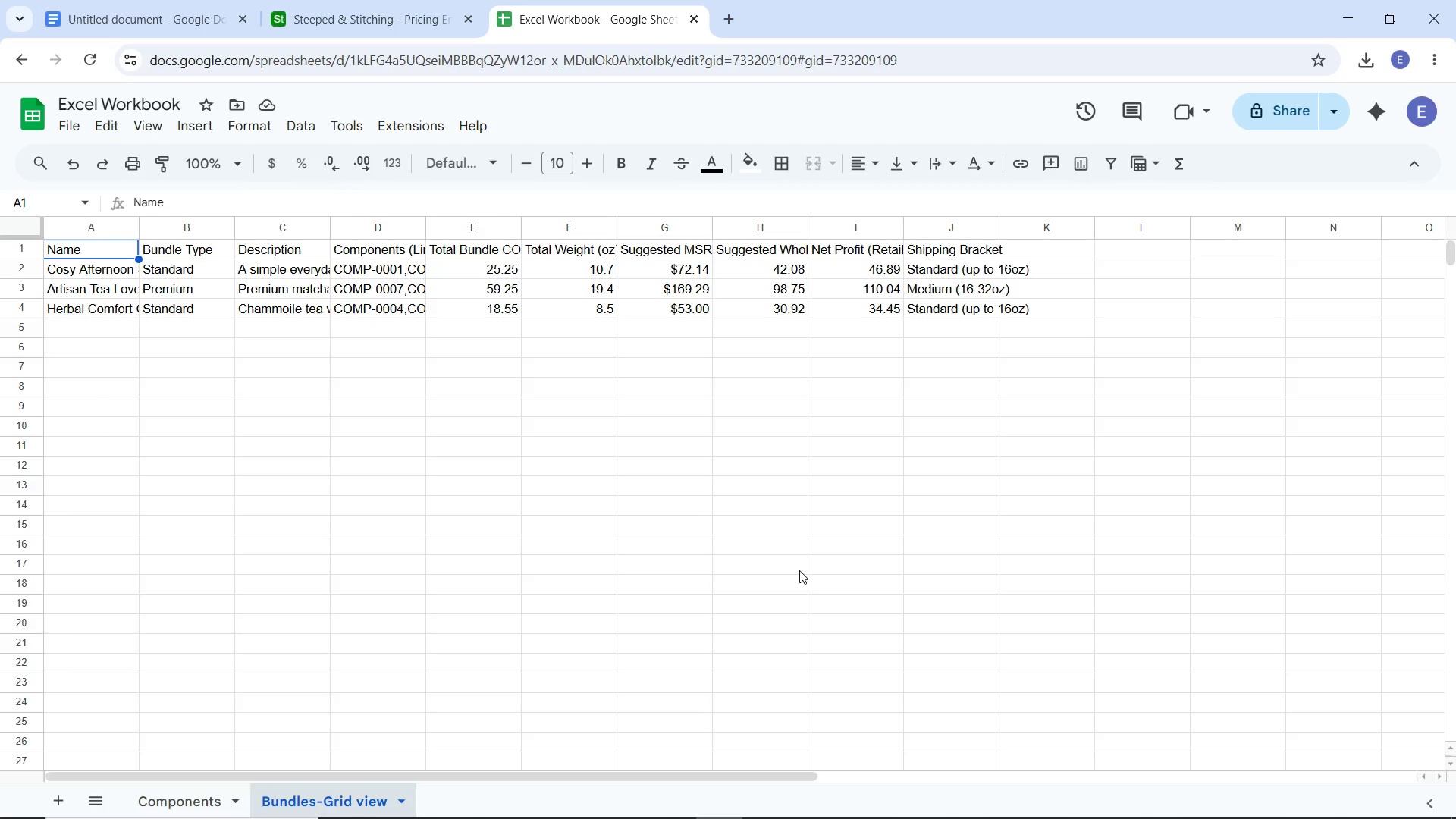 
left_click([18, 229])
 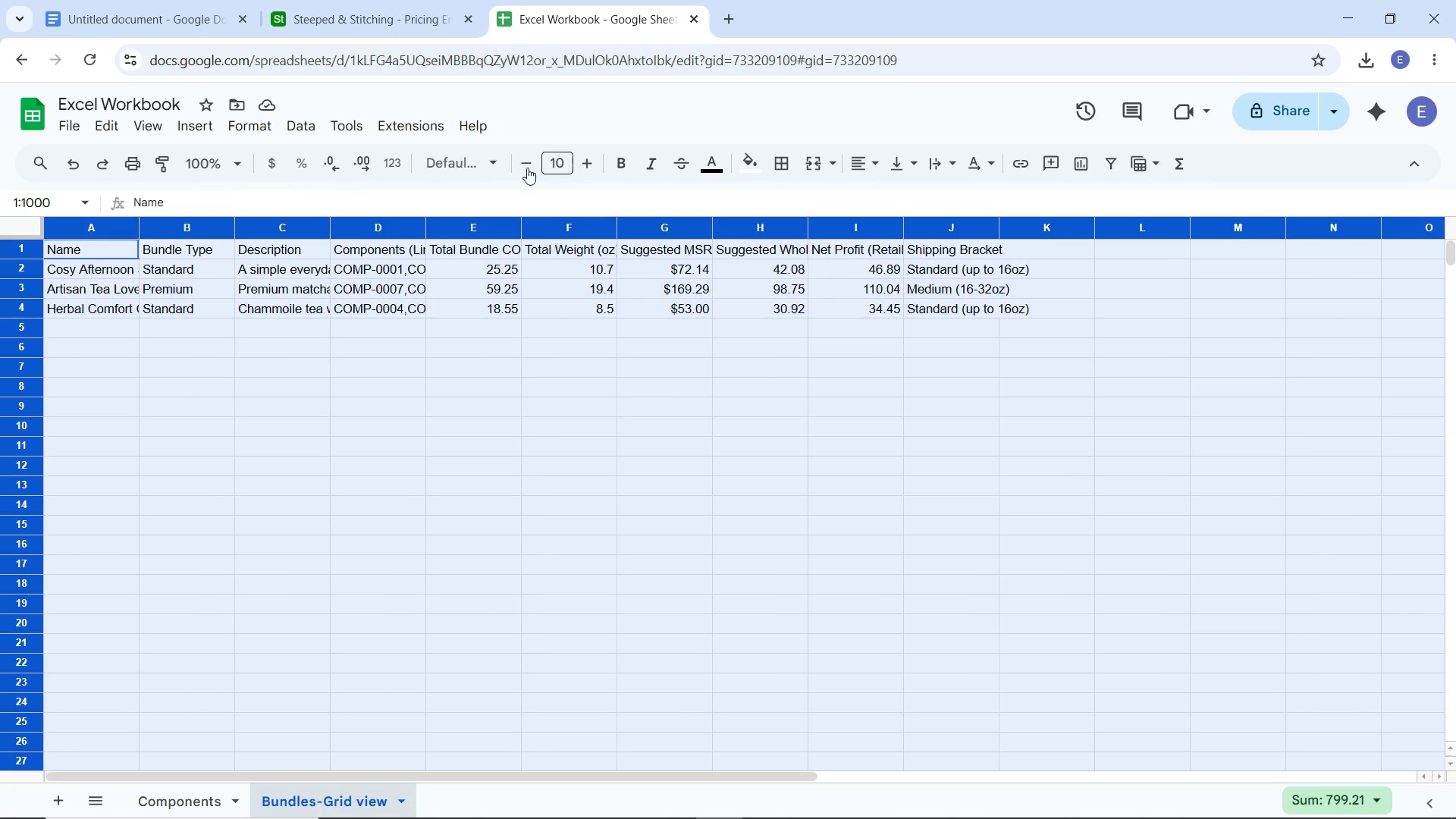 
left_click([488, 162])
 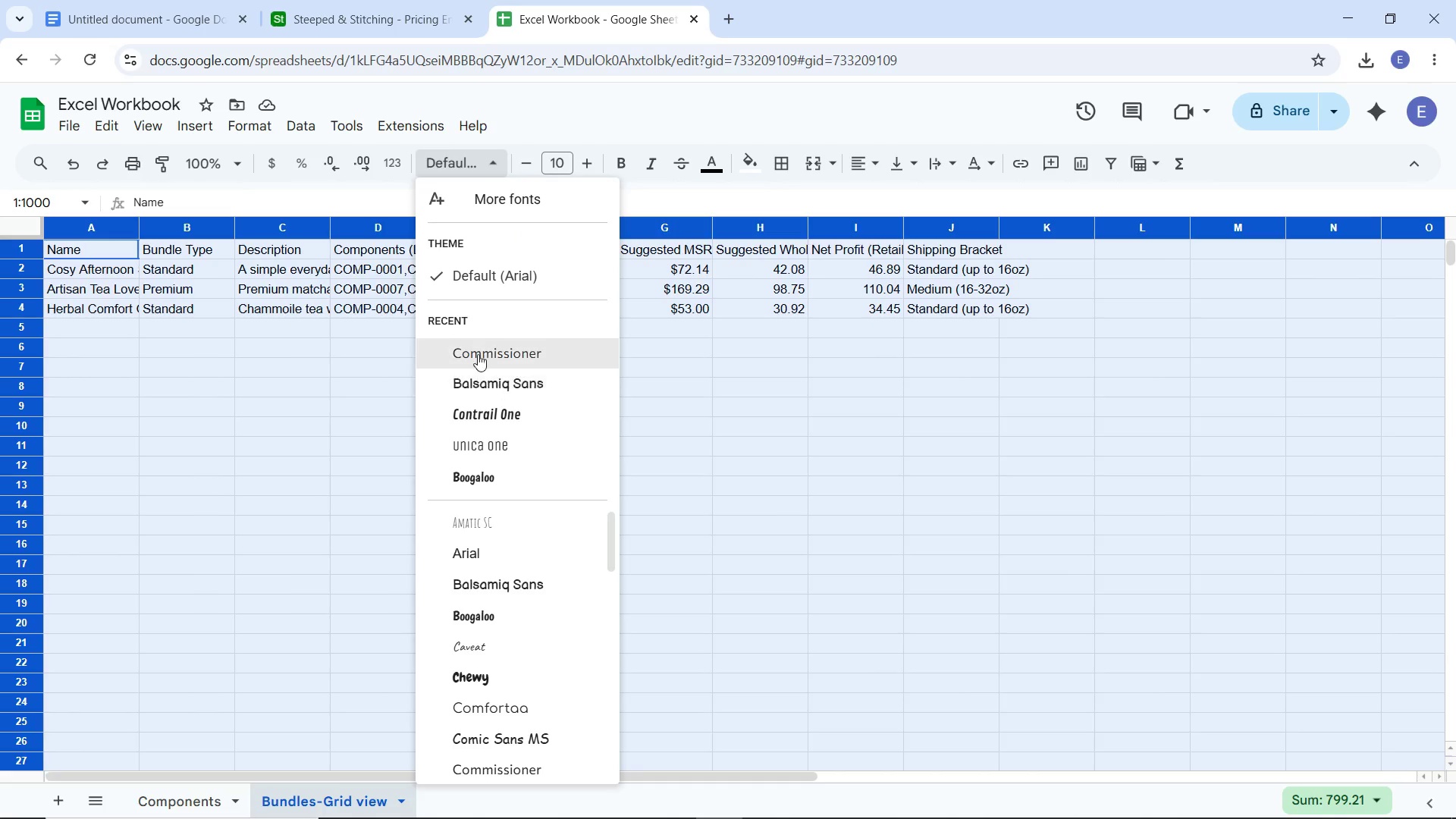 
left_click([478, 353])
 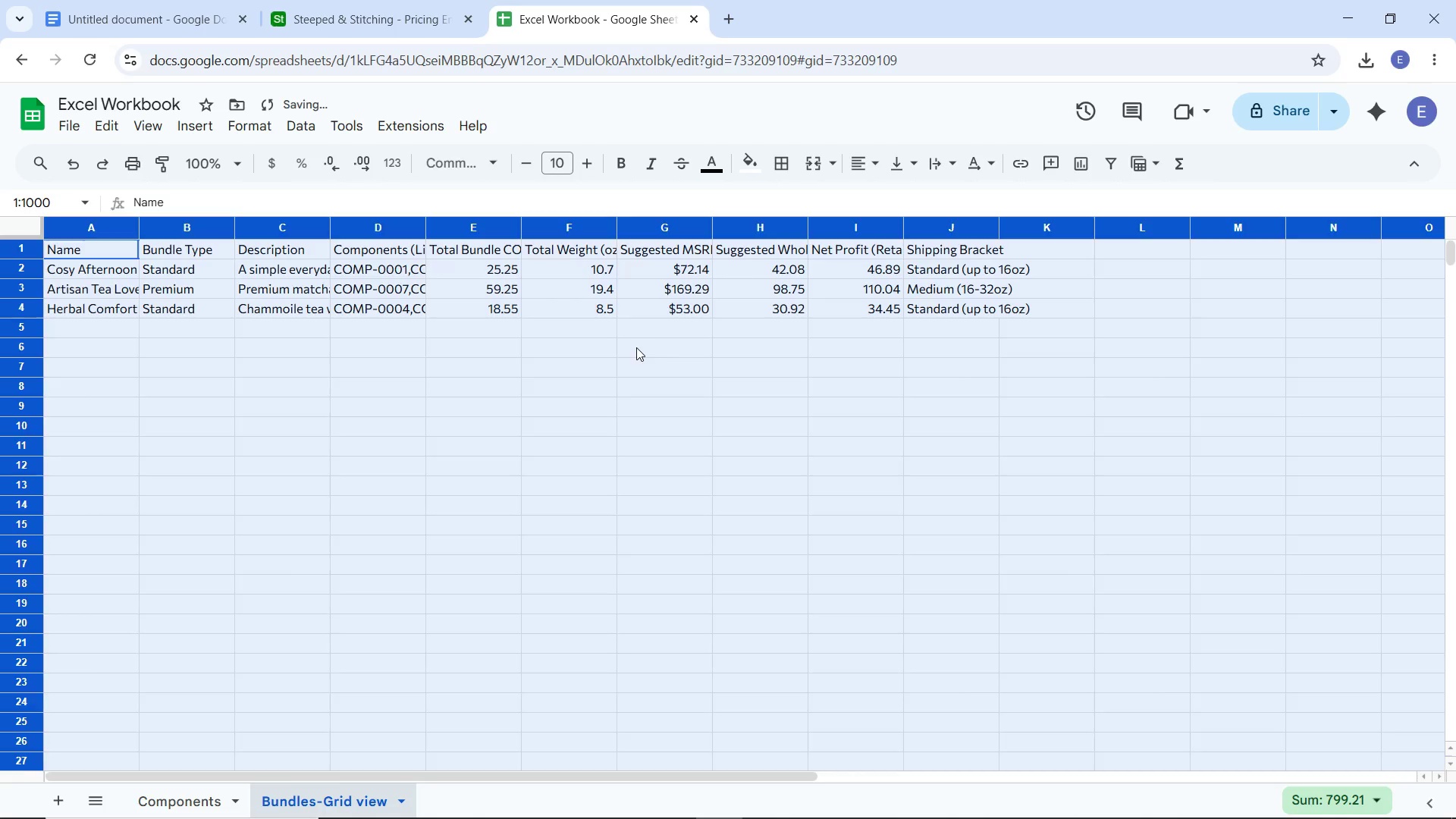 
left_click([636, 347])
 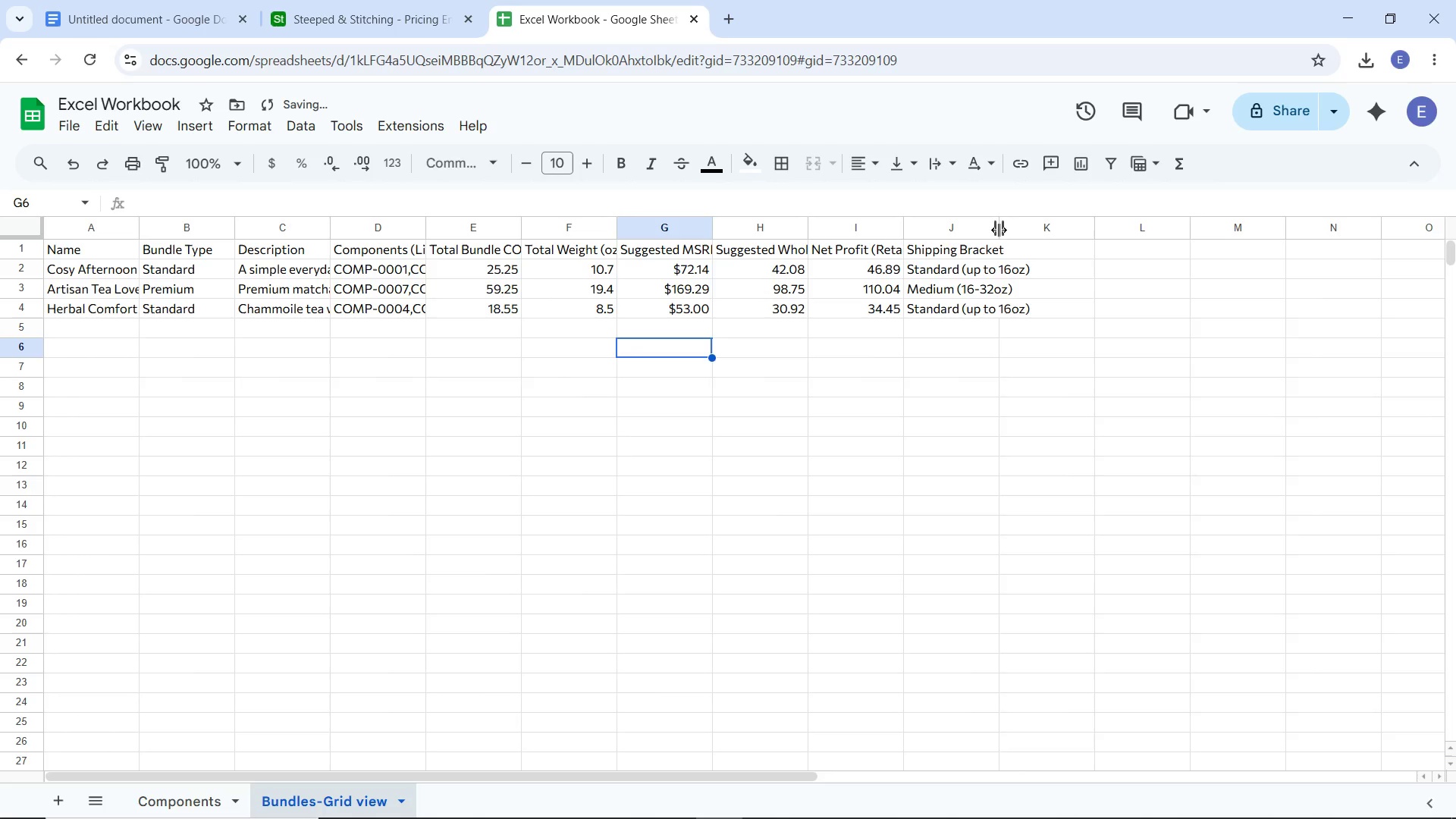 
left_click_drag(start_coordinate=[999, 230], to_coordinate=[1073, 233])
 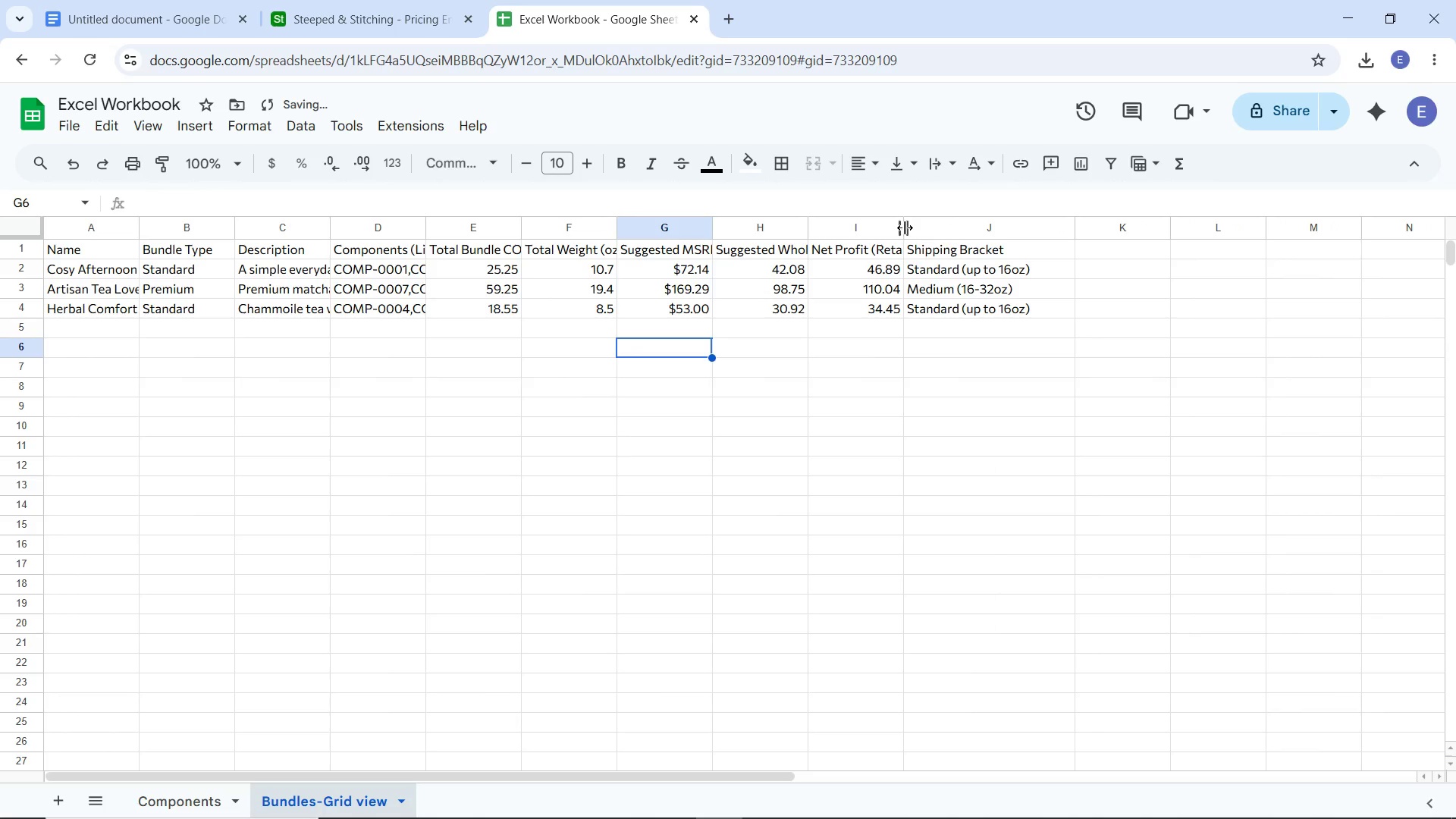 
left_click_drag(start_coordinate=[905, 228], to_coordinate=[959, 228])
 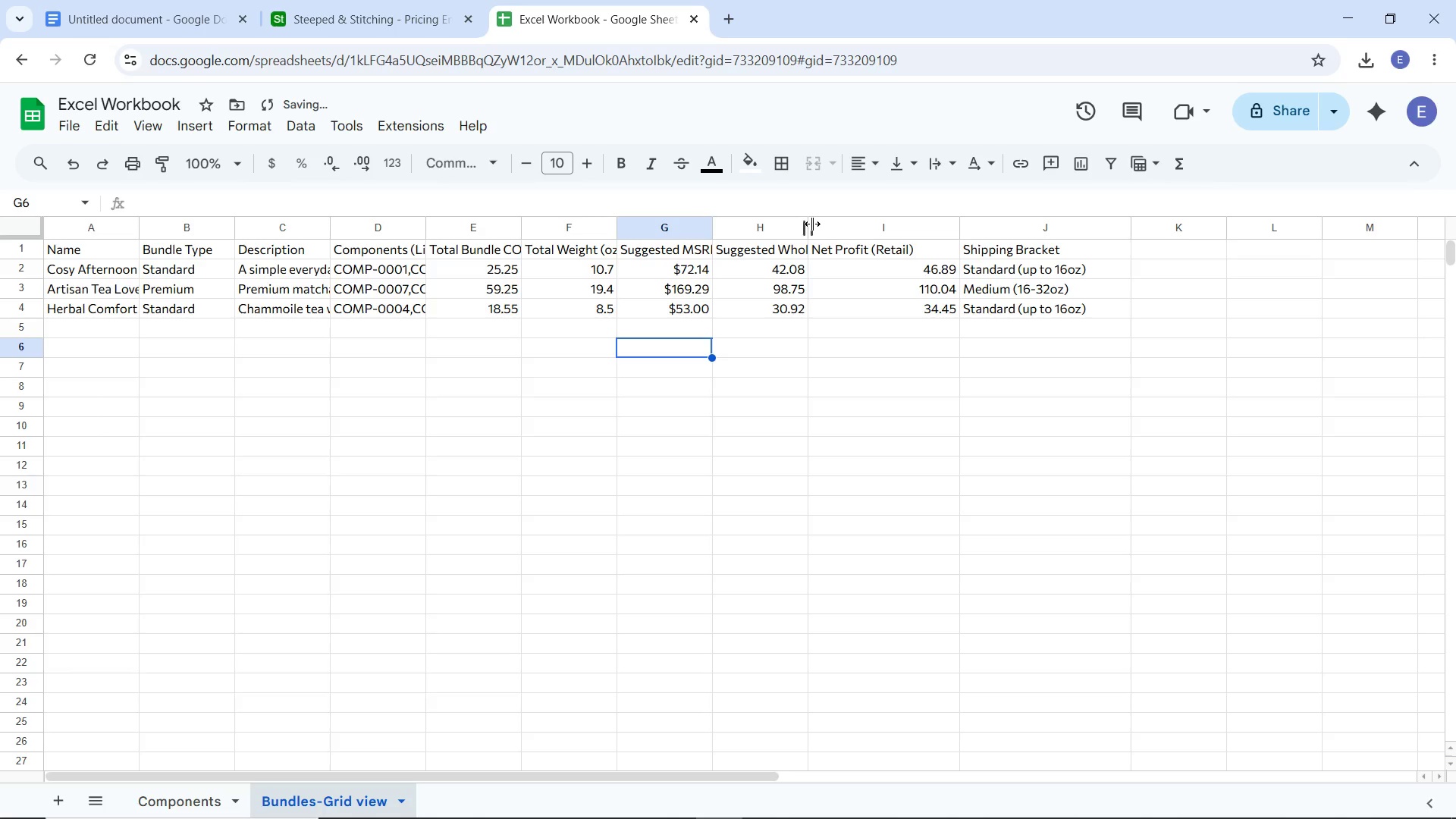 
left_click_drag(start_coordinate=[812, 224], to_coordinate=[859, 222])
 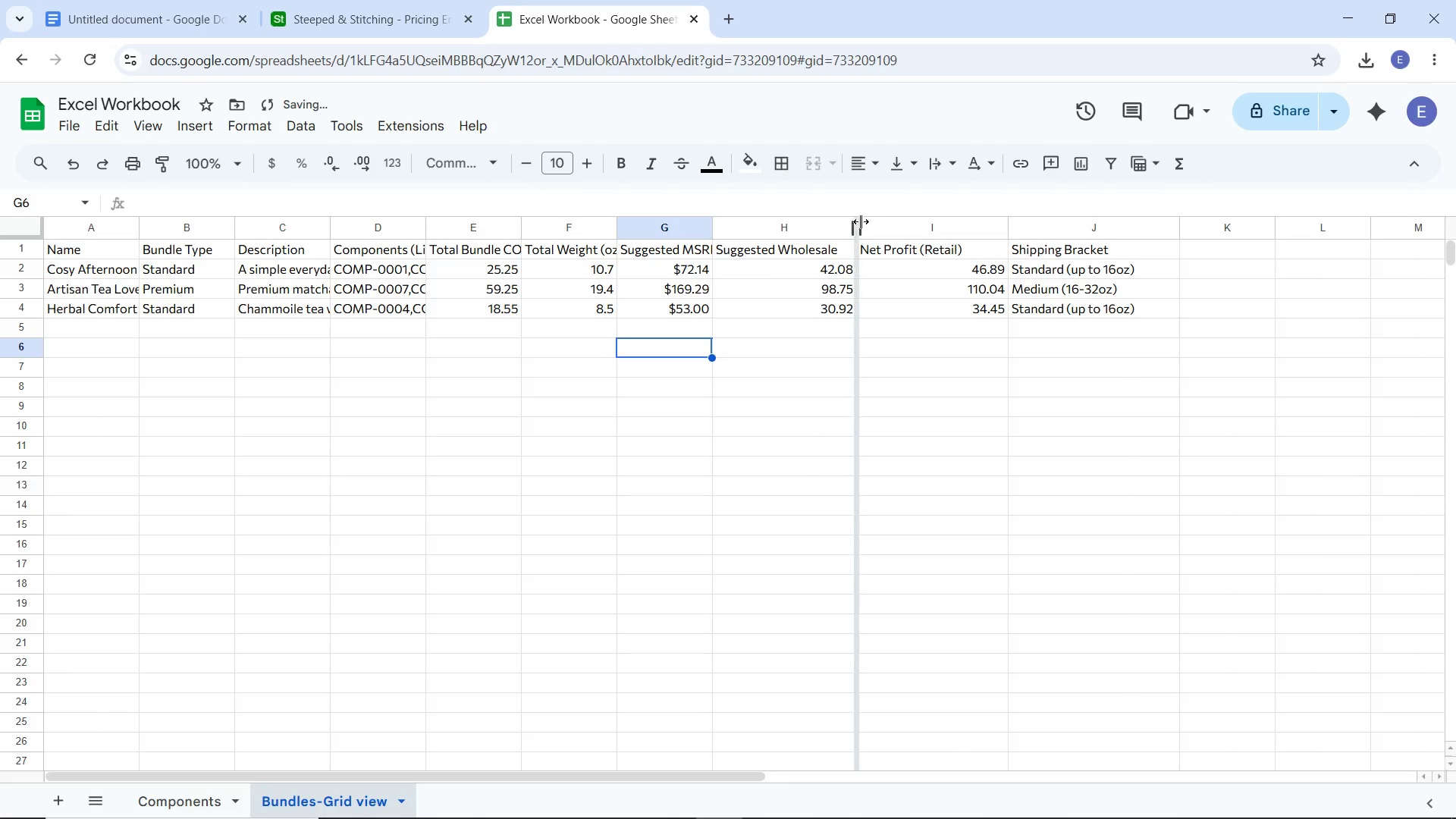 
left_click_drag(start_coordinate=[861, 221], to_coordinate=[871, 223])
 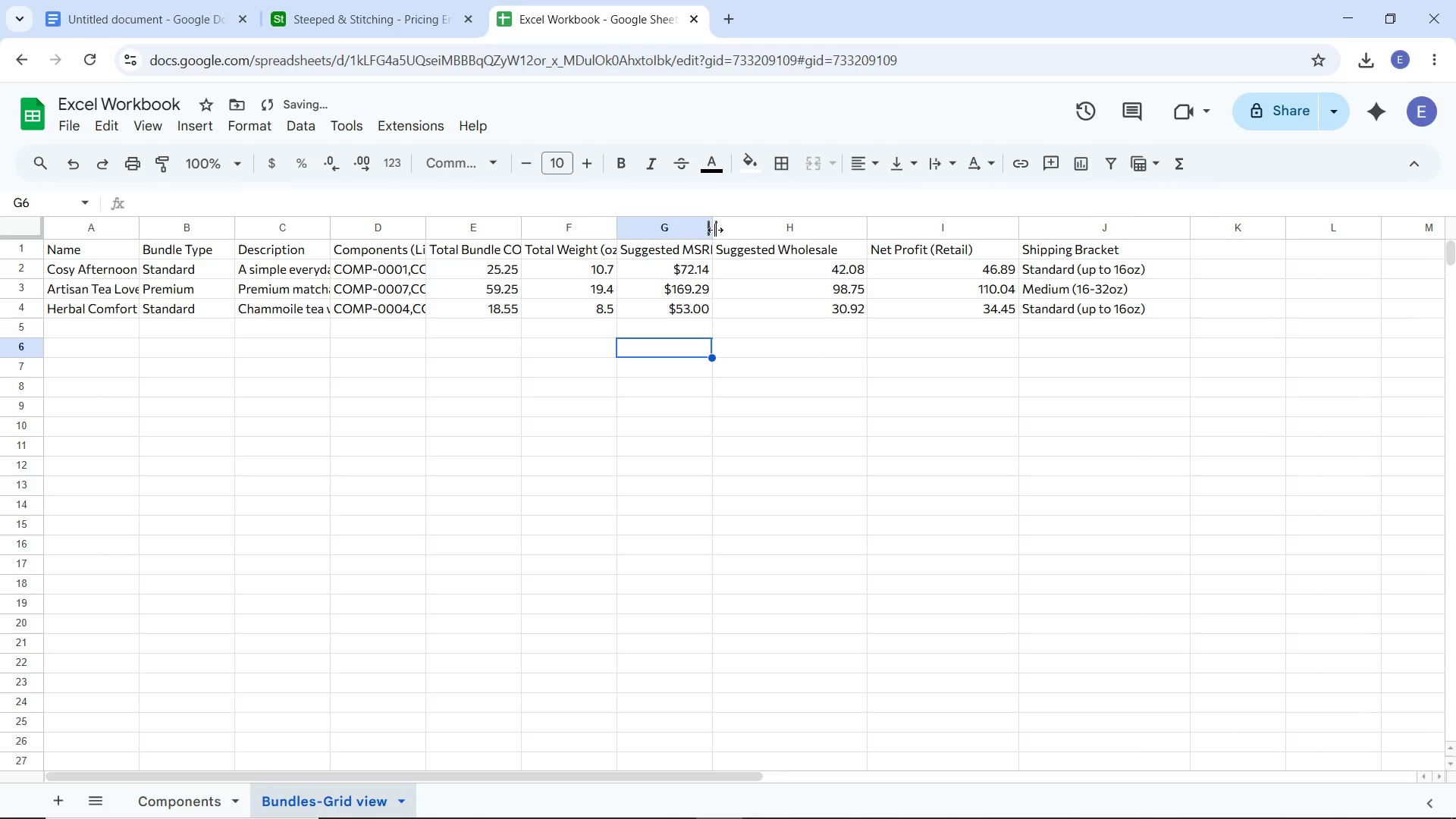 
left_click_drag(start_coordinate=[714, 228], to_coordinate=[737, 231])
 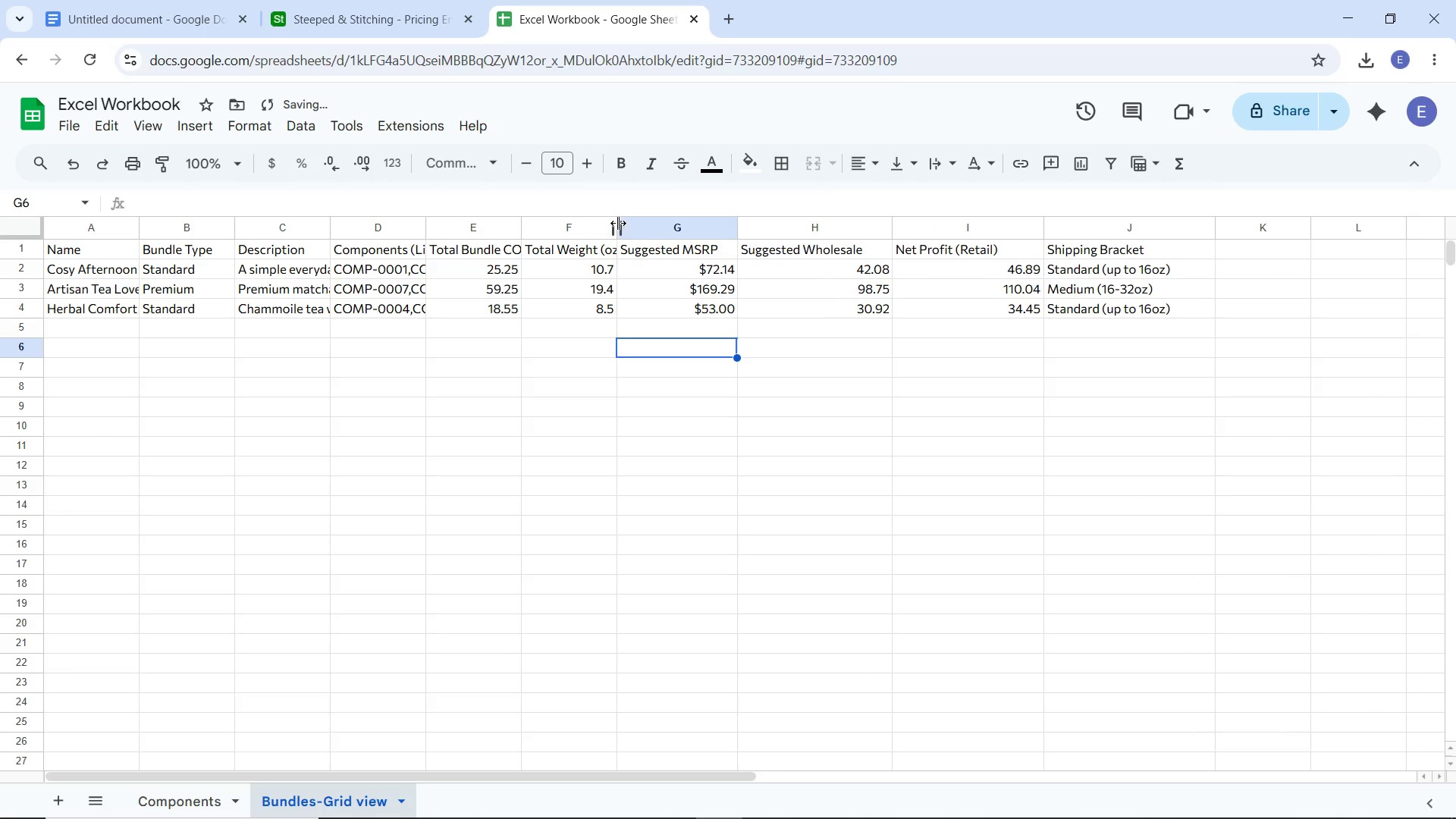 
left_click_drag(start_coordinate=[618, 223], to_coordinate=[626, 224])
 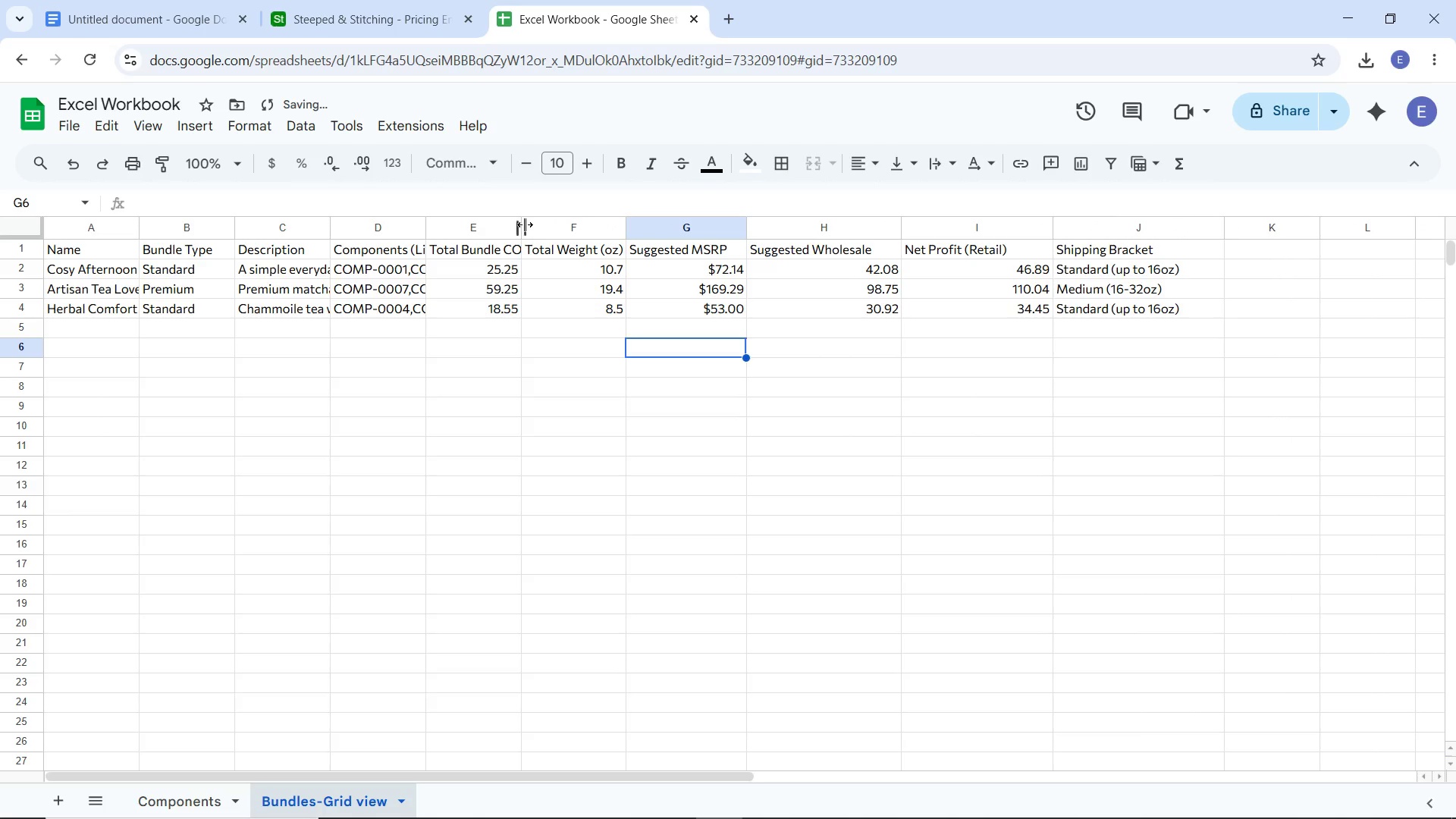 
left_click_drag(start_coordinate=[524, 224], to_coordinate=[552, 228])
 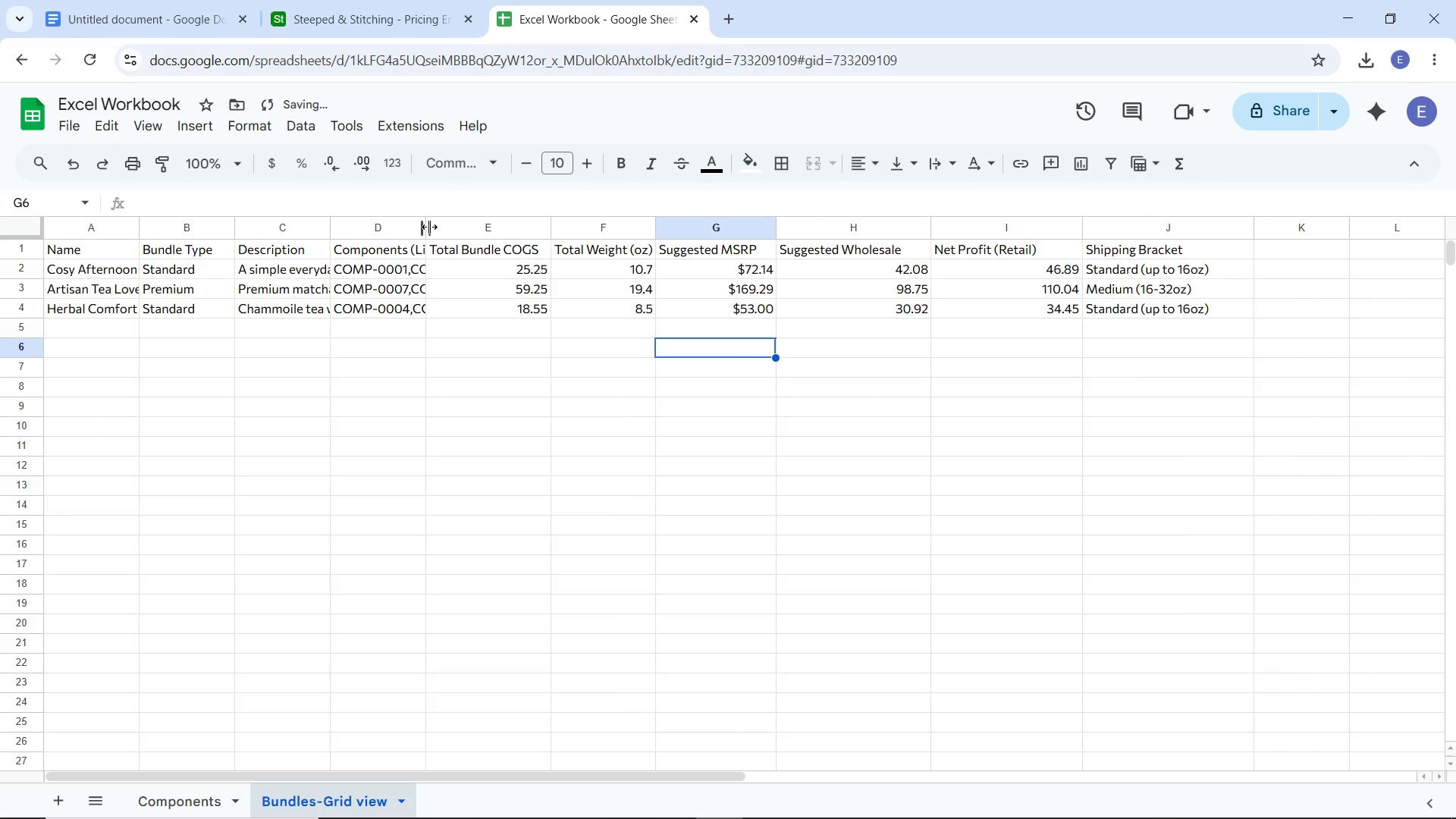 
left_click_drag(start_coordinate=[428, 227], to_coordinate=[635, 234])
 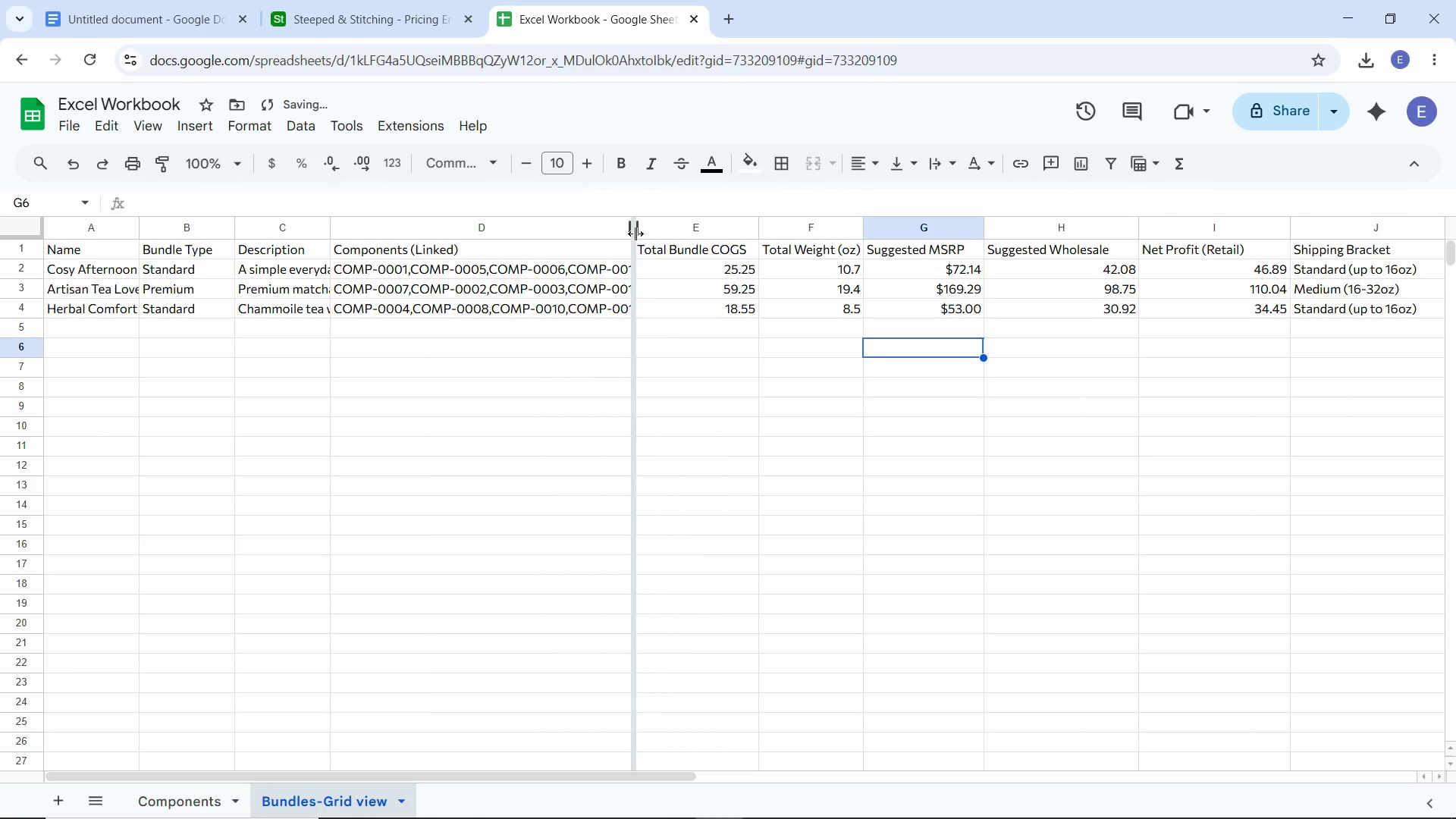 
left_click_drag(start_coordinate=[635, 234], to_coordinate=[669, 235])
 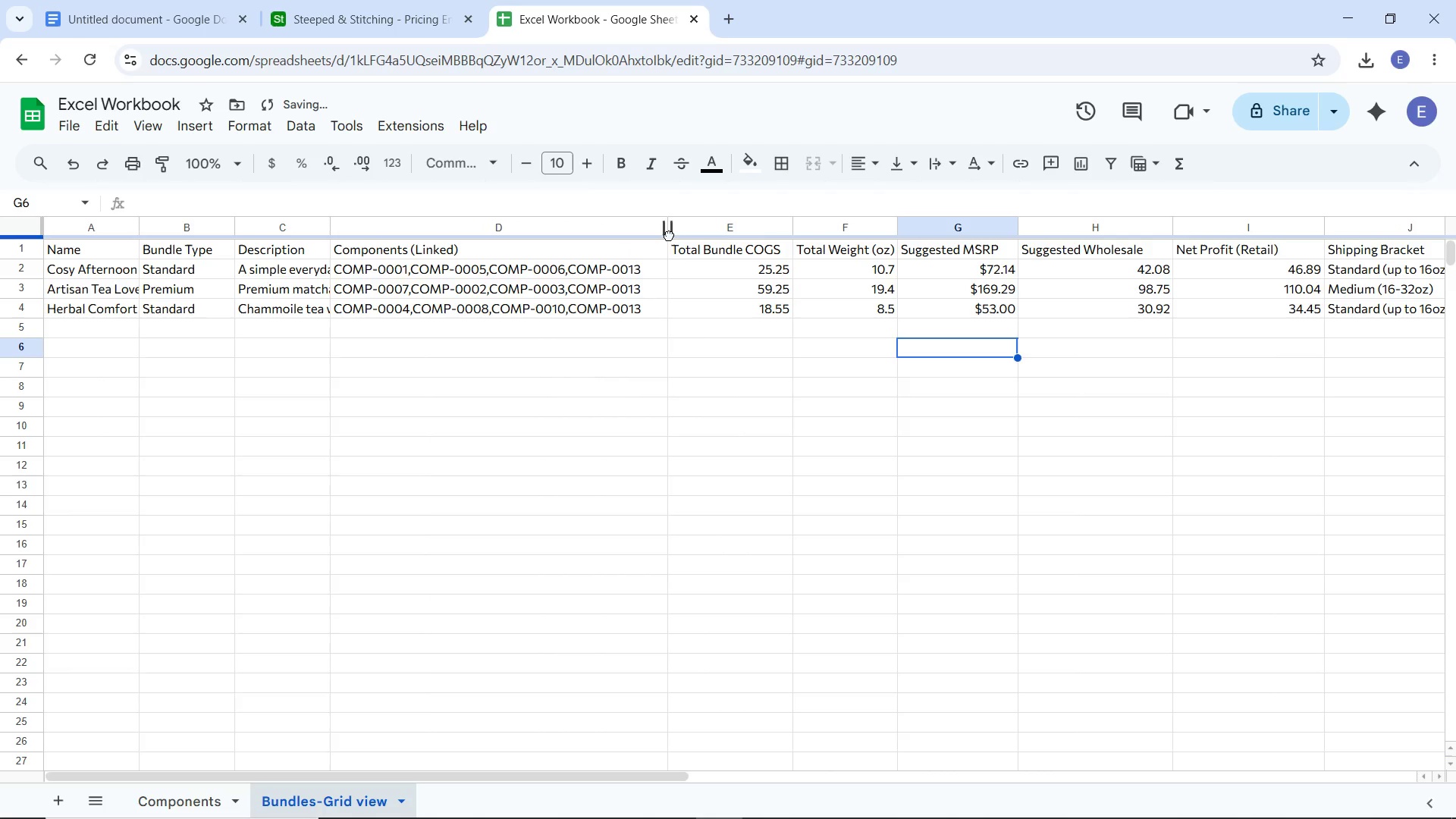 
left_click_drag(start_coordinate=[669, 235], to_coordinate=[661, 235])
 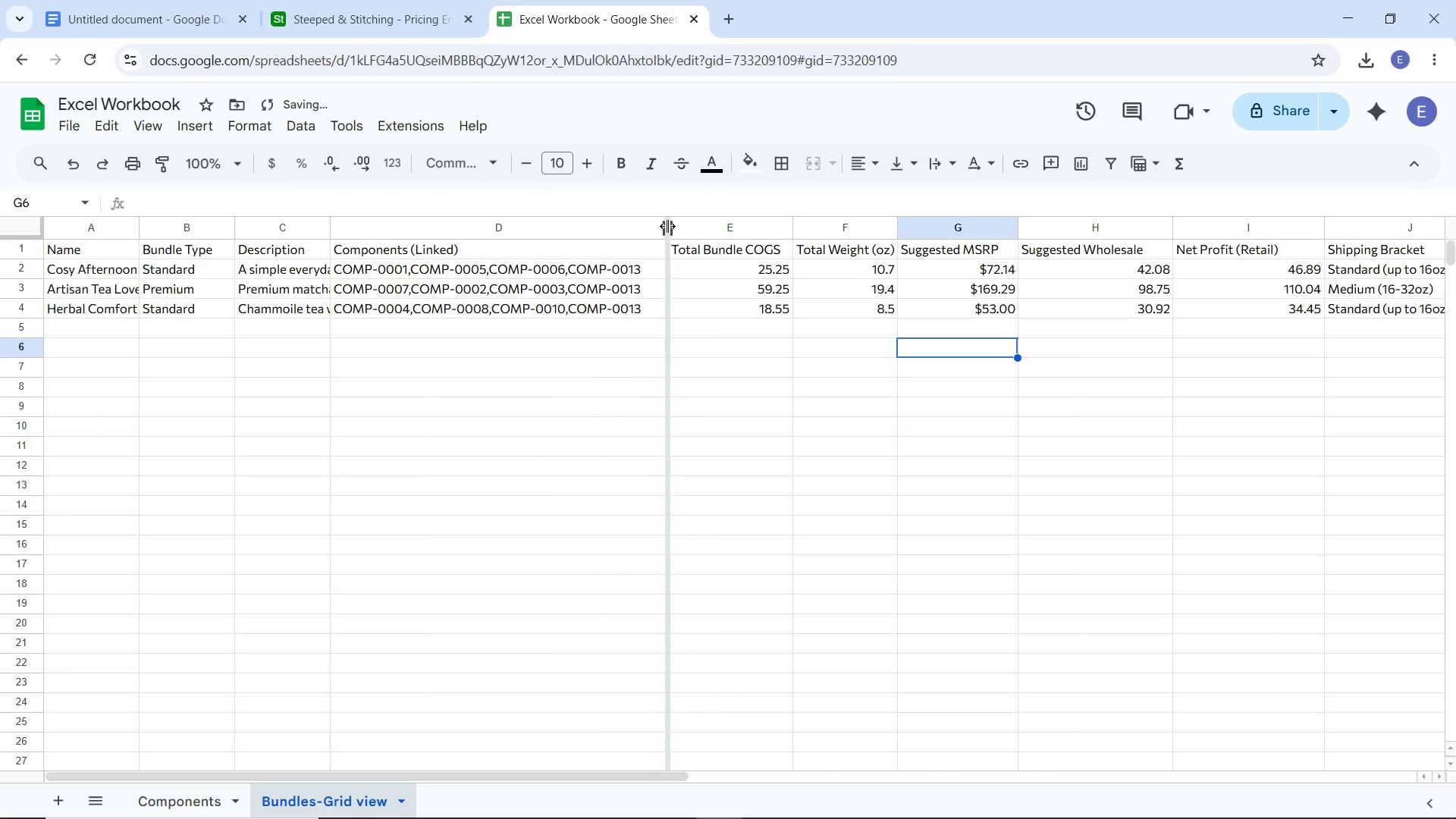 
left_click_drag(start_coordinate=[667, 226], to_coordinate=[658, 226])
 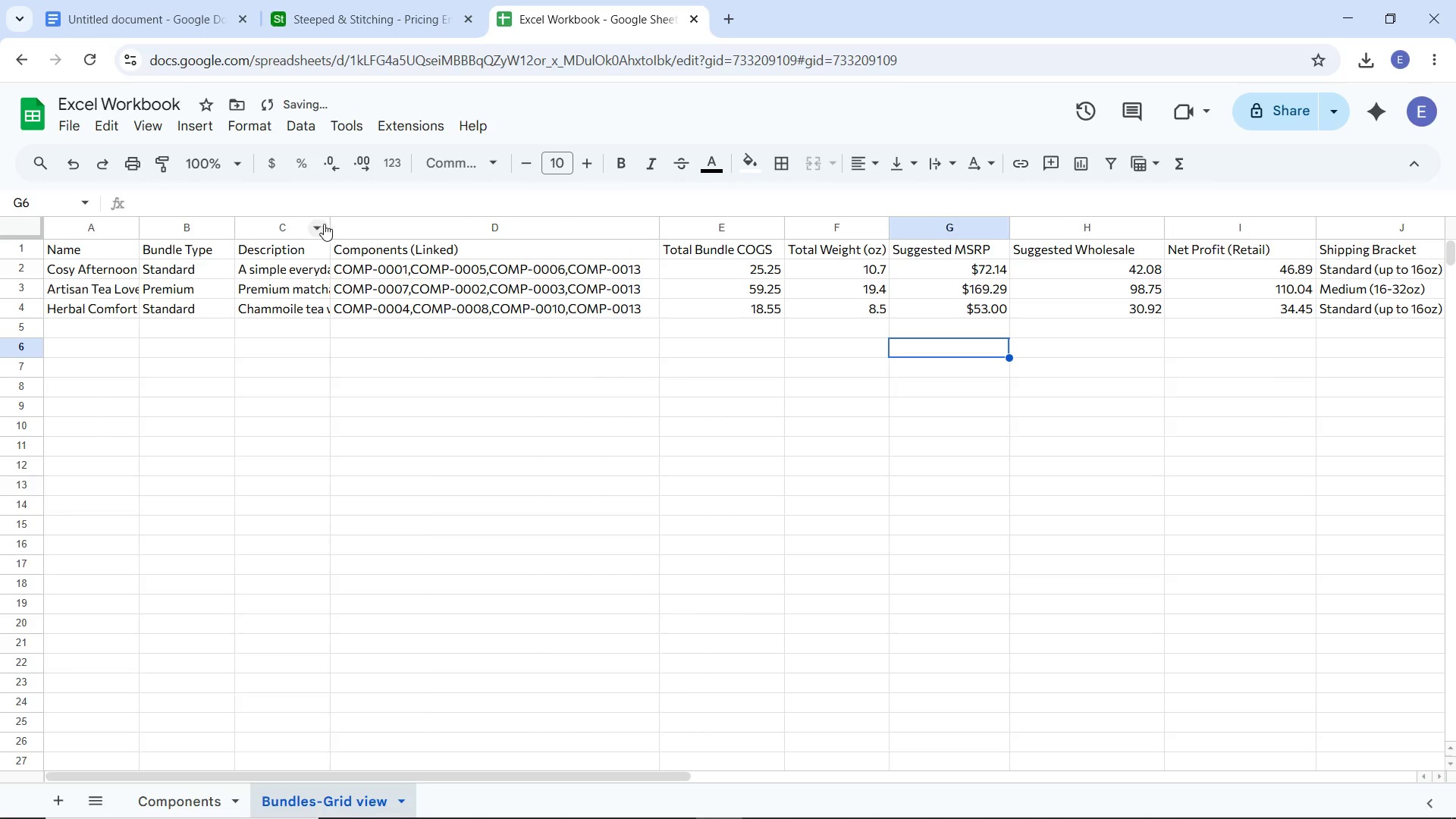 
left_click_drag(start_coordinate=[329, 223], to_coordinate=[563, 245])
 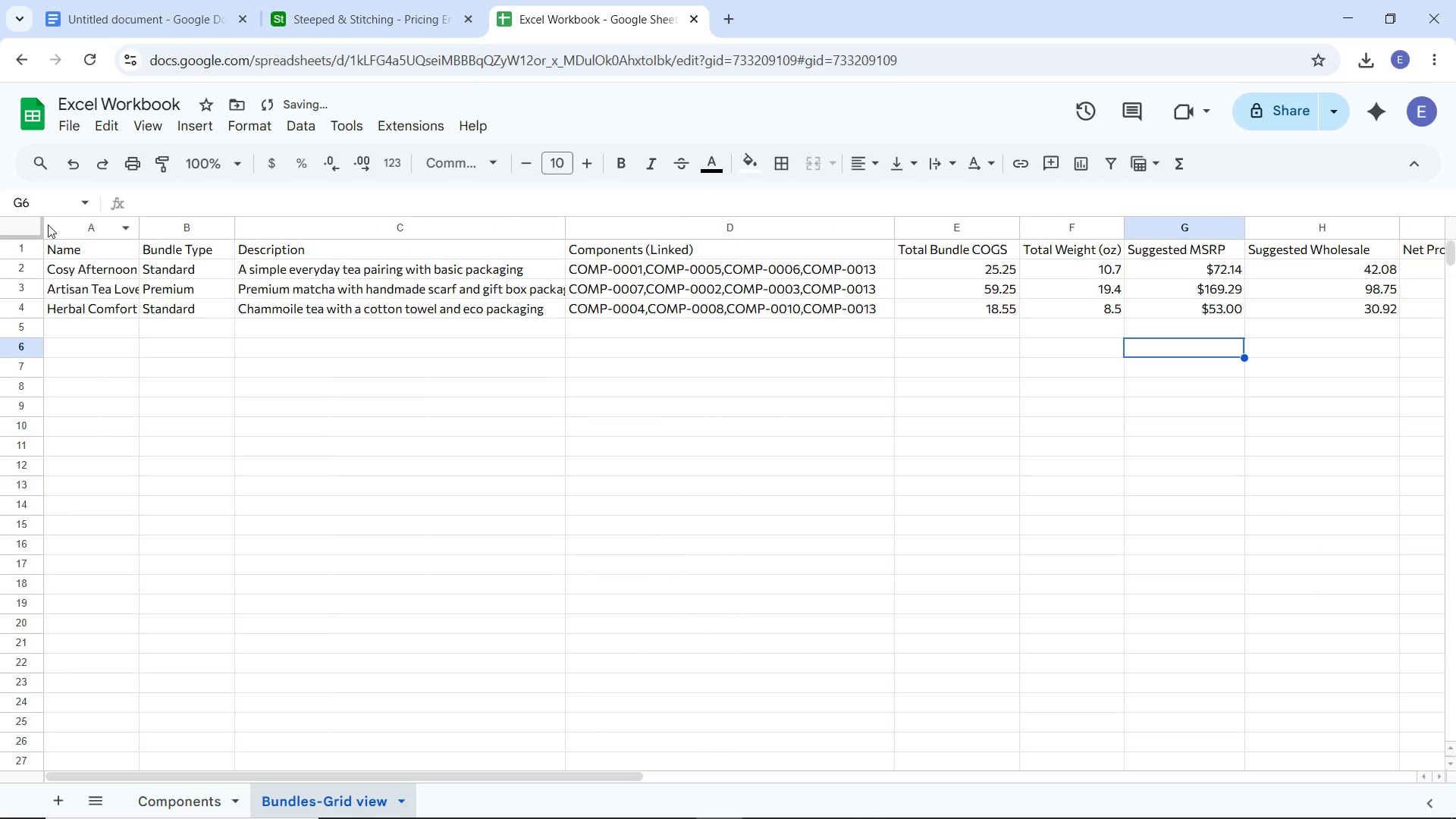 
left_click([36, 224])
 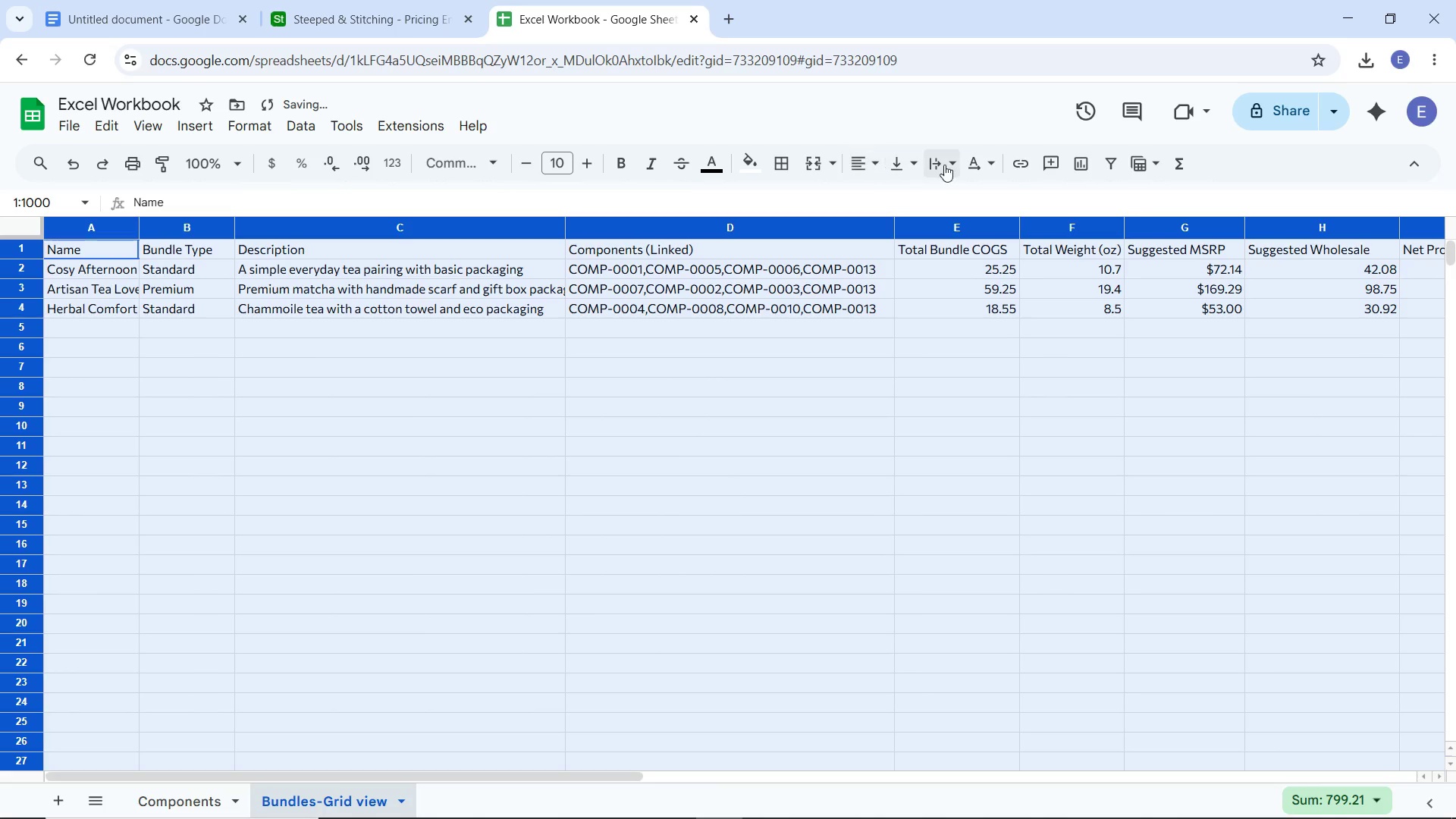 
left_click([944, 165])
 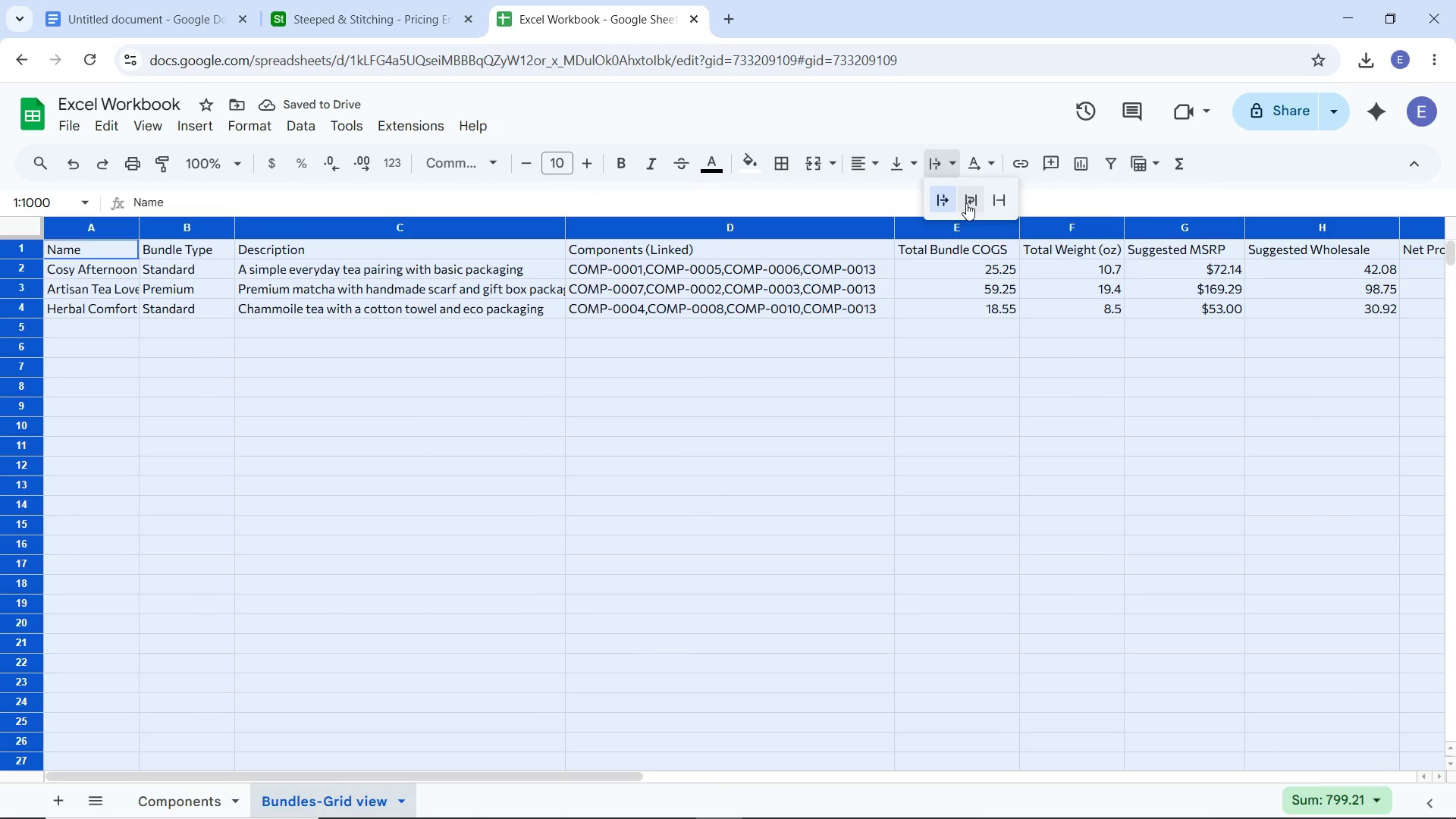 
left_click([966, 203])
 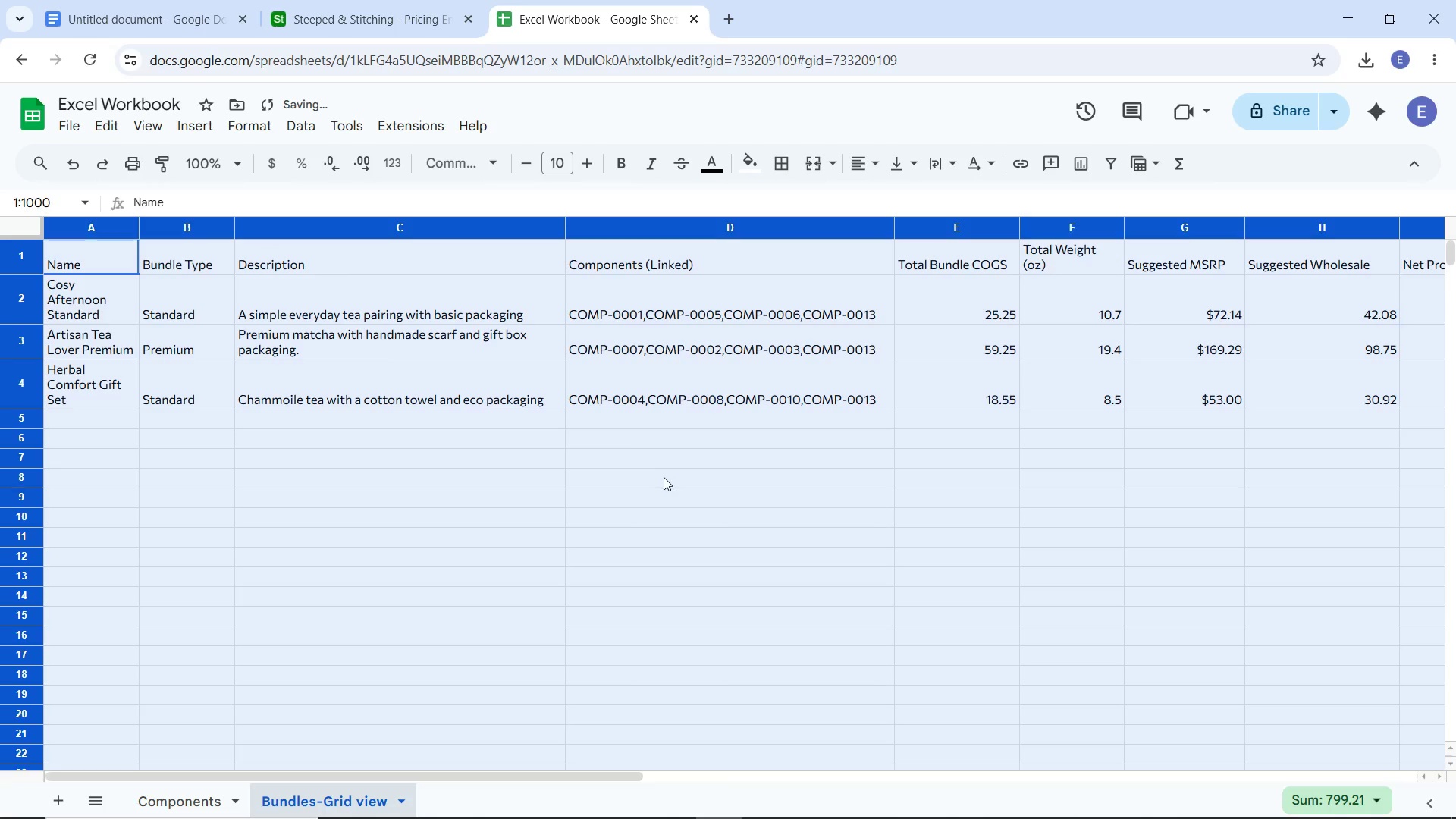 
left_click([664, 477])
 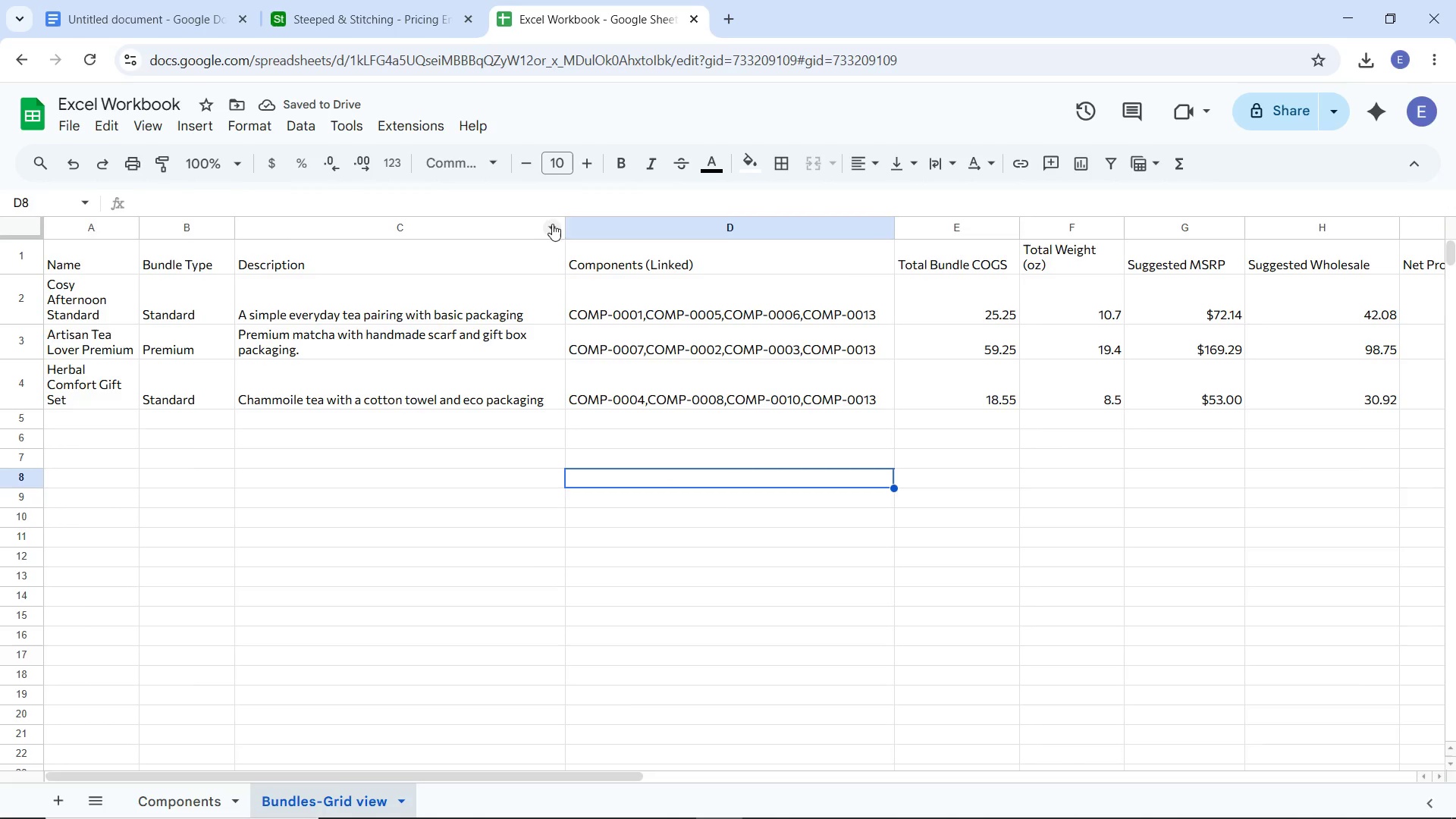 
left_click_drag(start_coordinate=[563, 223], to_coordinate=[508, 223])
 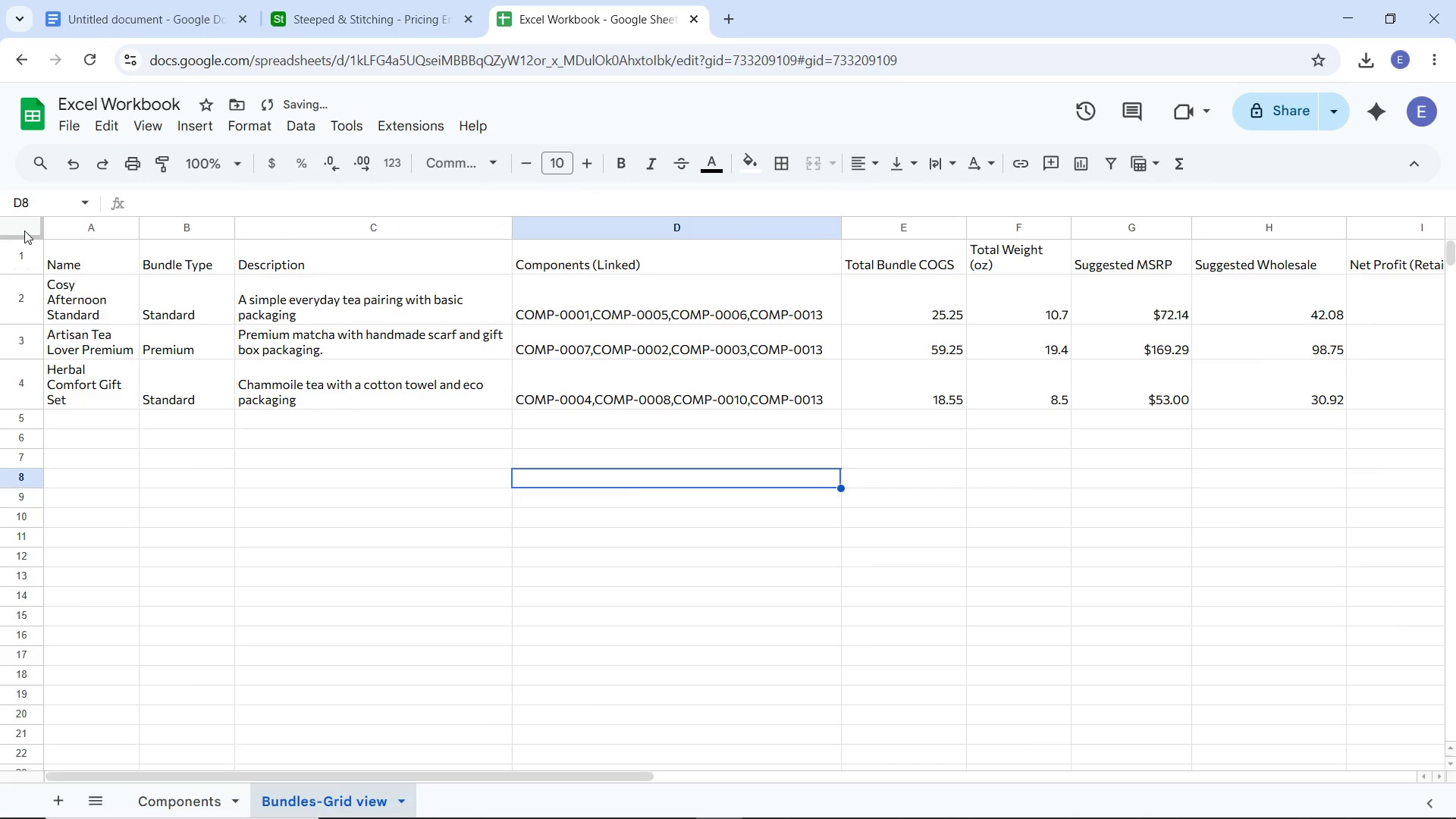 
left_click([20, 251])
 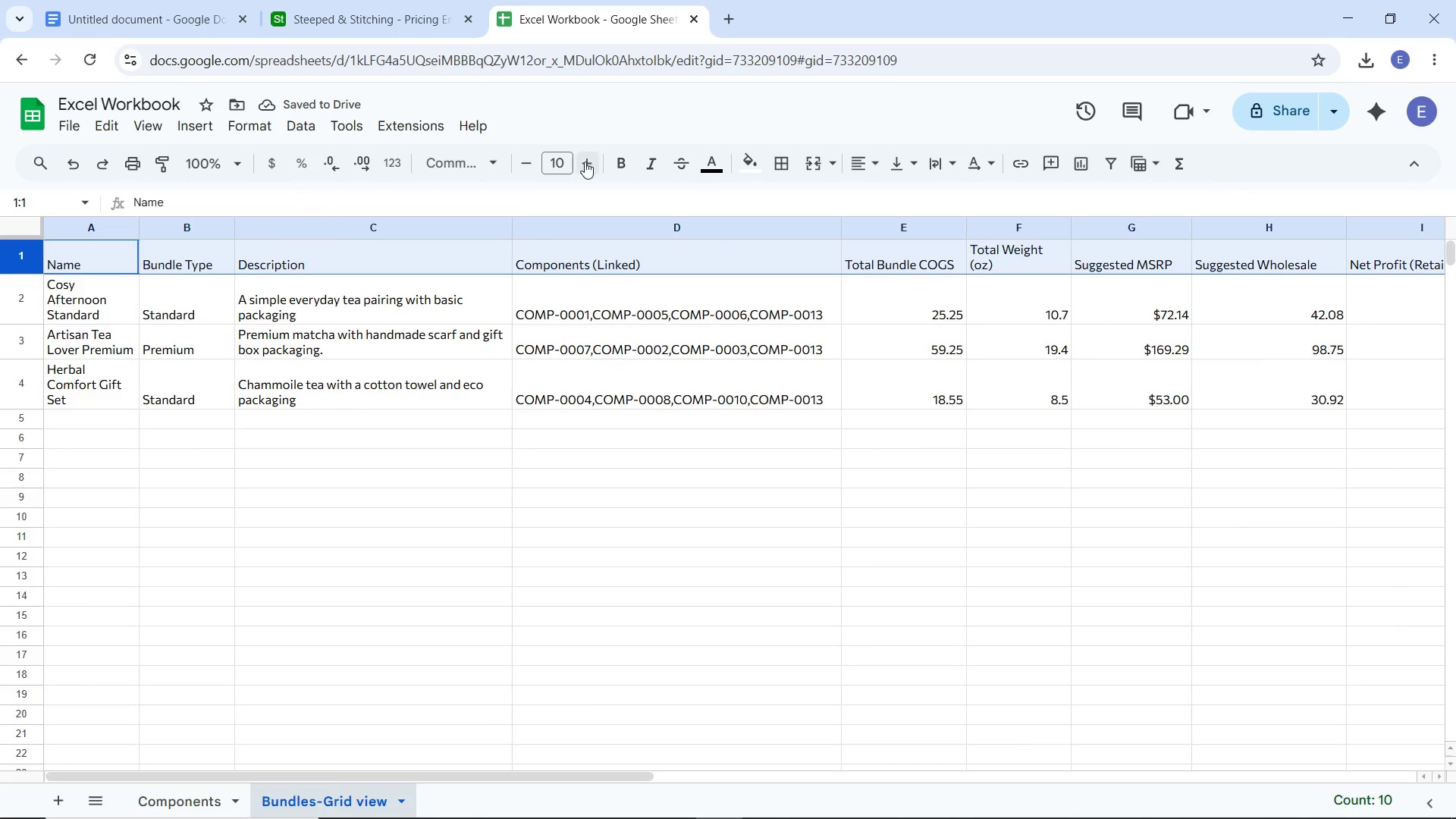 
double_click([585, 162])
 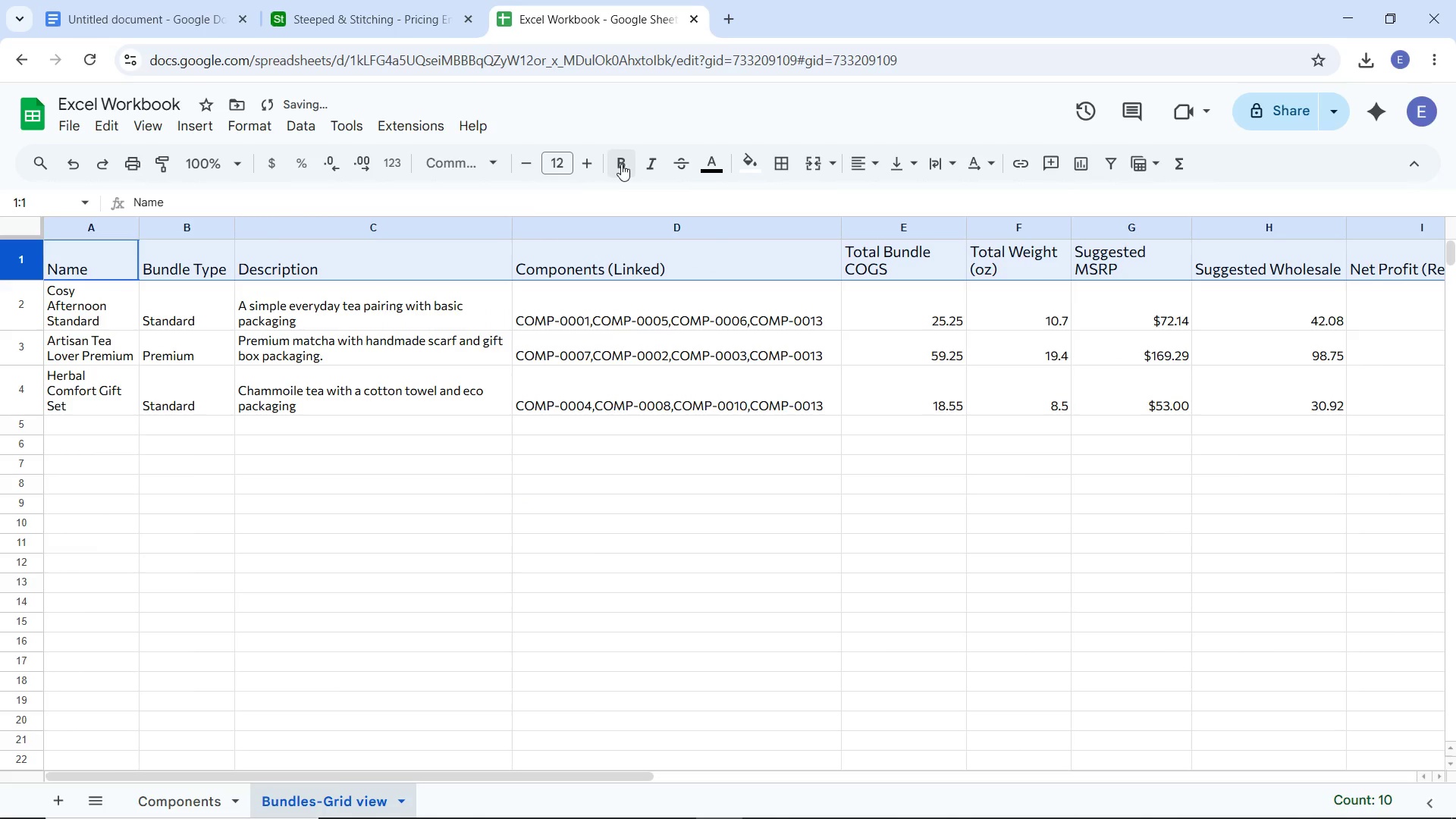 
triple_click([623, 164])
 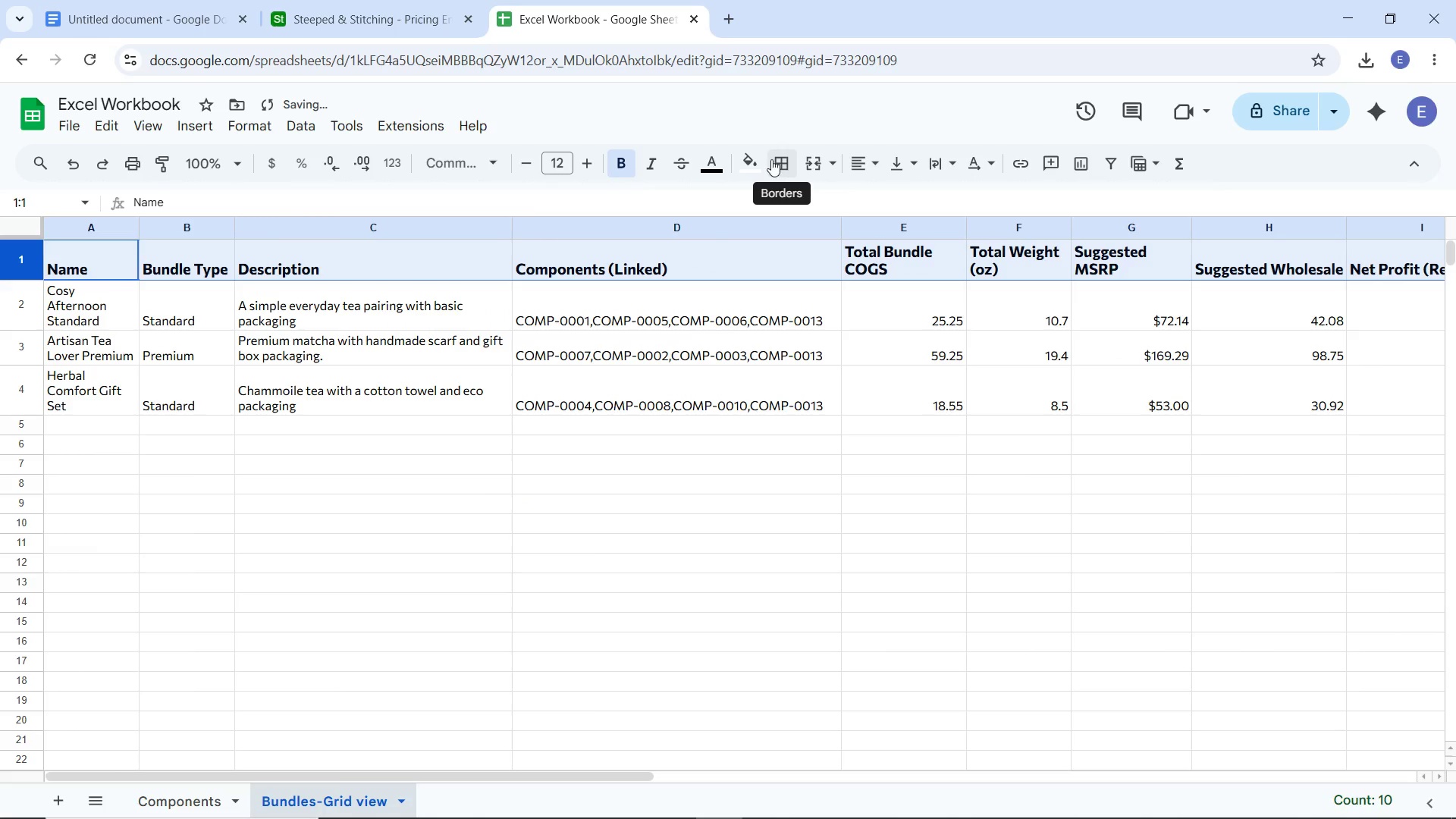 
left_click([755, 159])
 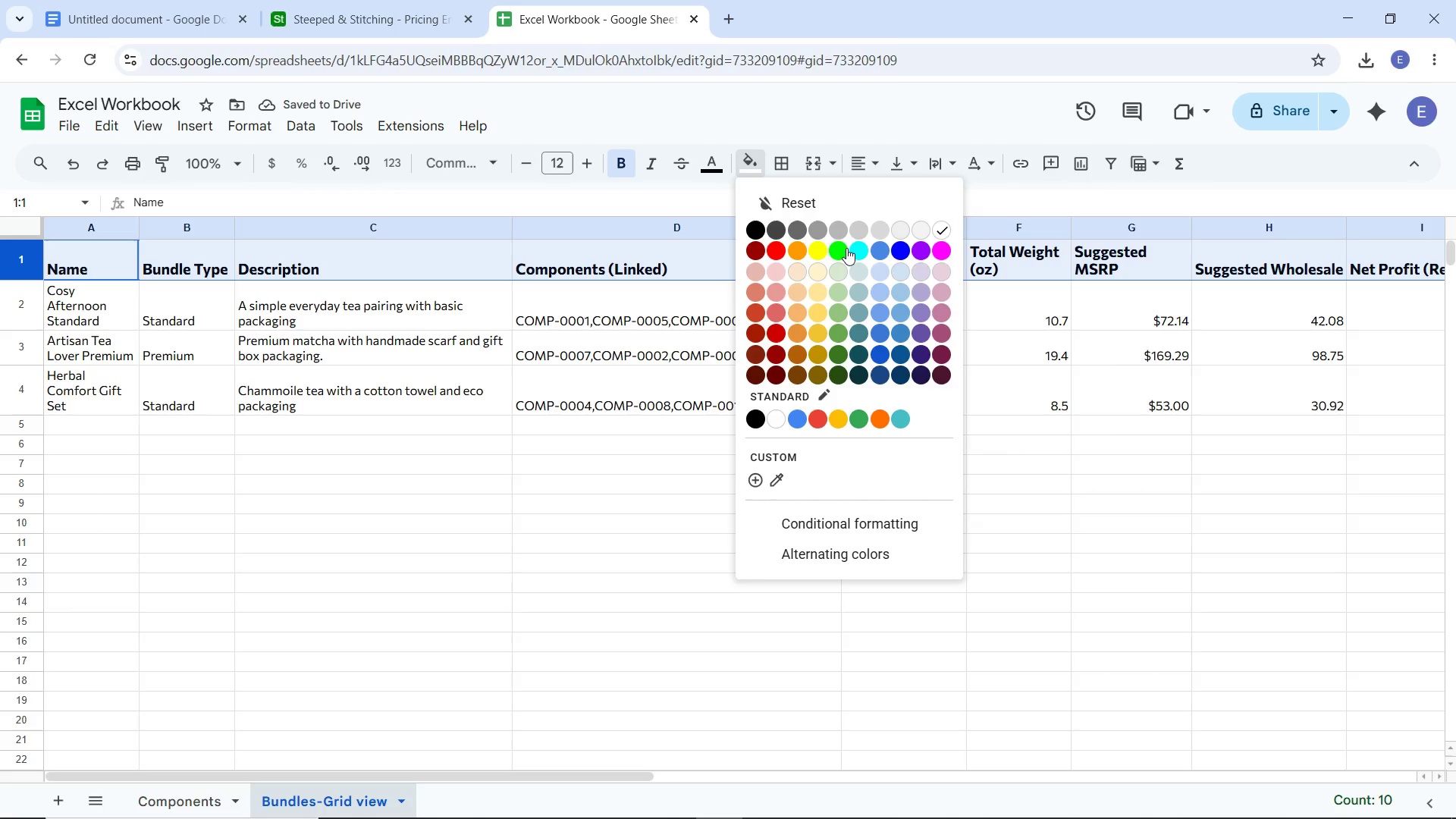 
left_click([844, 248])
 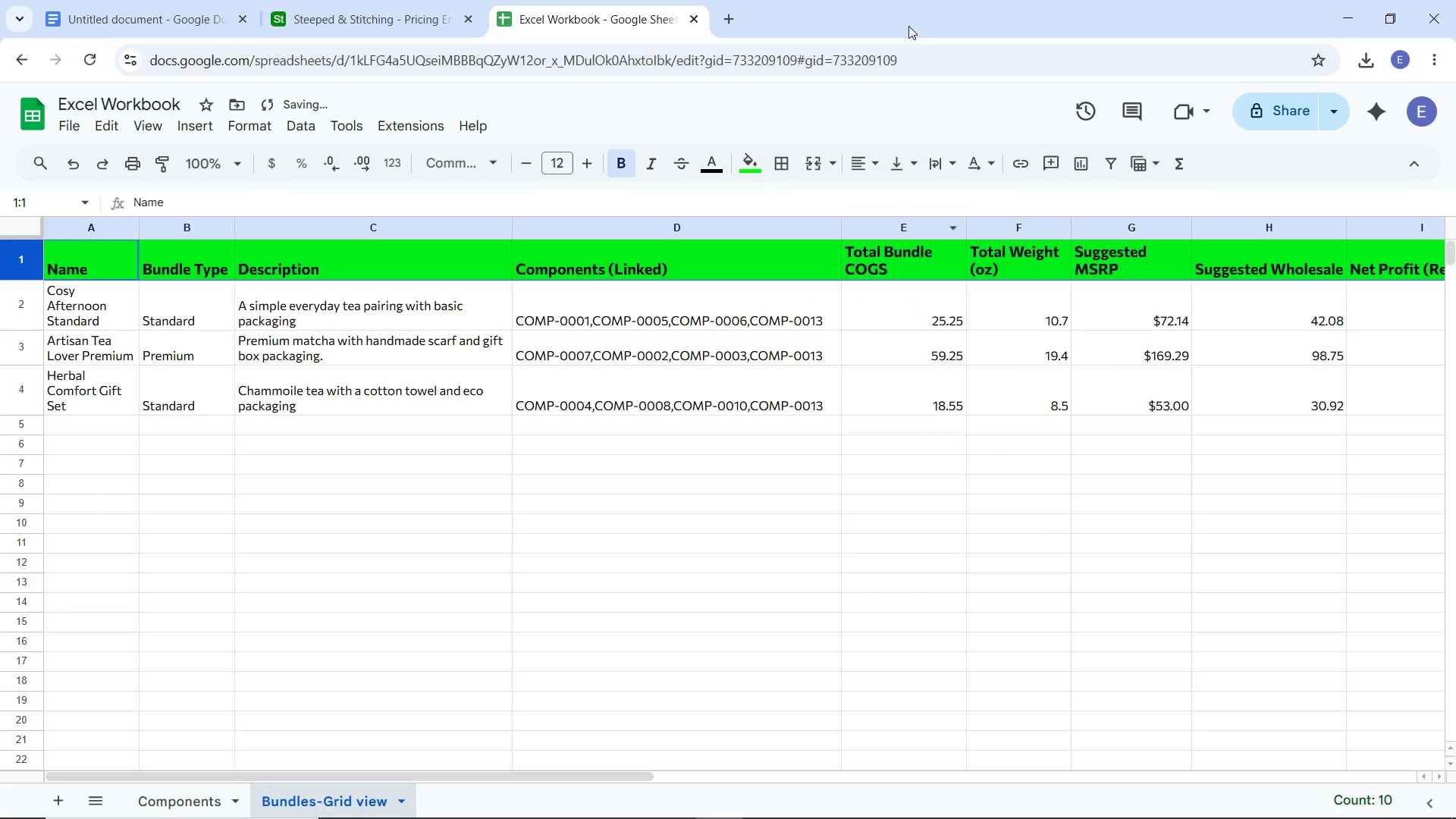 
left_click([286, 527])
 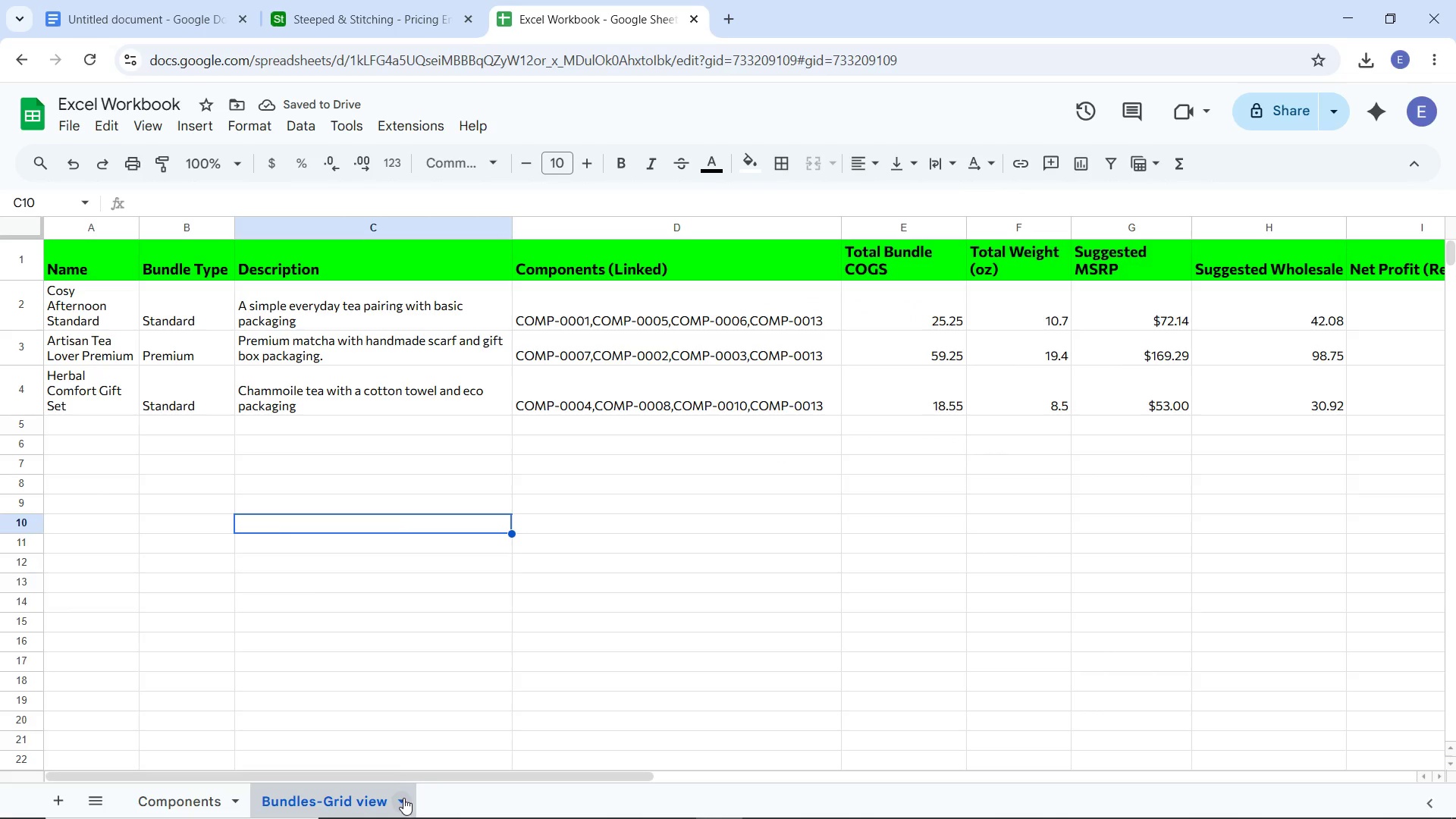 
left_click([403, 798])
 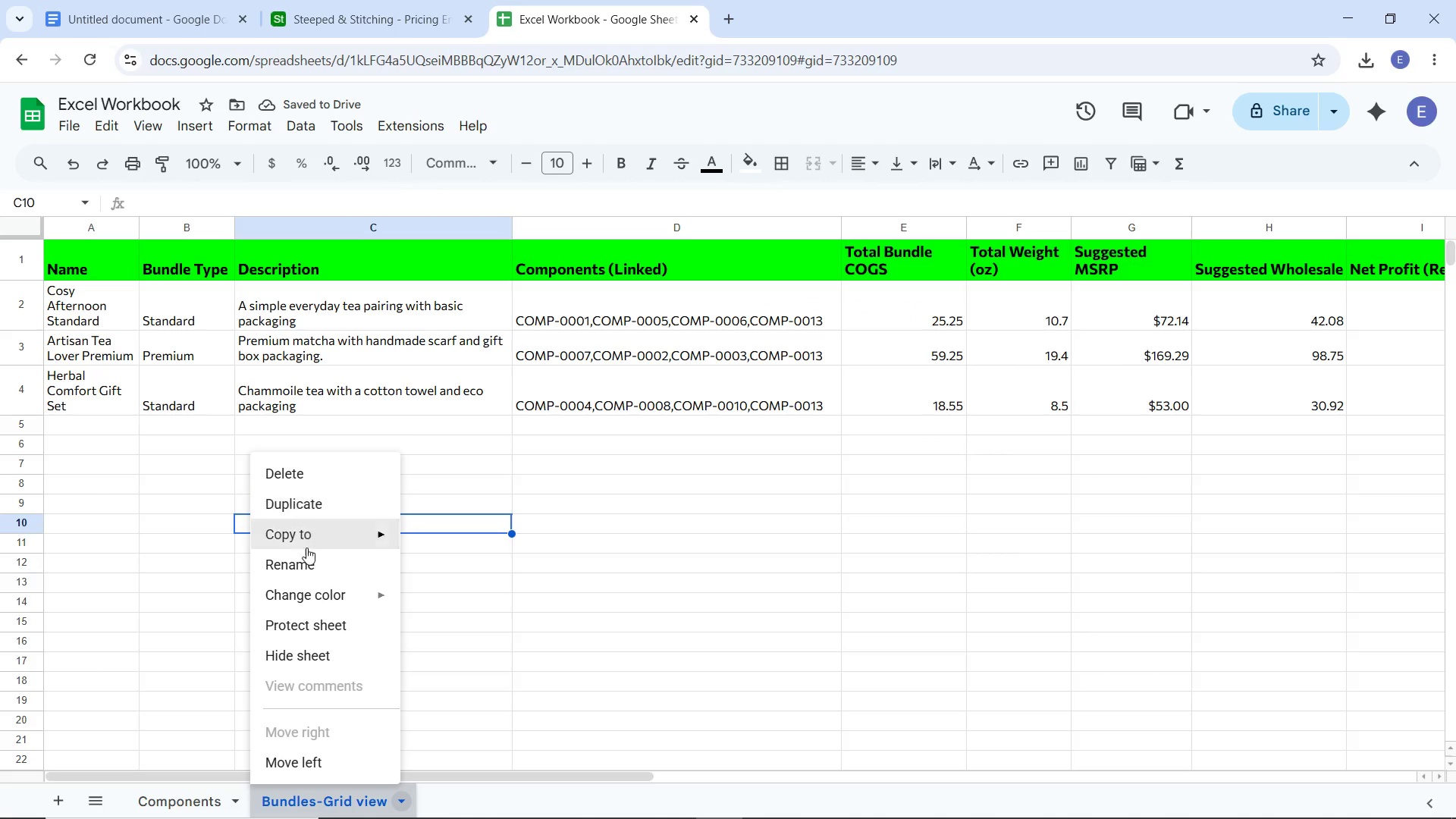 
left_click([310, 572])
 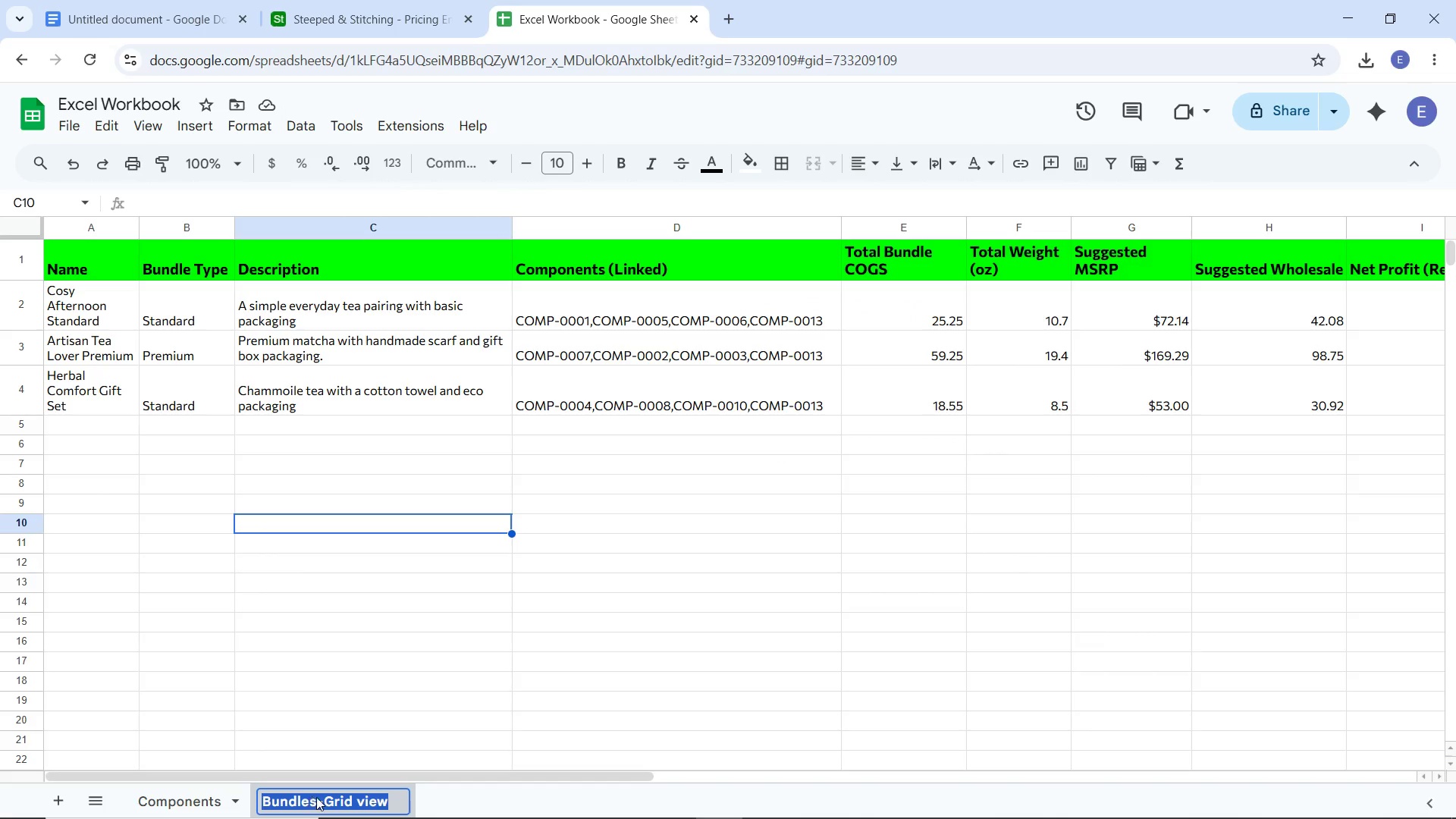 
left_click([316, 797])
 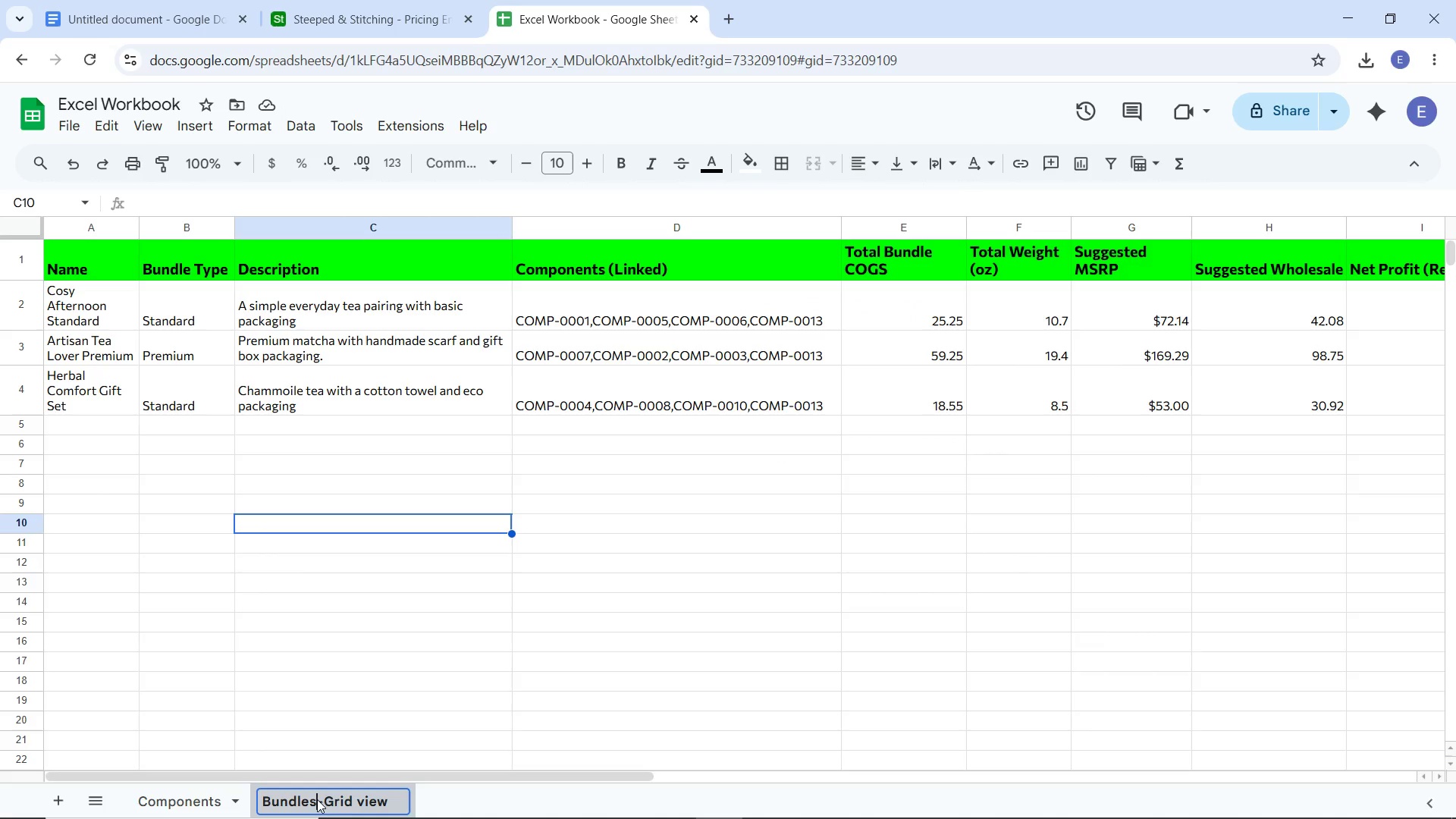 
left_click_drag(start_coordinate=[317, 799], to_coordinate=[463, 812])
 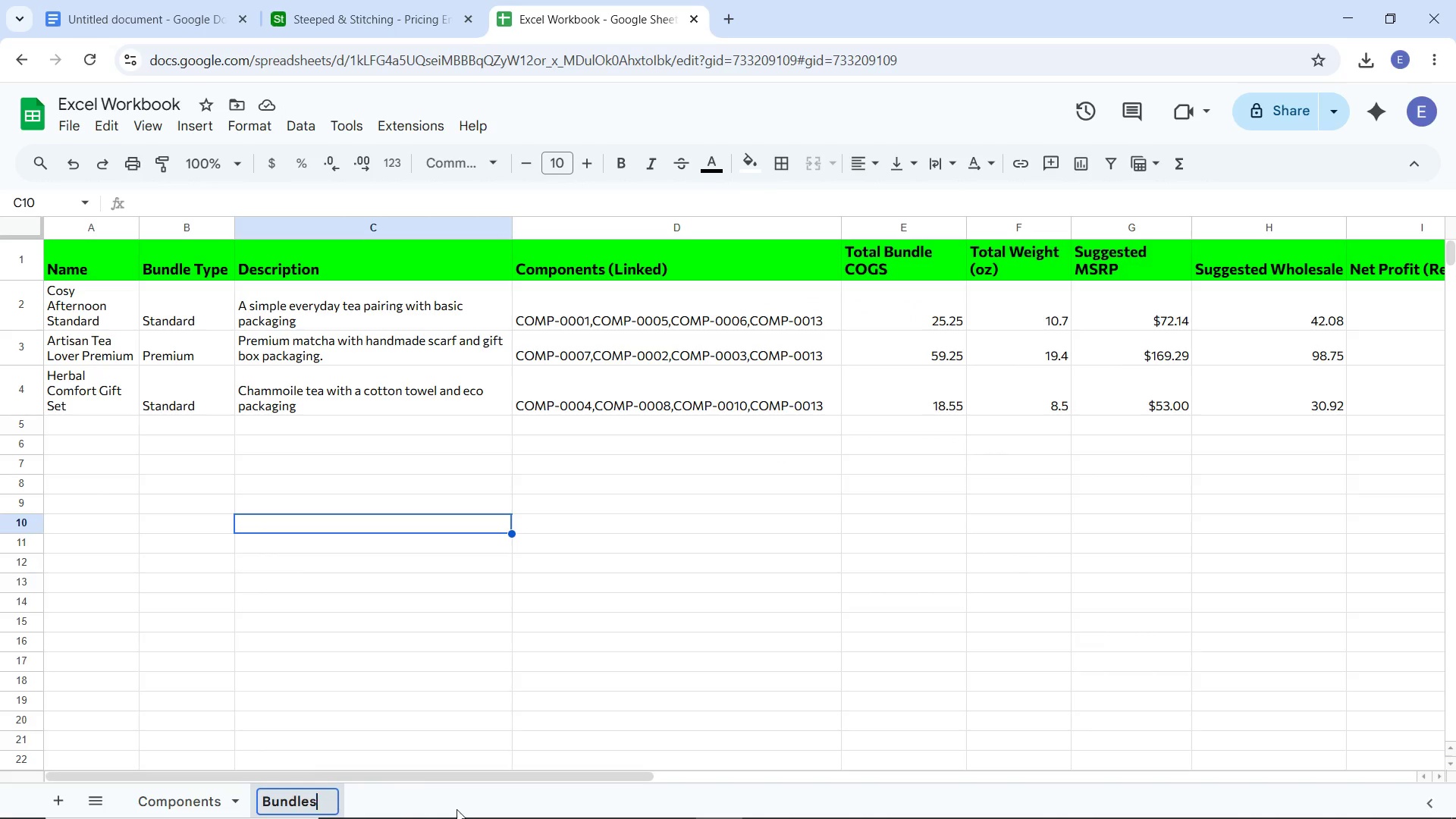 
key(Backspace)
 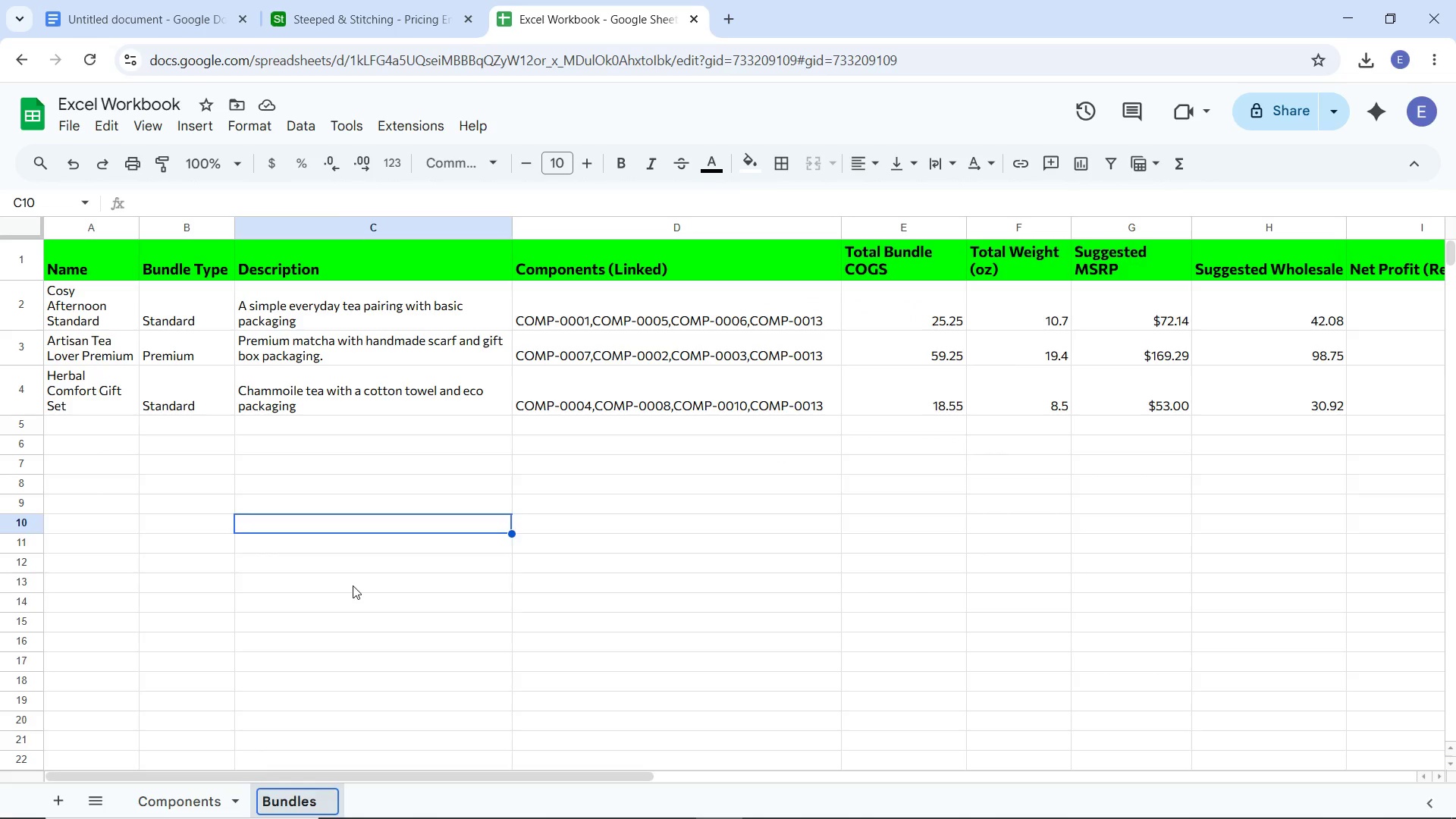 
left_click([352, 586])
 